 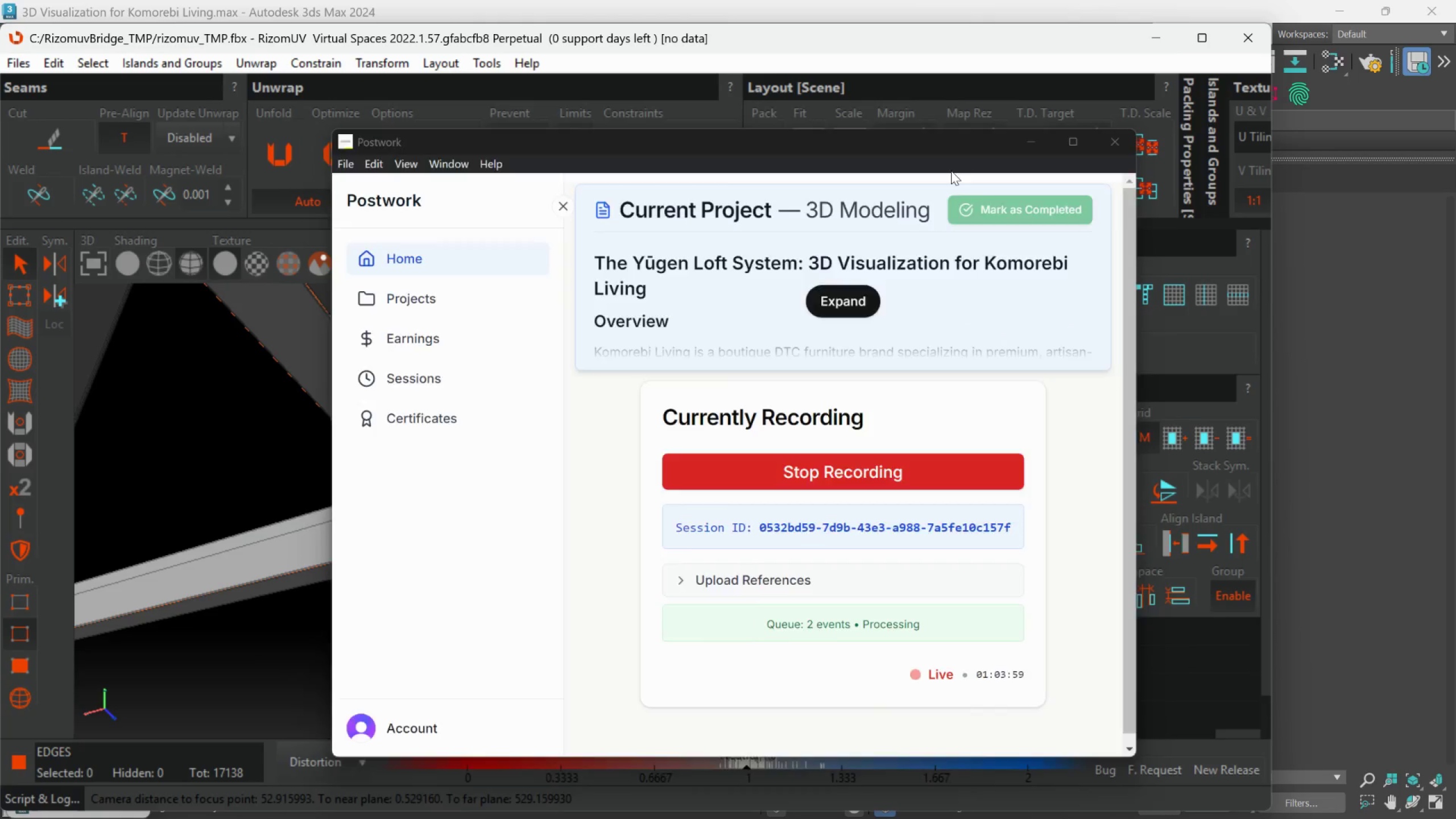 
scroll: coordinate [532, 528], scroll_direction: down, amount: 9.0
 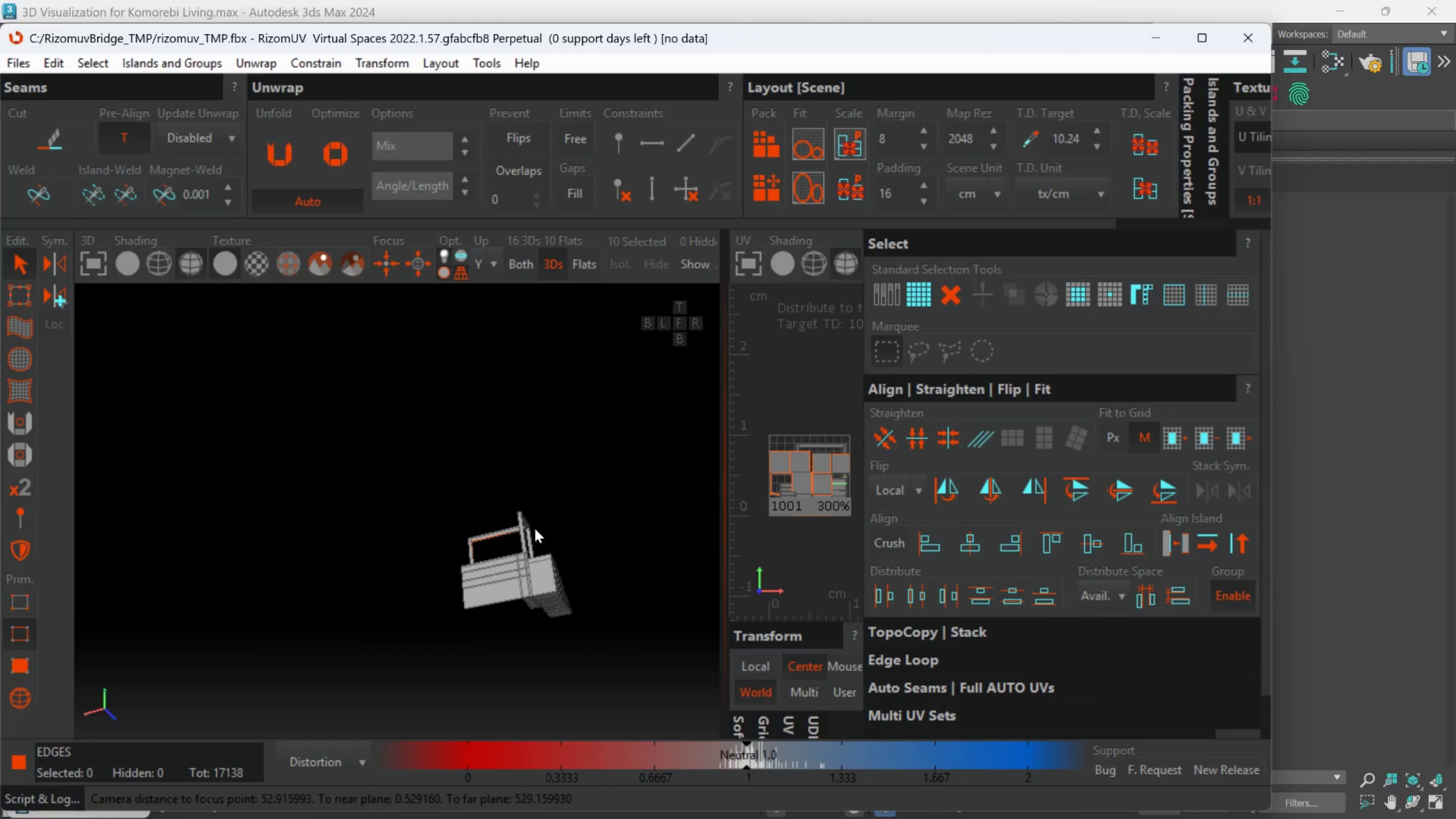 
hold_key(key=AltLeft, duration=1.07)
 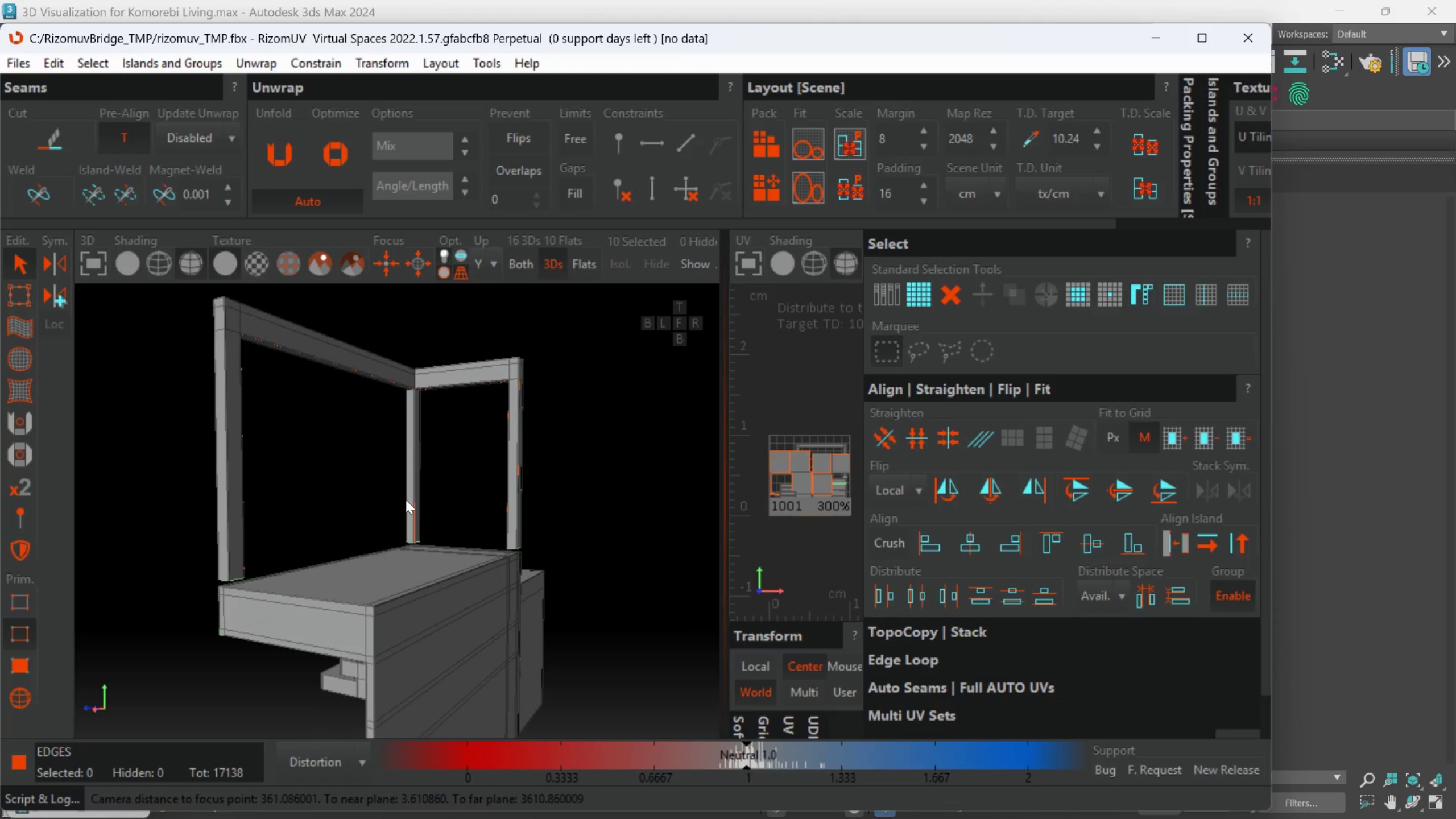 
scroll: coordinate [512, 565], scroll_direction: up, amount: 3.0
 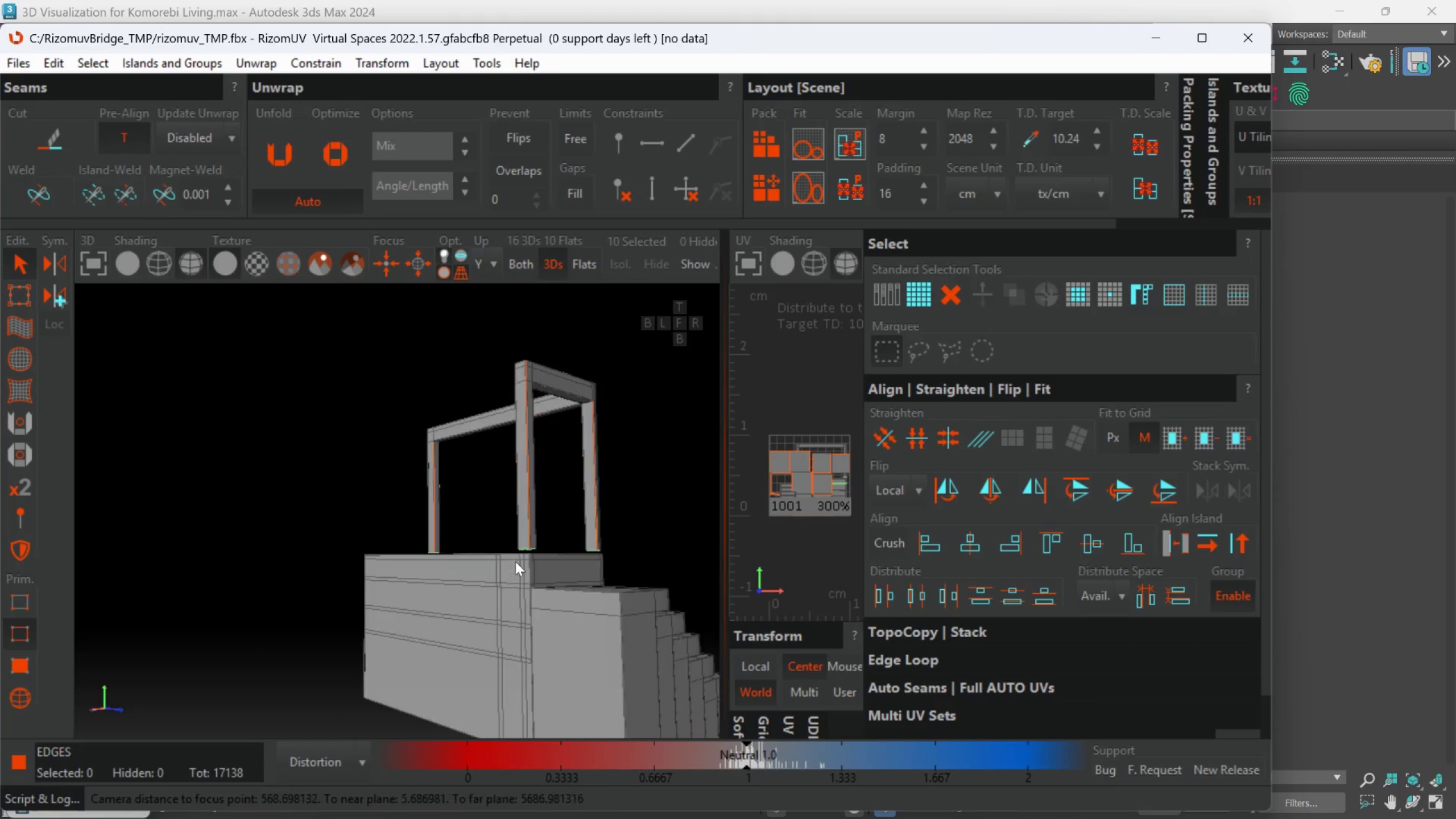 
hold_key(key=AltLeft, duration=0.68)
 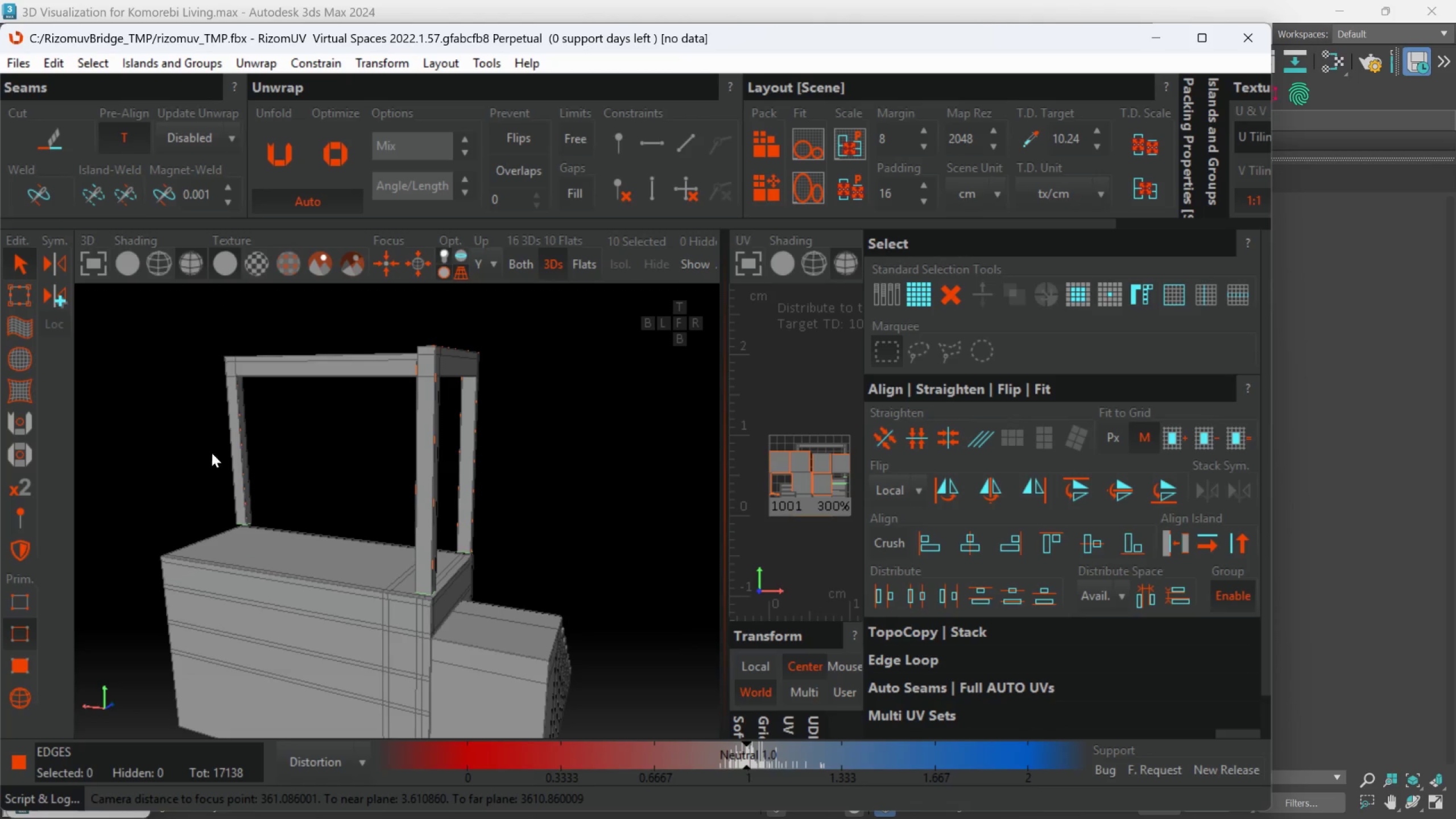 
hold_key(key=AltLeft, duration=0.74)
 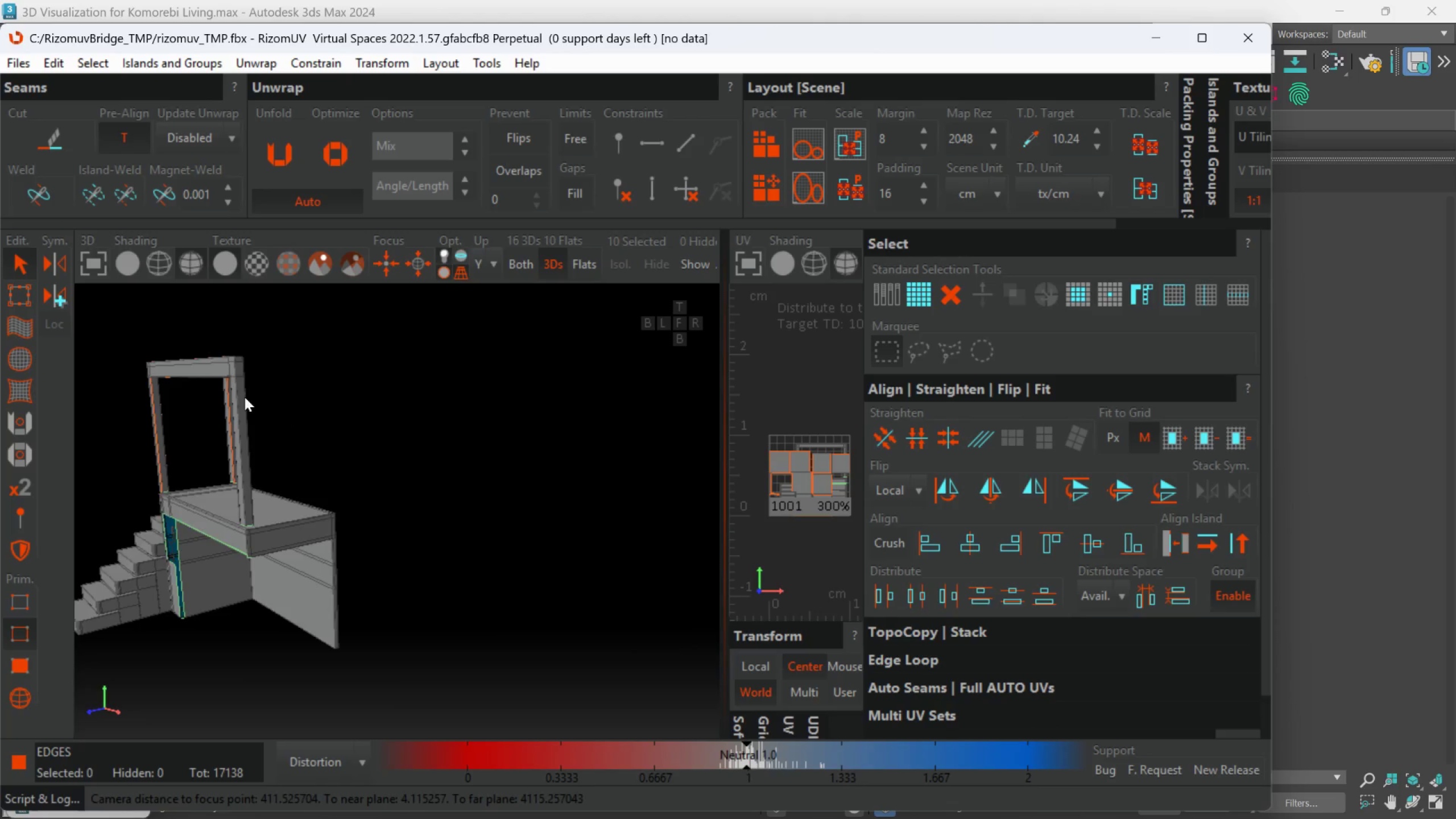 
hold_key(key=AltLeft, duration=1.24)
 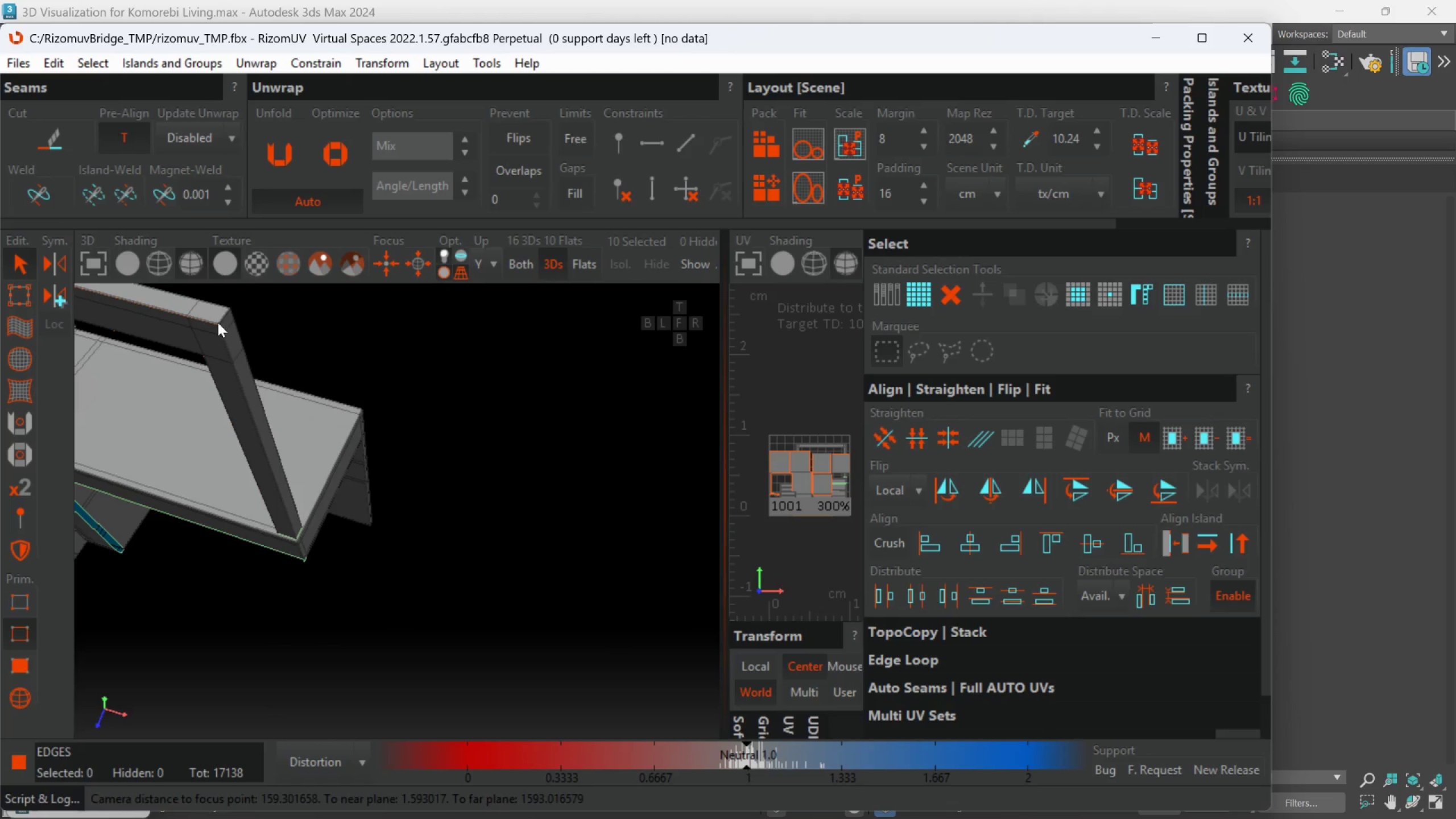 
scroll: coordinate [229, 413], scroll_direction: up, amount: 11.0
 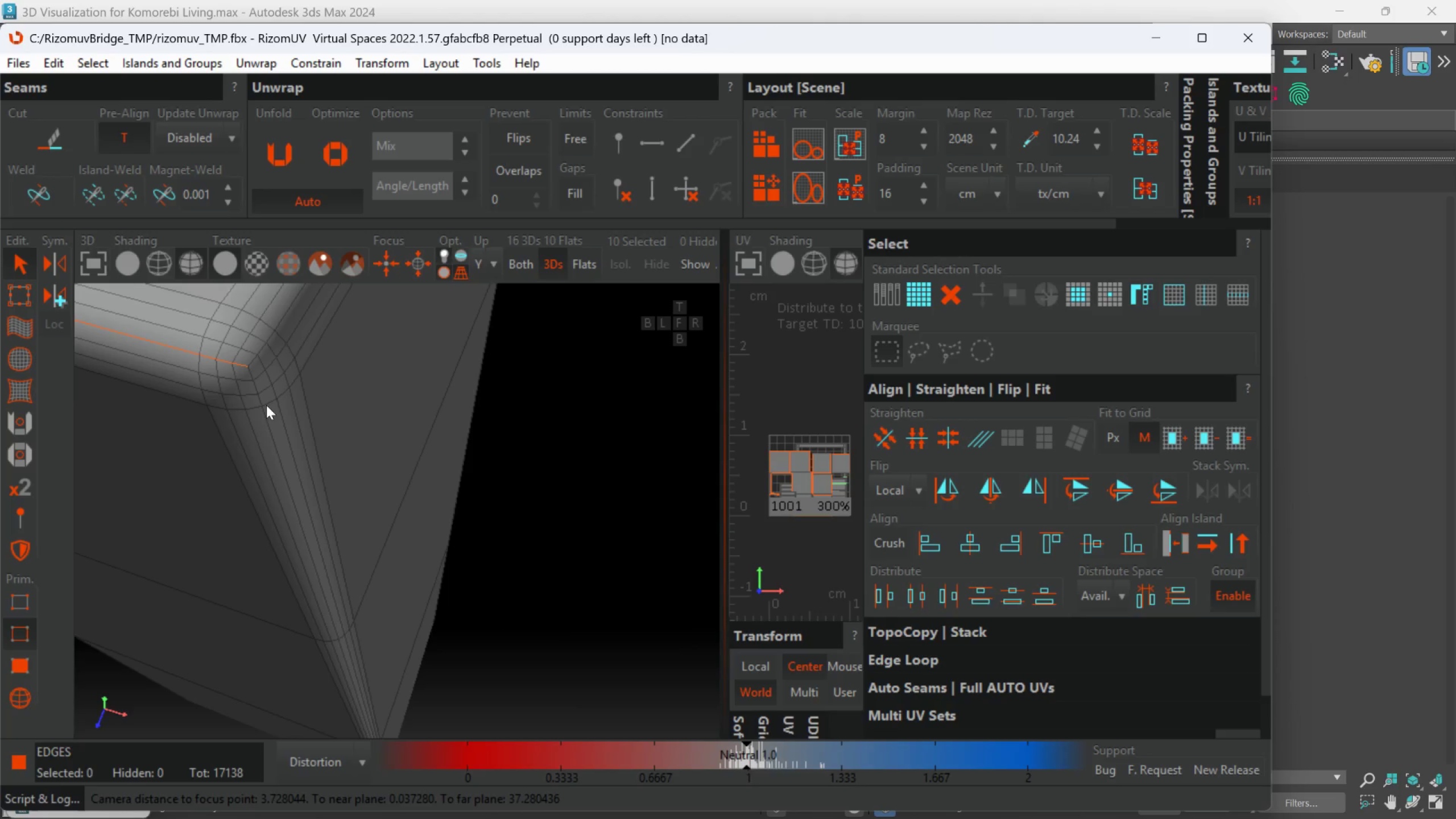 
double_click([267, 405])
 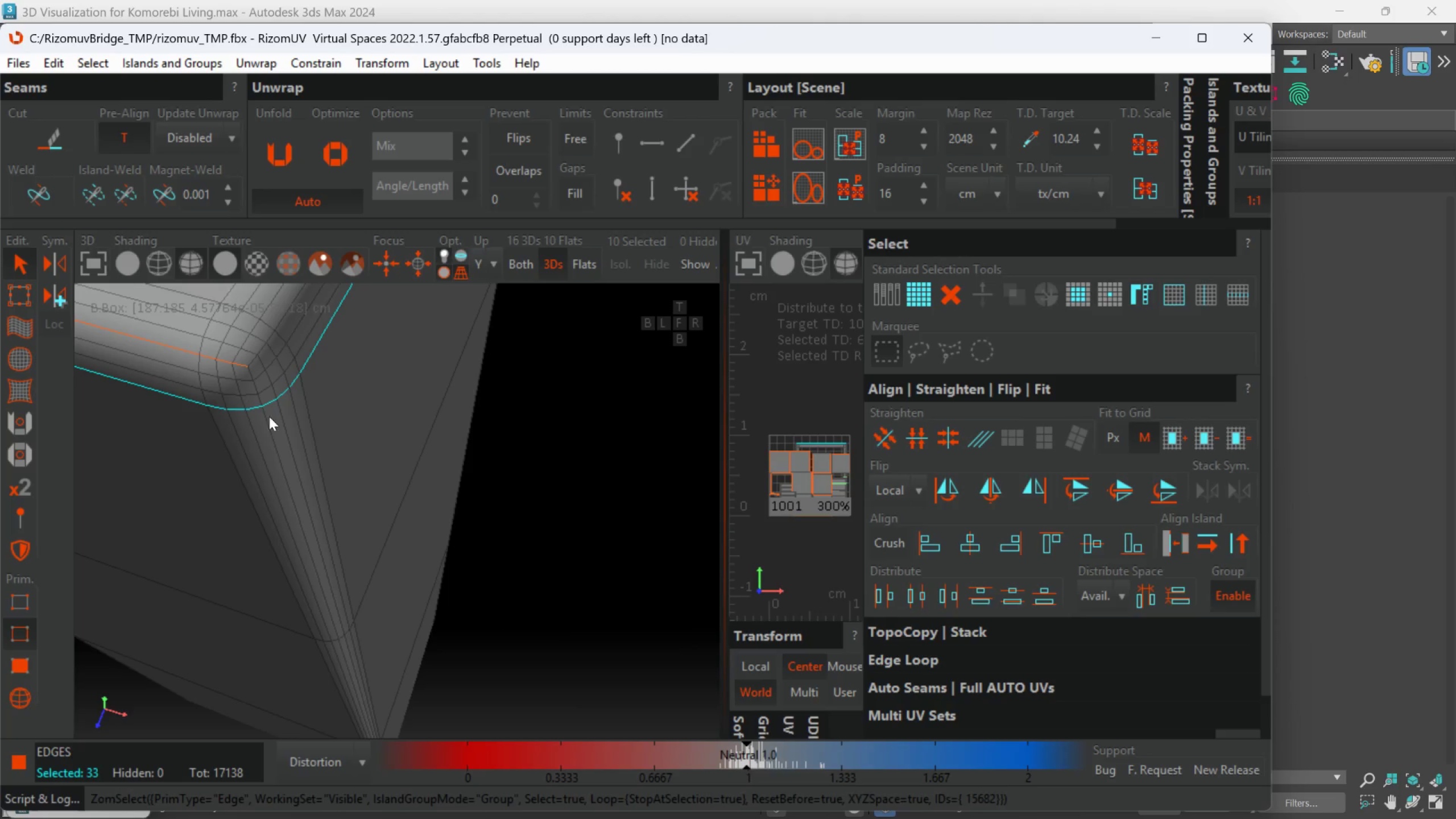 
triple_click([269, 416])
 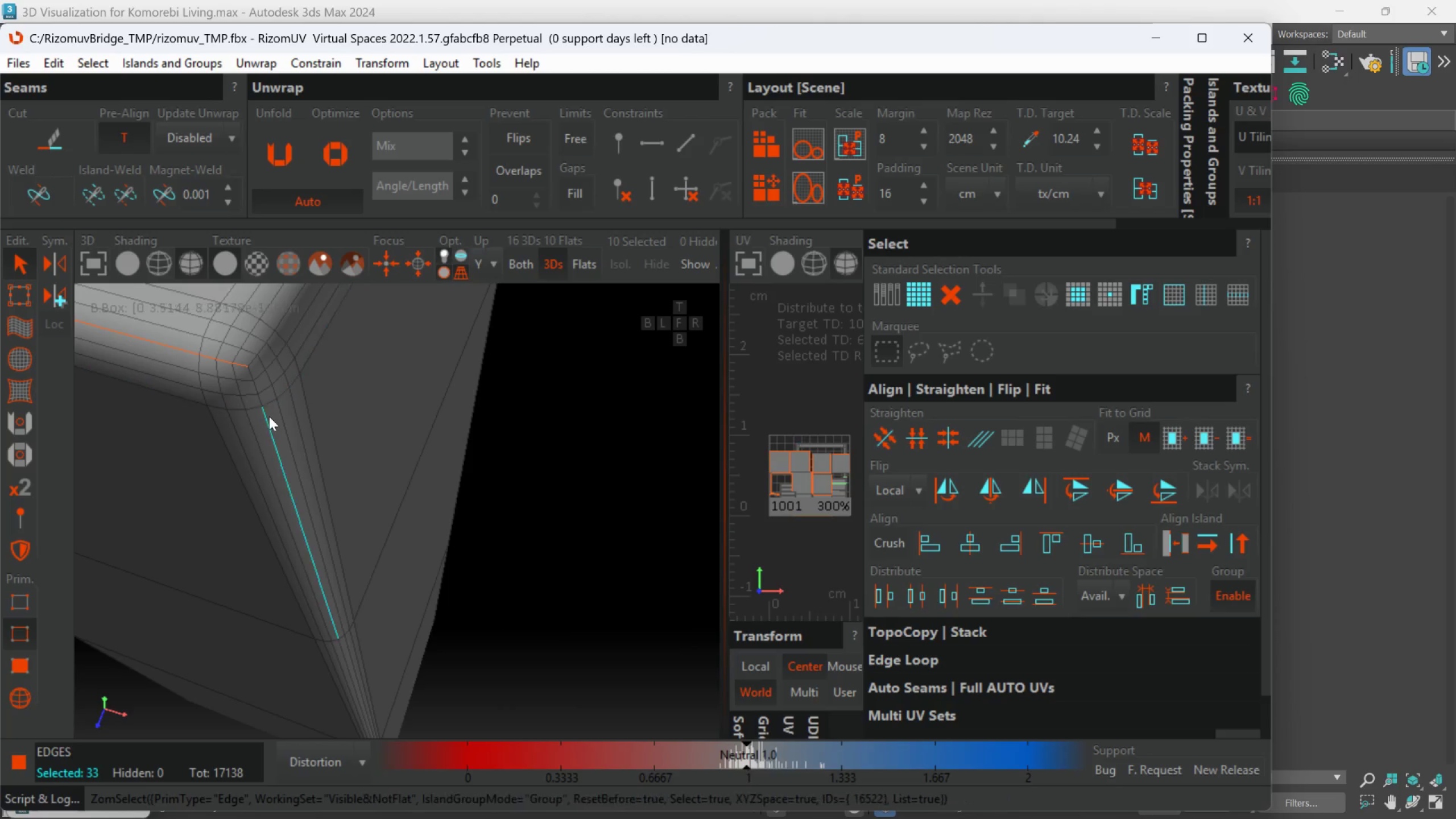 
triple_click([269, 416])
 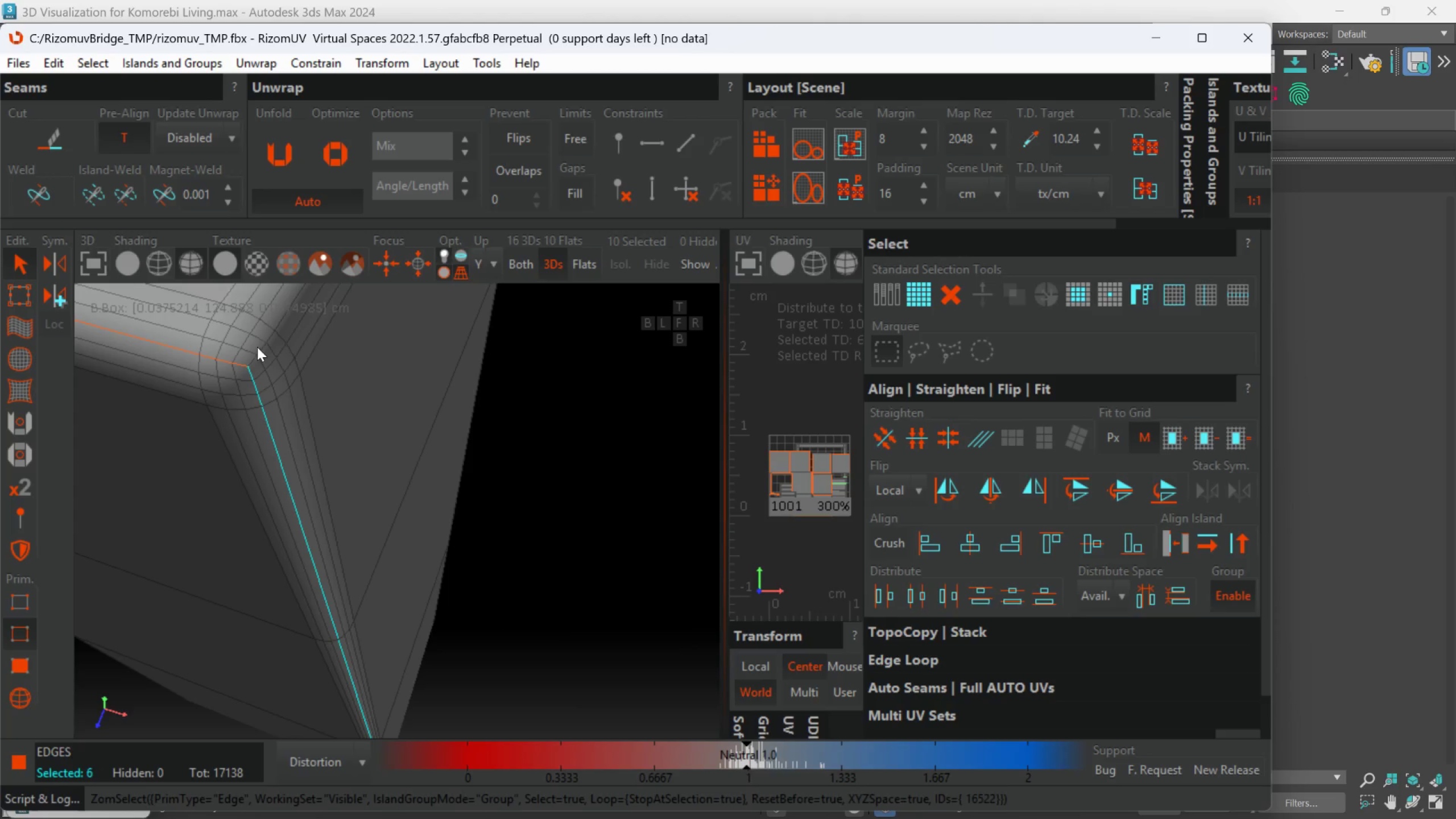 
hold_key(key=ControlLeft, duration=0.62)
left_click([250, 370])
 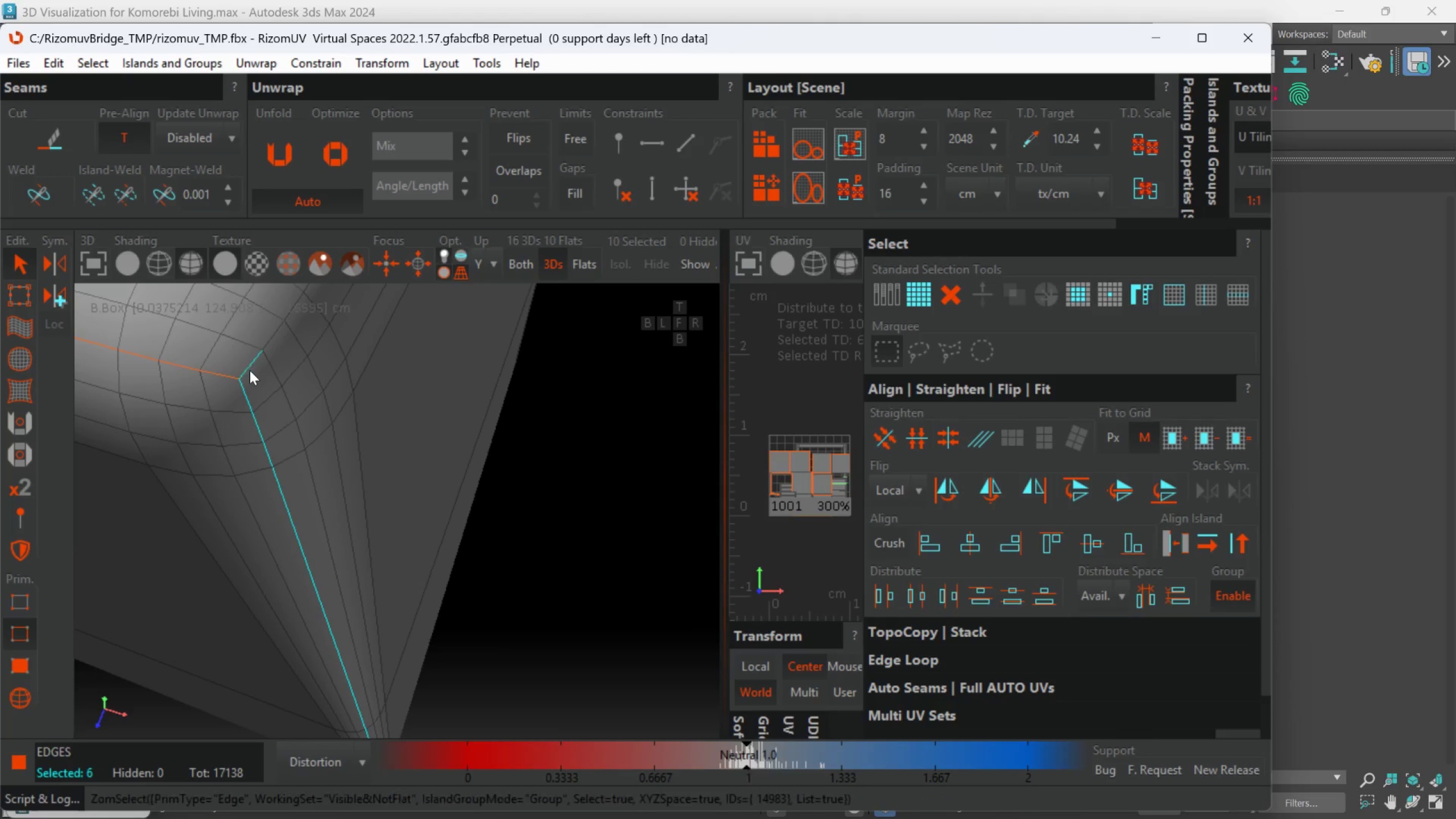 
scroll: coordinate [254, 357], scroll_direction: up, amount: 2.0
 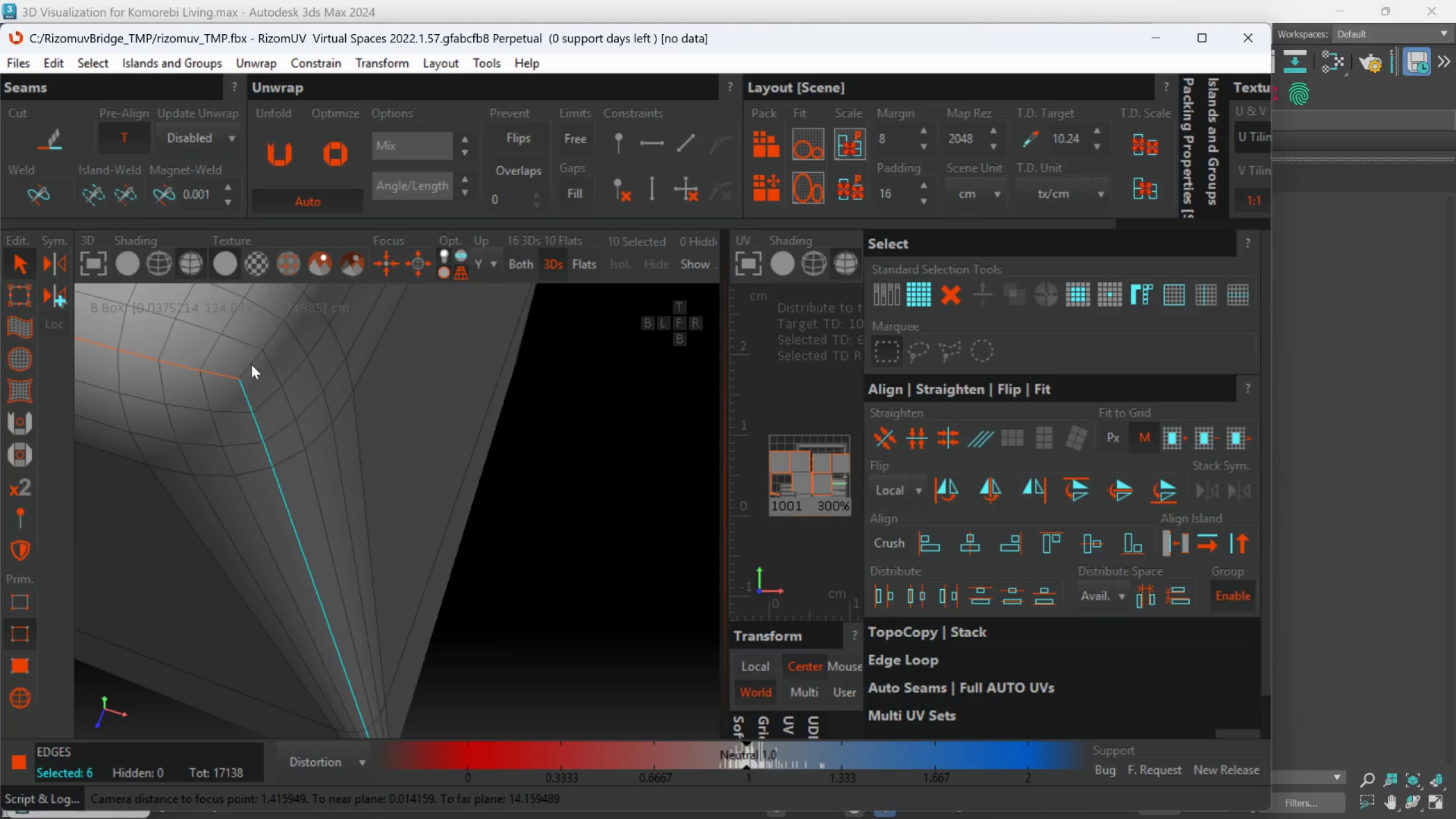 
double_click([250, 370])
 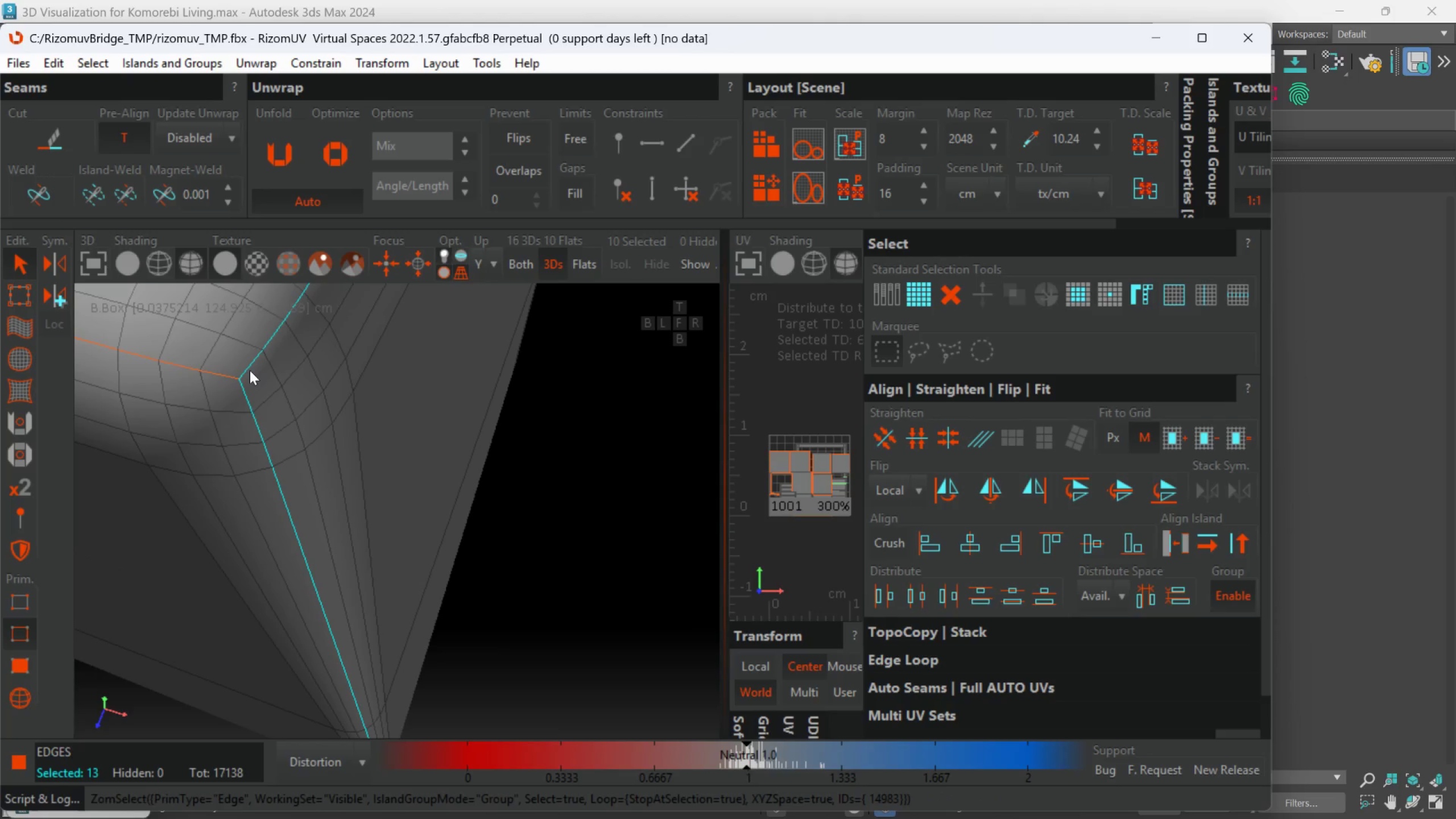 
key(C)
 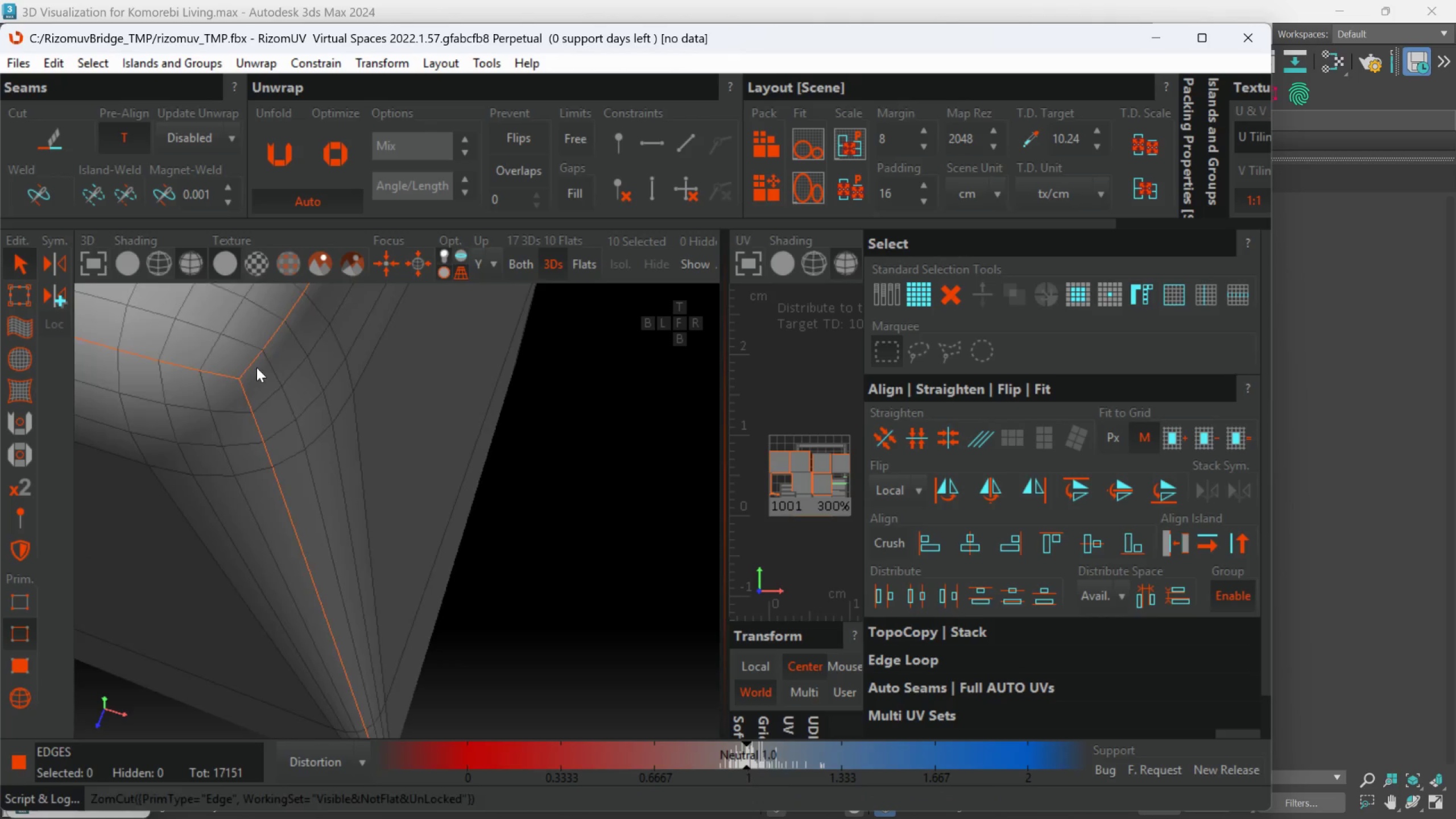 
hold_key(key=AltLeft, duration=0.34)
 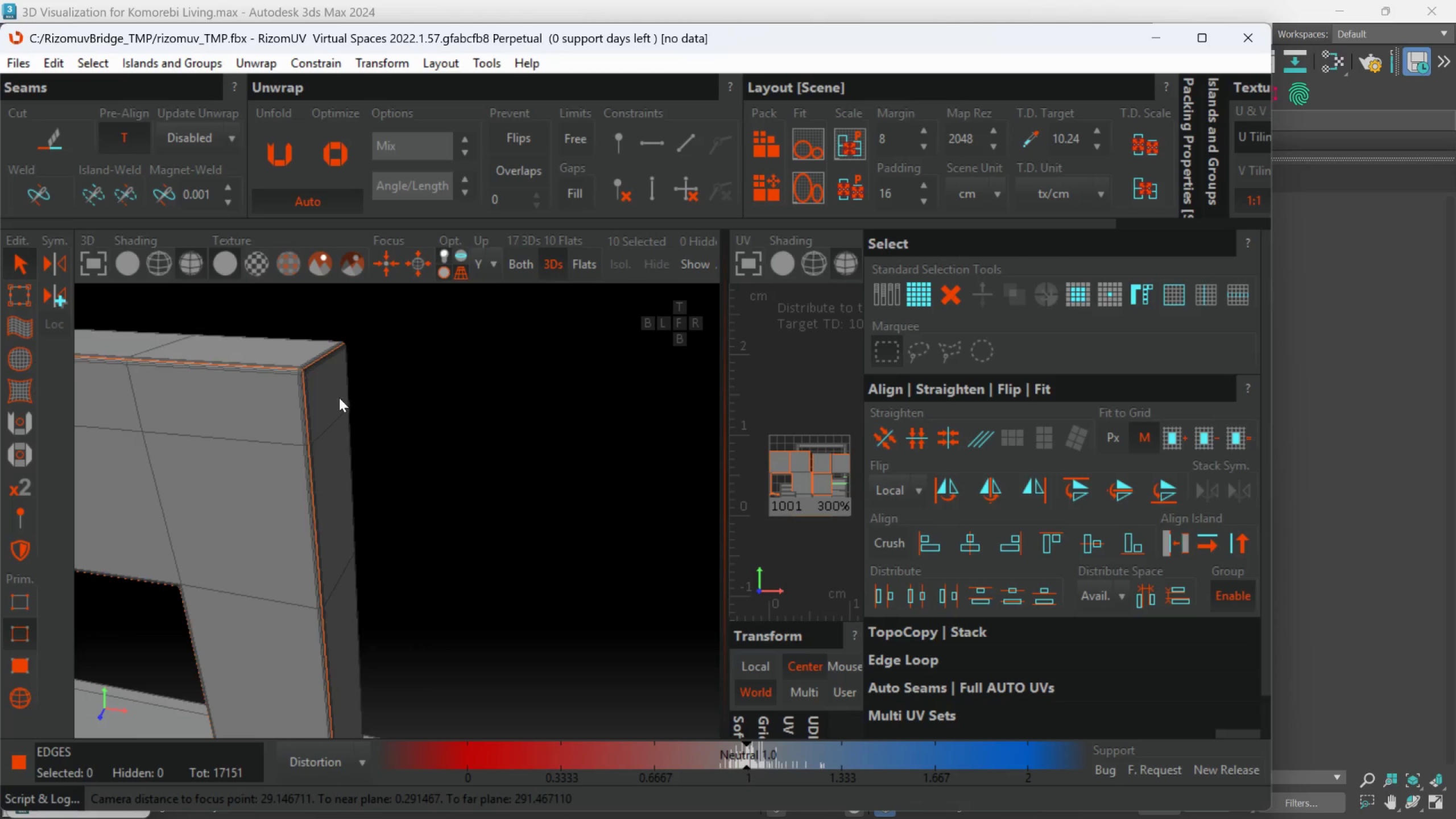 
scroll: coordinate [308, 450], scroll_direction: down, amount: 10.0
 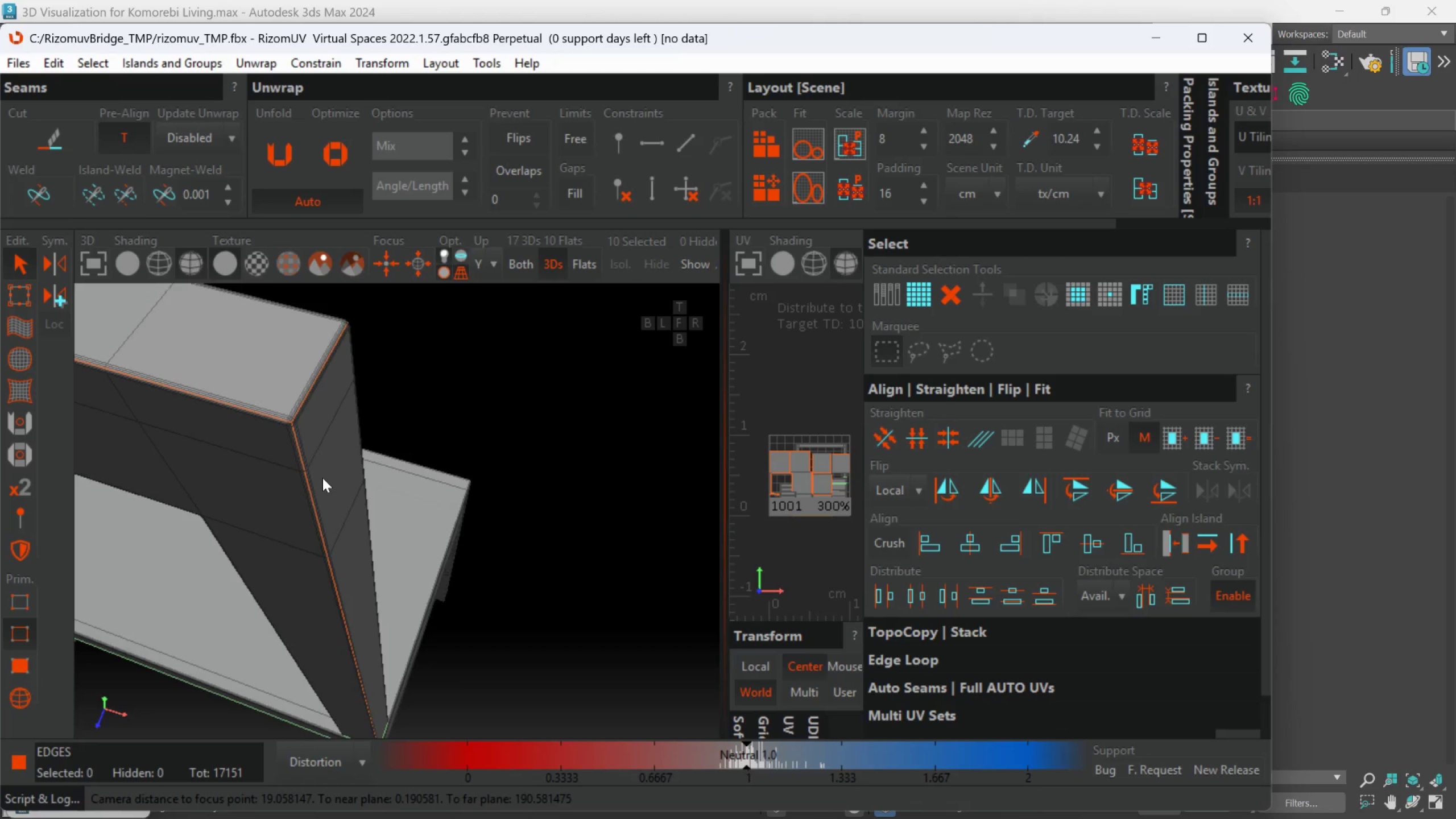 
hold_key(key=AltLeft, duration=0.69)
 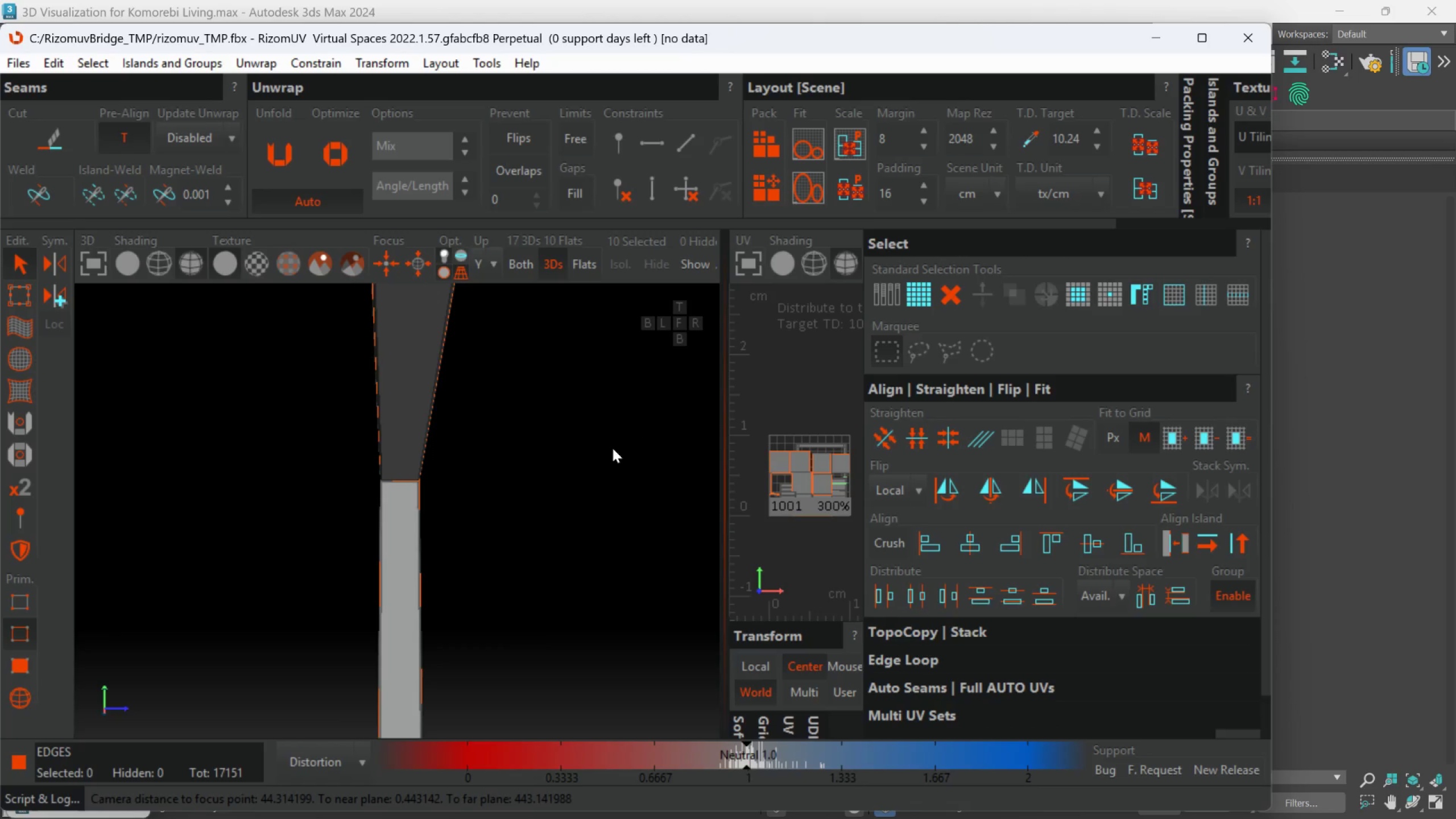 
scroll: coordinate [366, 509], scroll_direction: down, amount: 4.0
 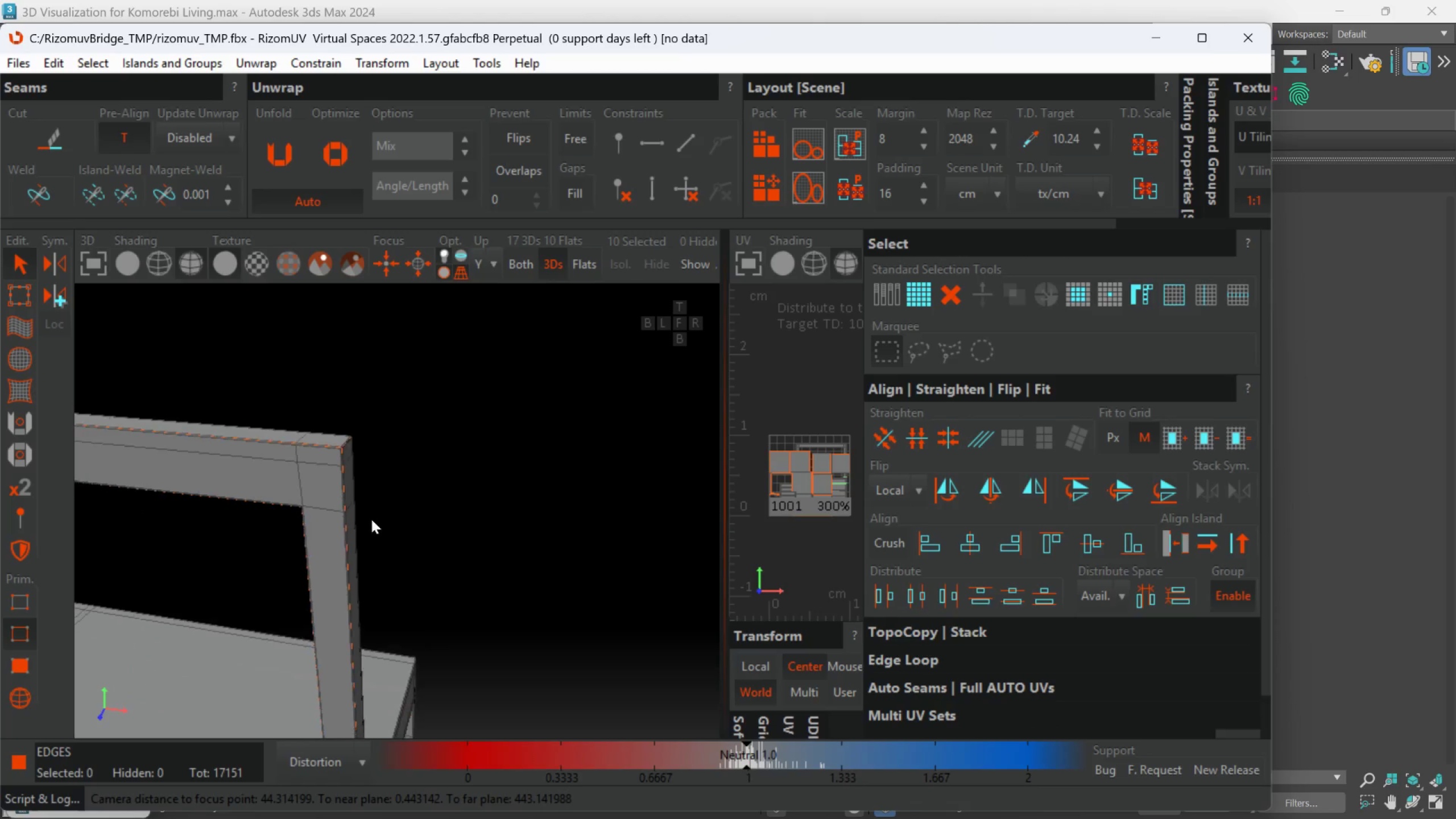 
hold_key(key=AltLeft, duration=0.6)
 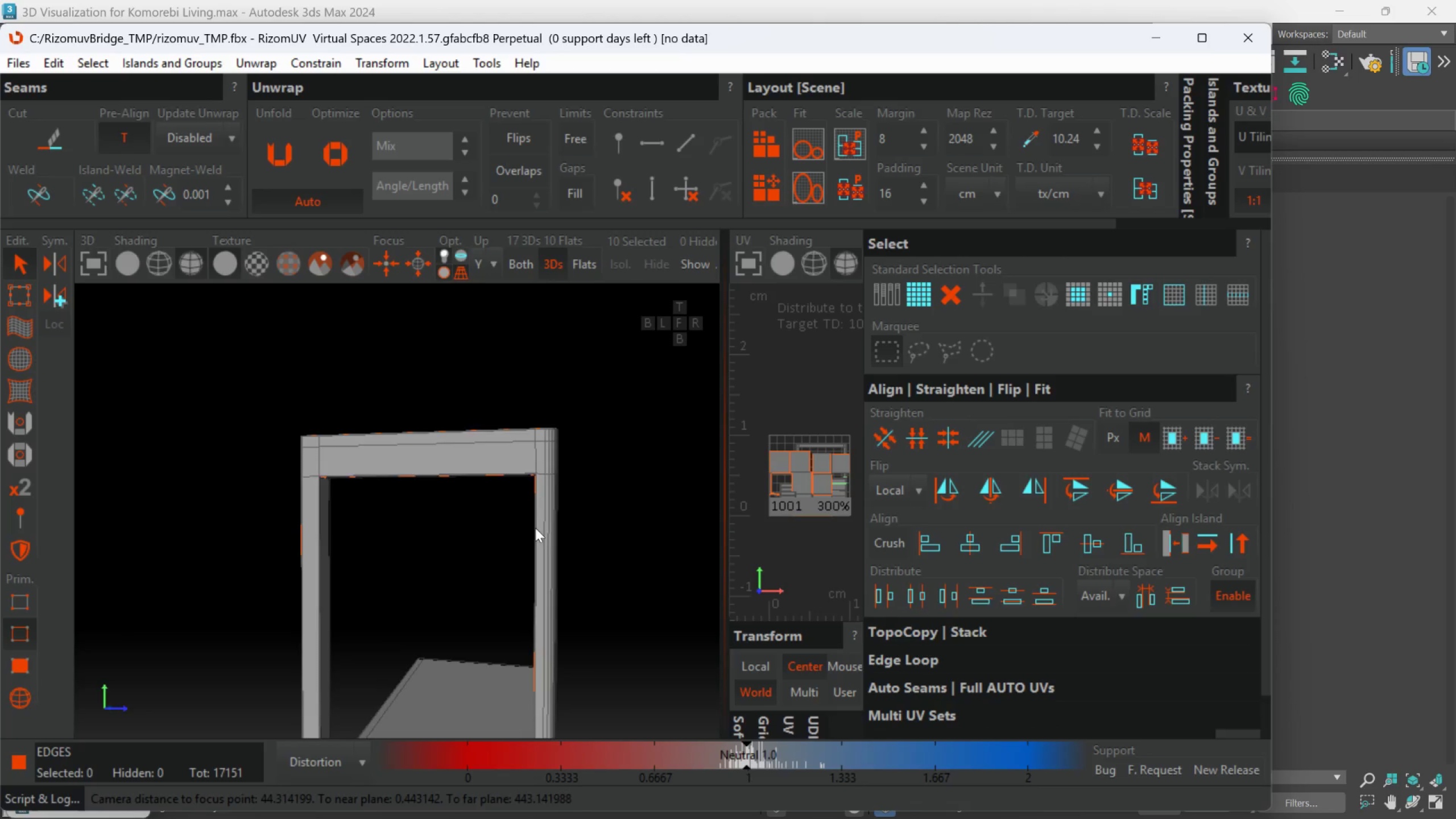 
scroll: coordinate [590, 486], scroll_direction: down, amount: 4.0
 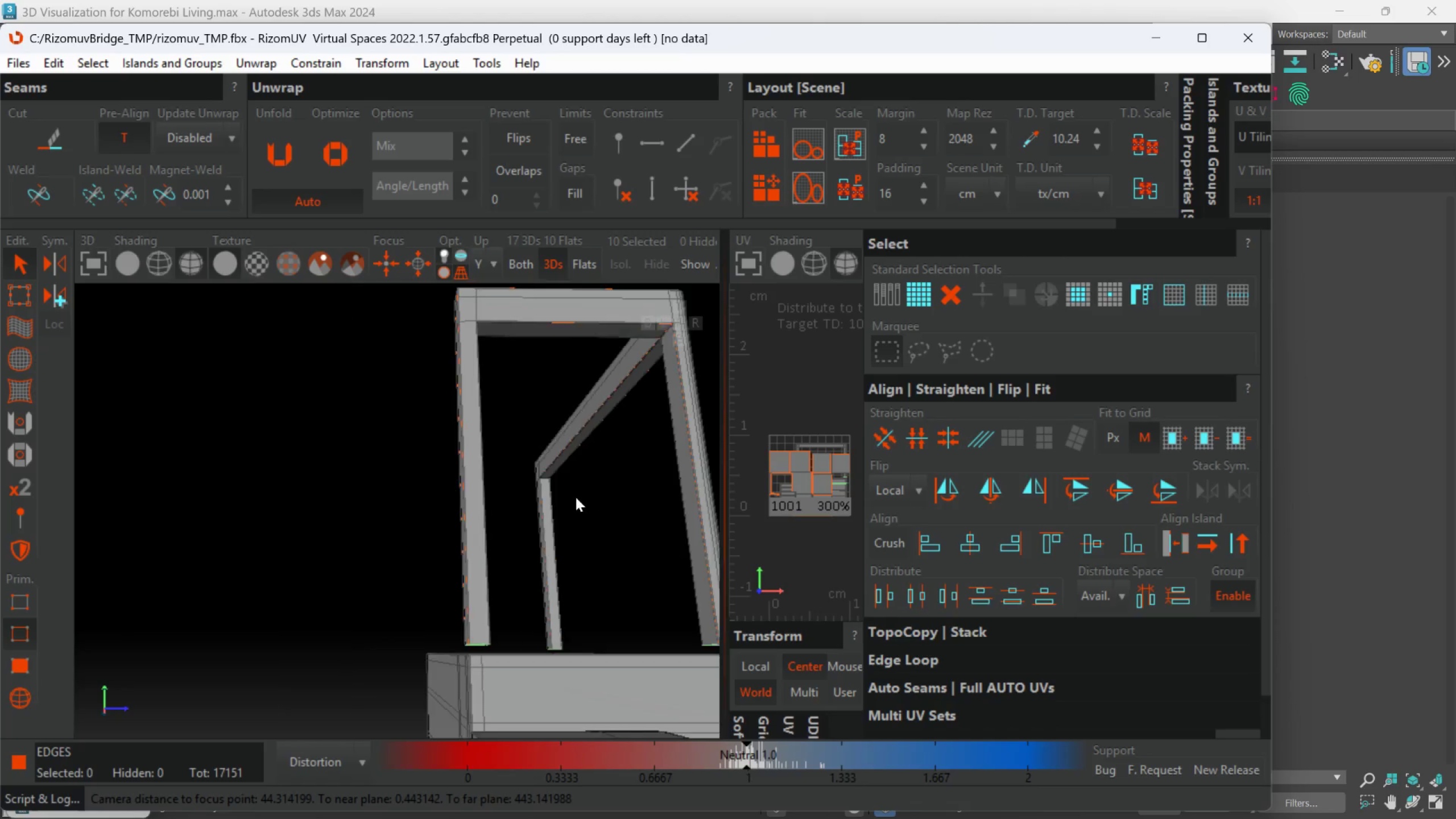 
hold_key(key=AltLeft, duration=1.64)
 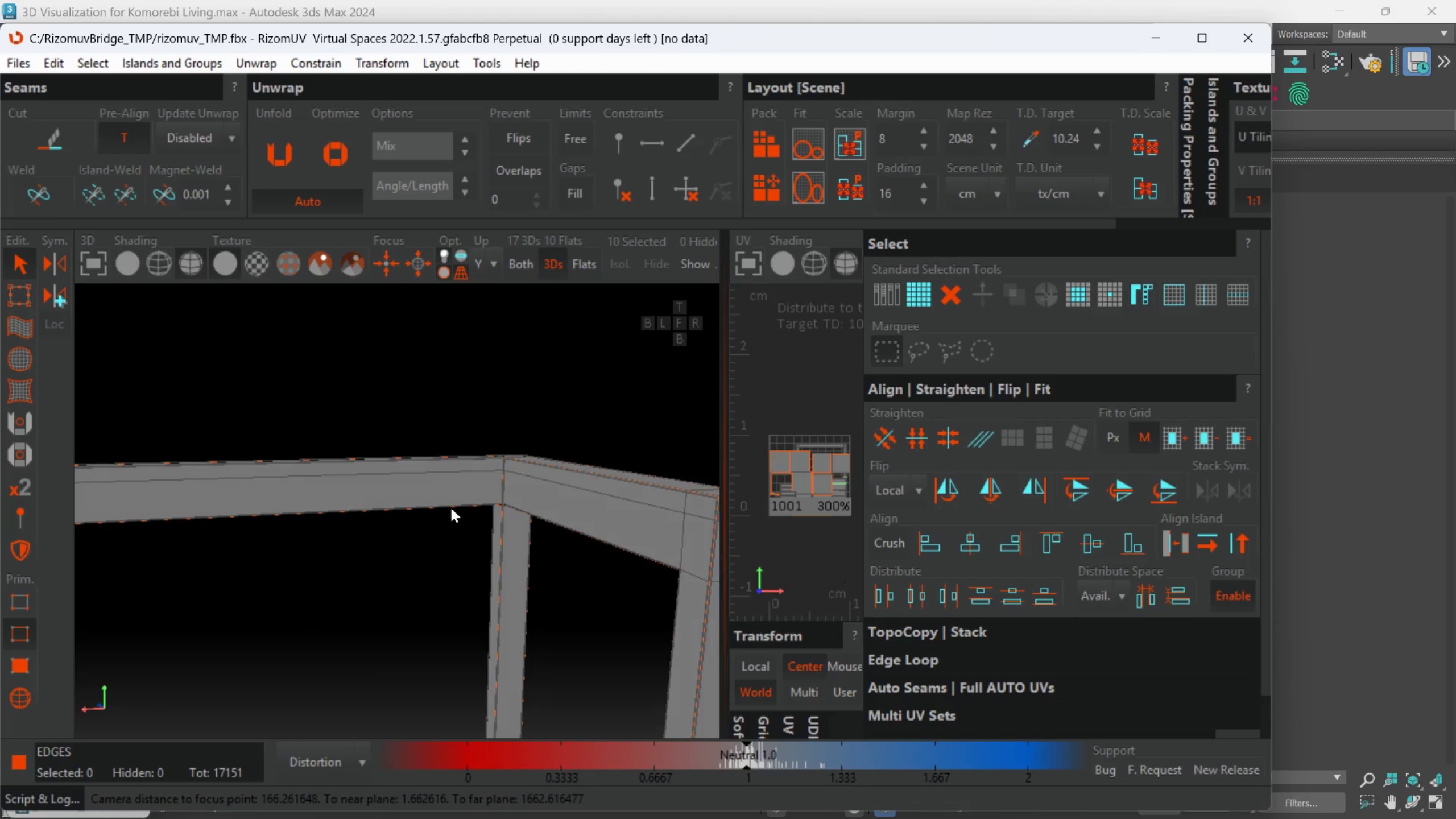 
hold_key(key=AltLeft, duration=0.52)
 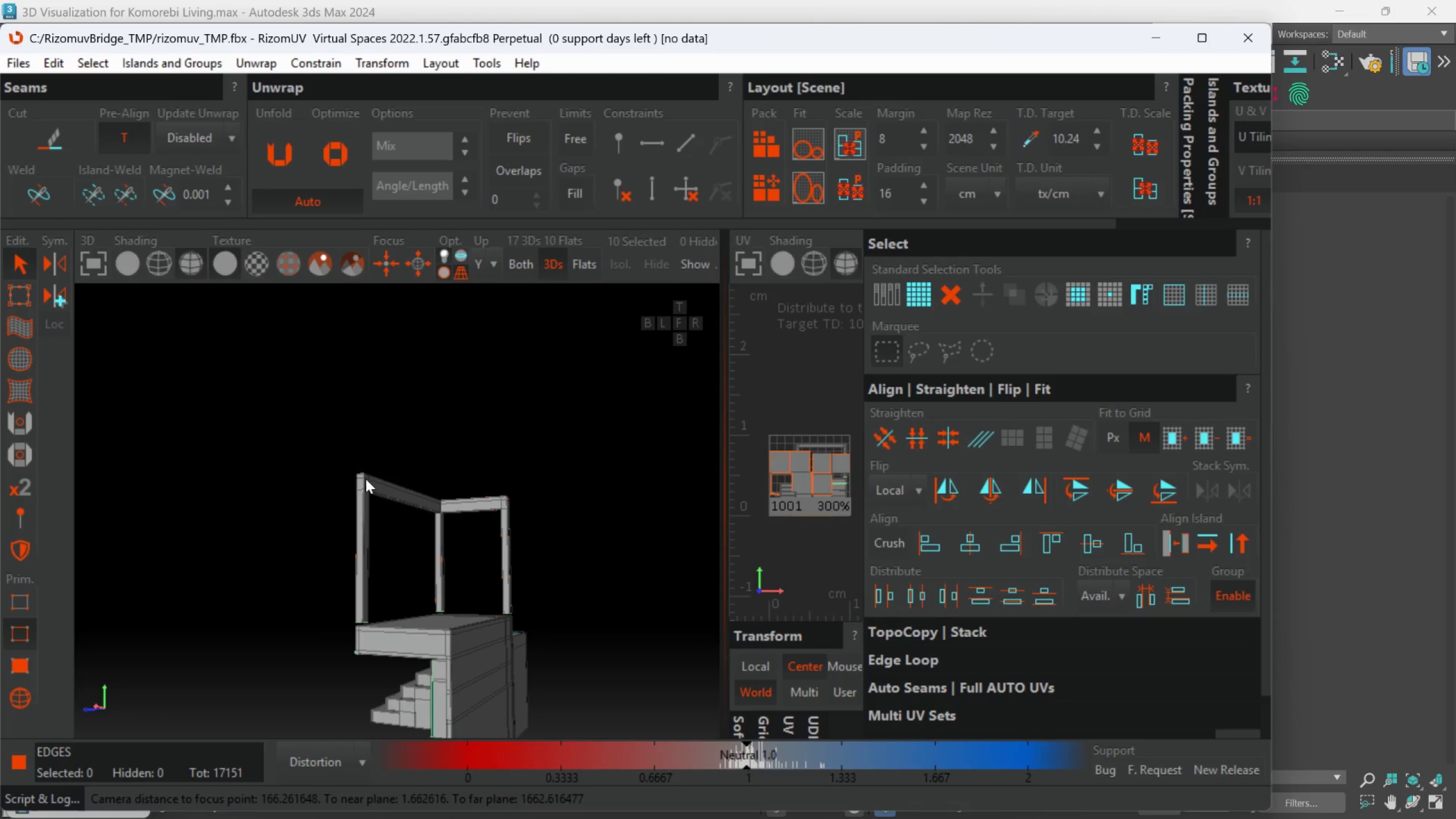 
scroll: coordinate [451, 508], scroll_direction: down, amount: 4.0
 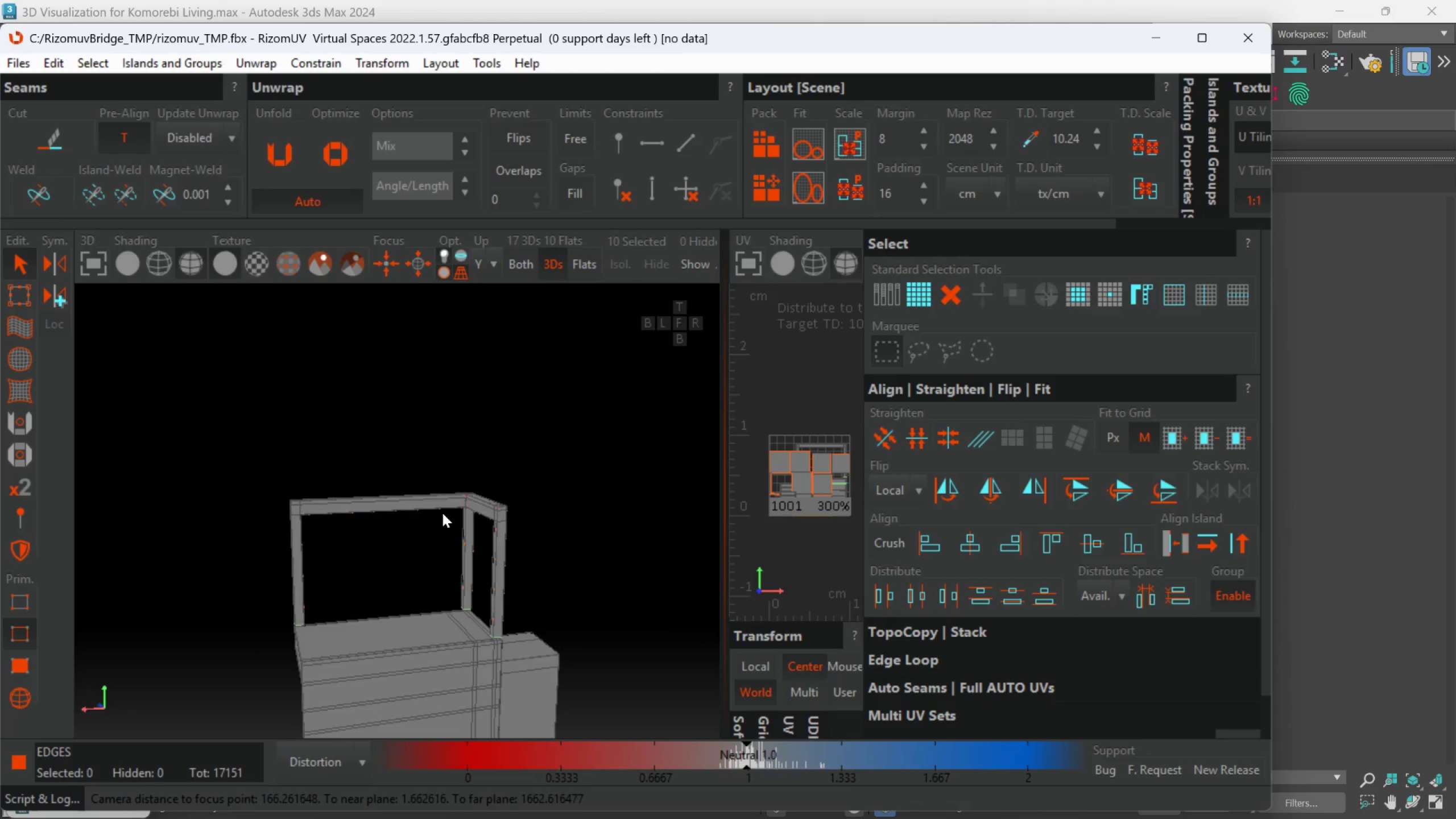 
hold_key(key=AltLeft, duration=0.35)
 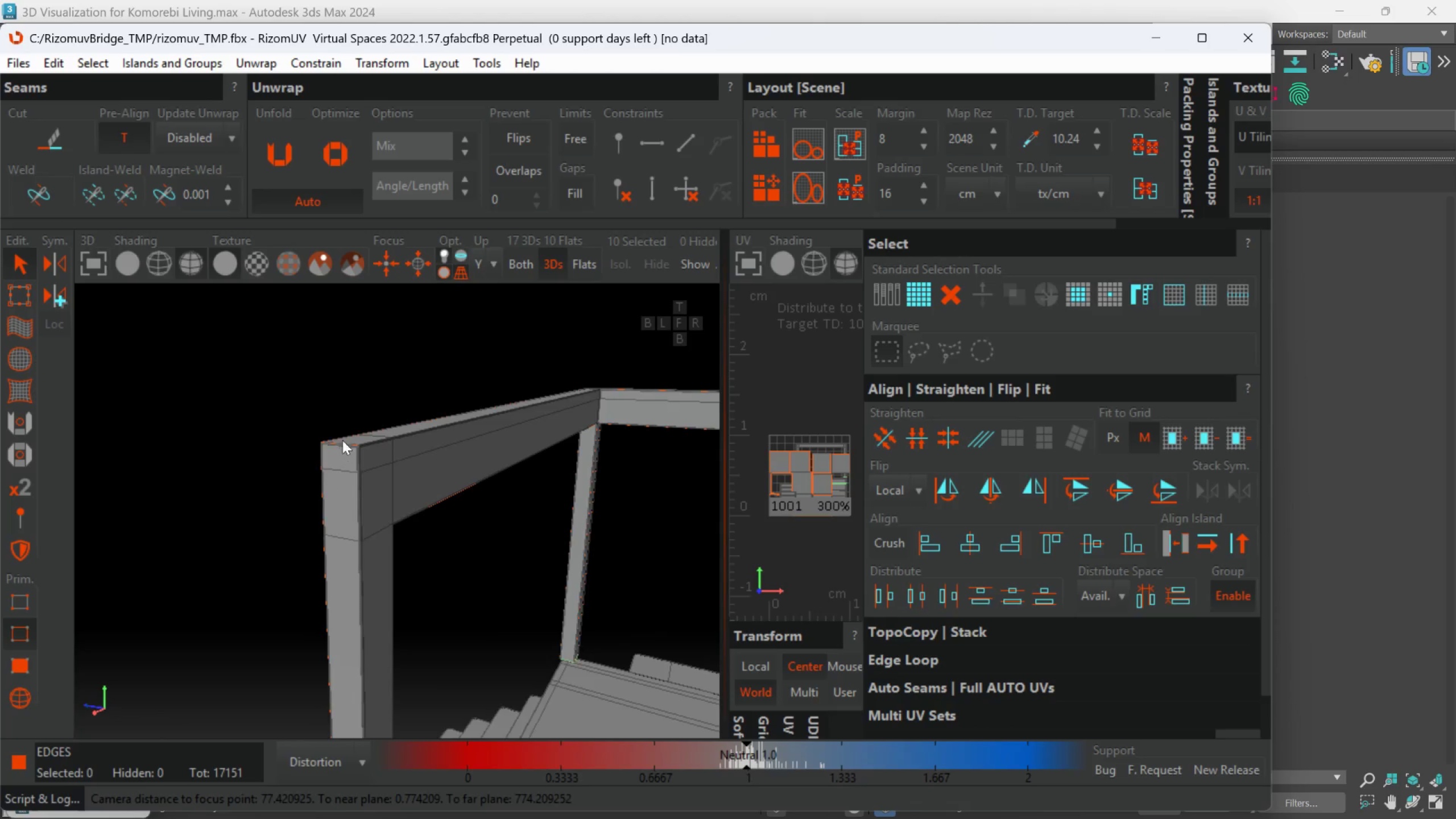 
scroll: coordinate [441, 537], scroll_direction: up, amount: 11.0
 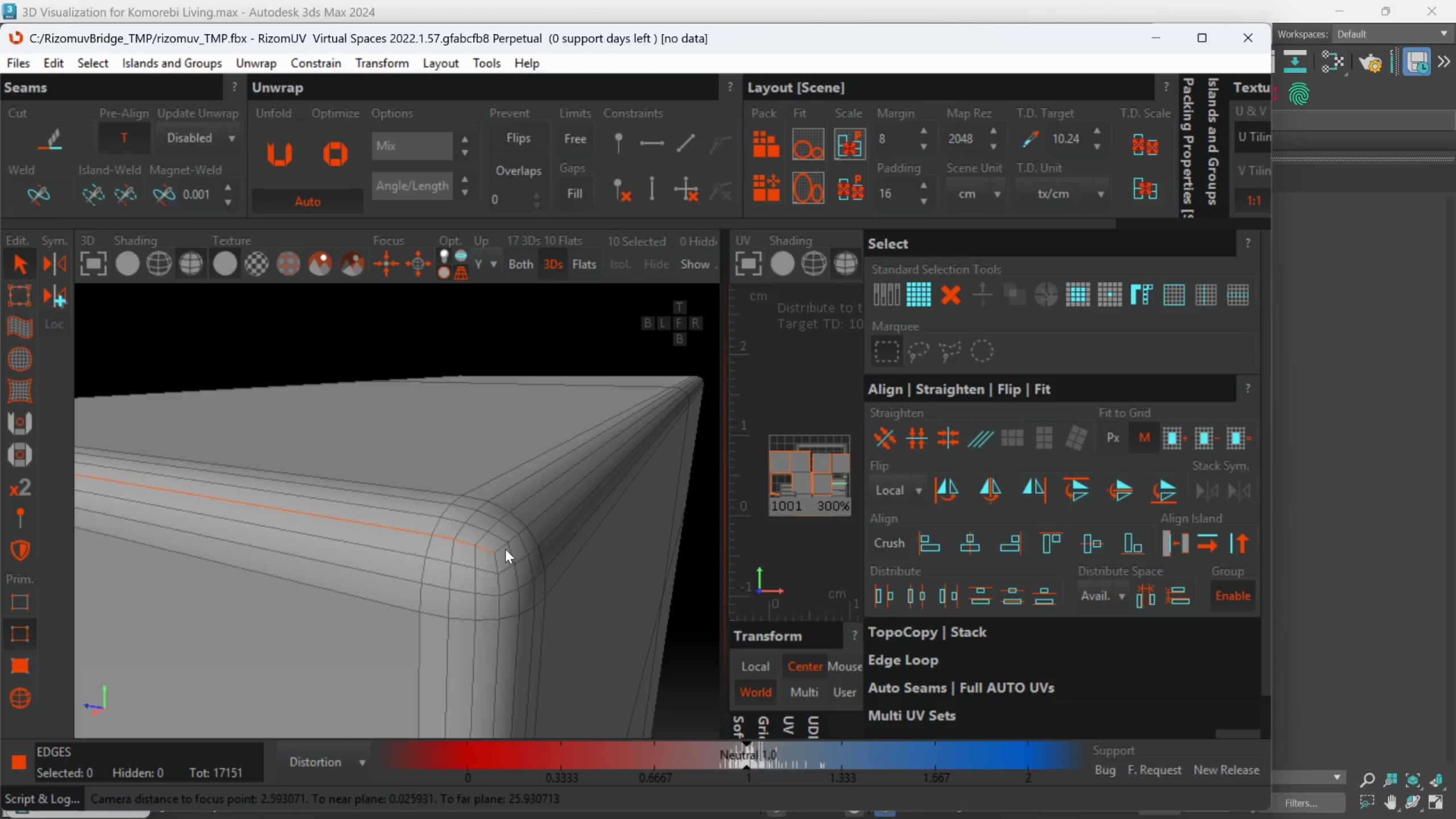 
double_click([505, 549])
 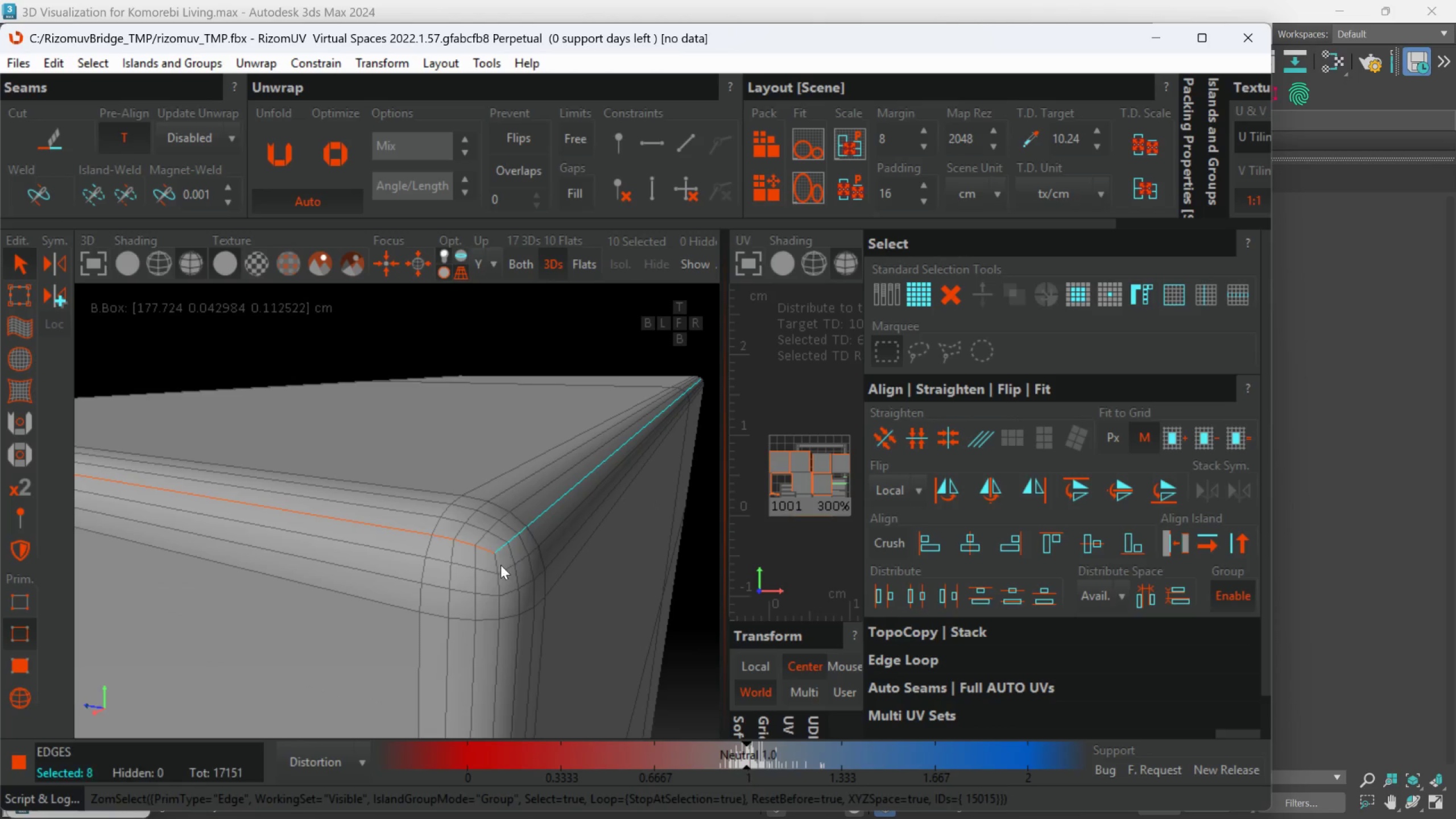 
hold_key(key=ControlLeft, duration=0.64)
left_click([496, 566])
 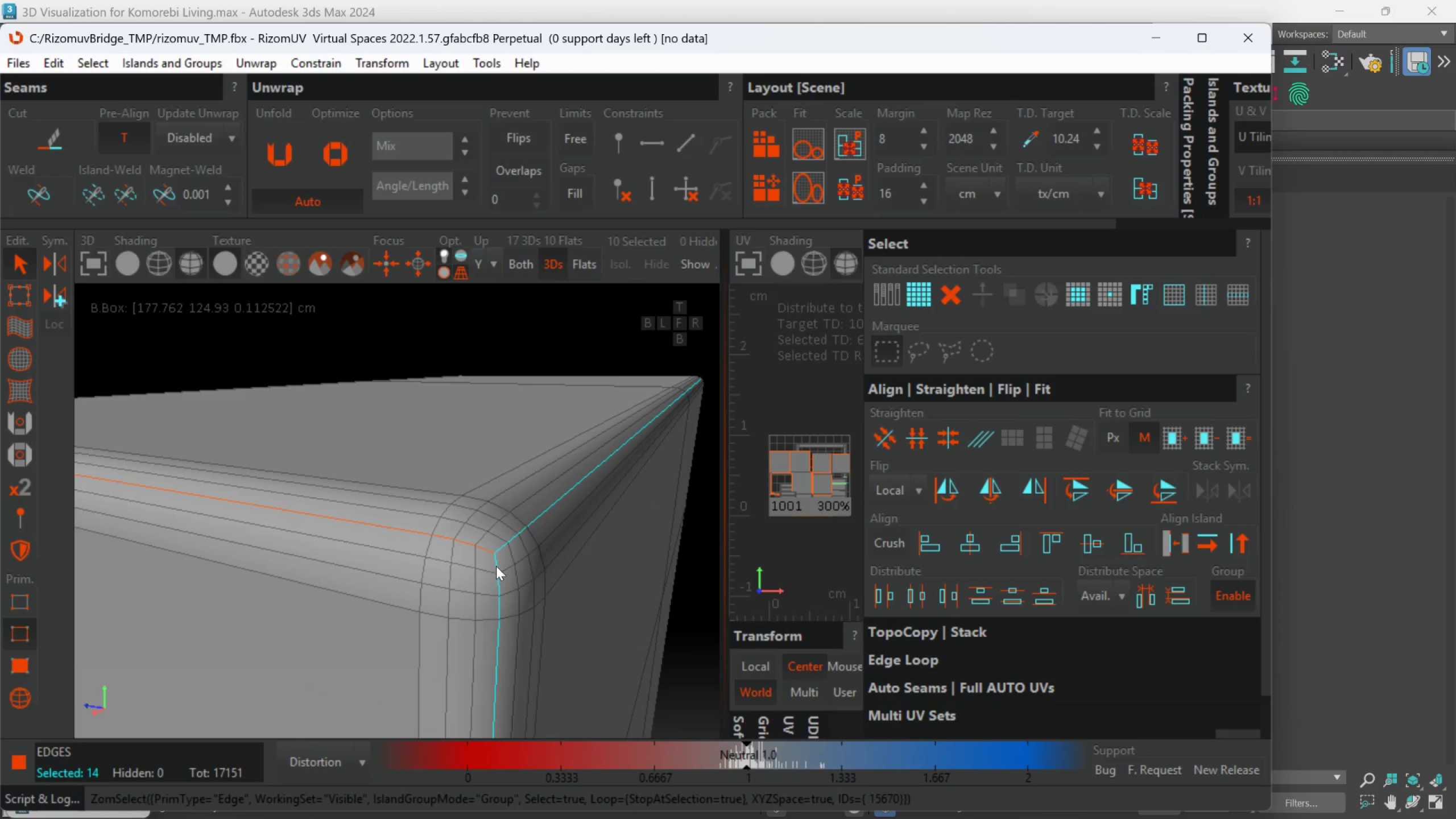 
key(C)
 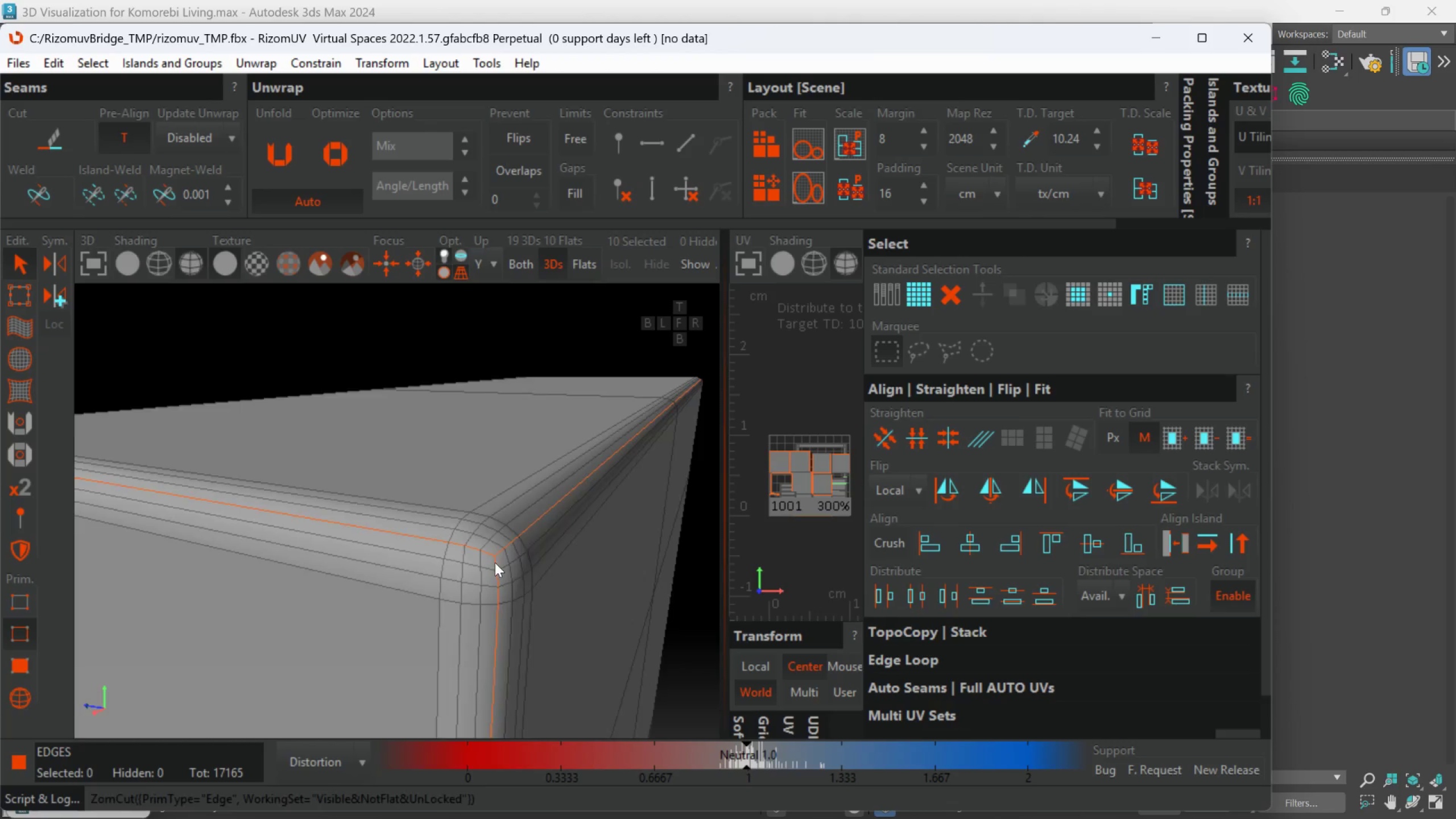 
hold_key(key=AltLeft, duration=0.3)
 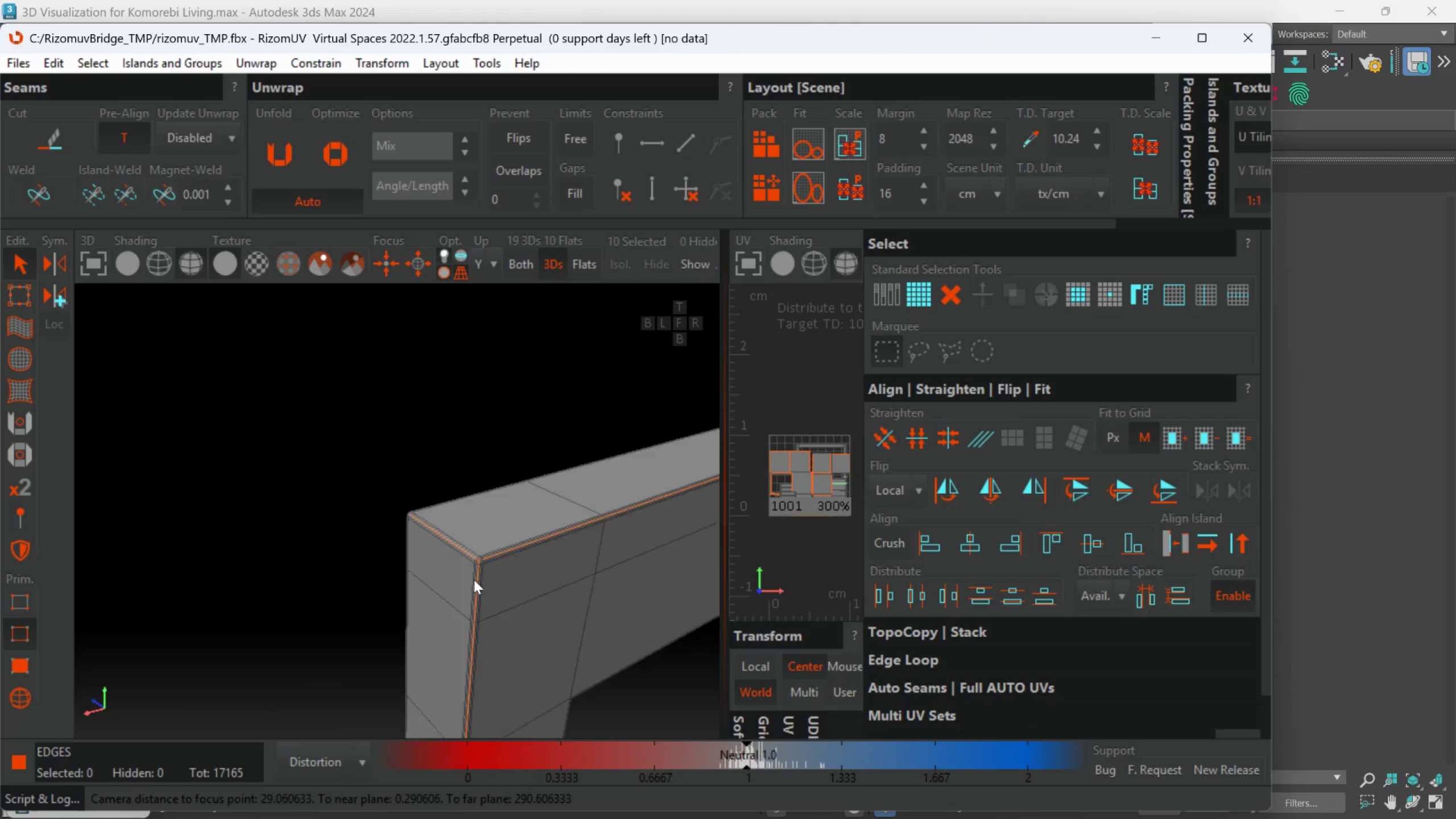 
scroll: coordinate [477, 580], scroll_direction: down, amount: 13.0
 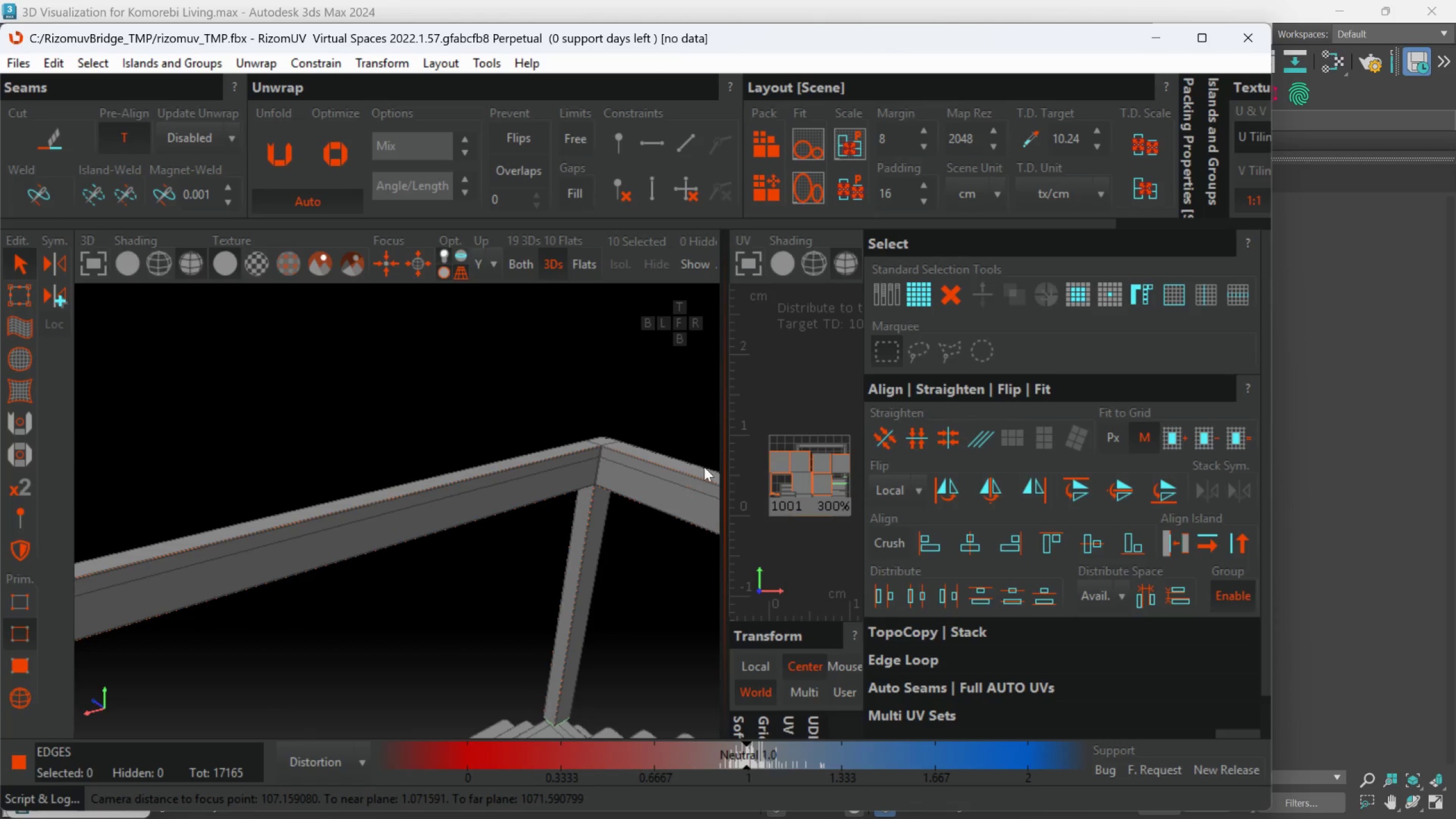 
scroll: coordinate [646, 453], scroll_direction: up, amount: 6.0
 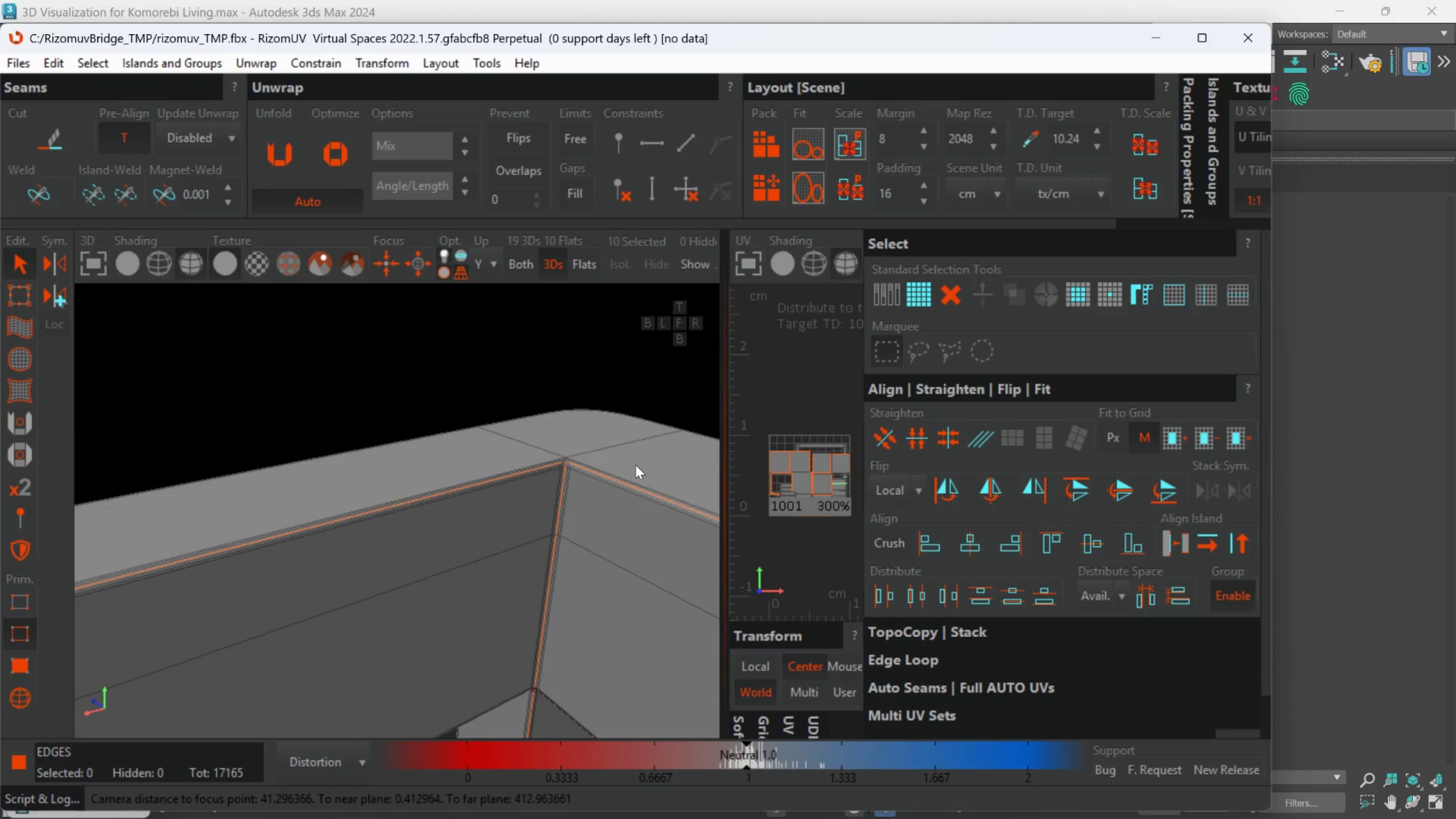 
key(Alt+AltLeft)
 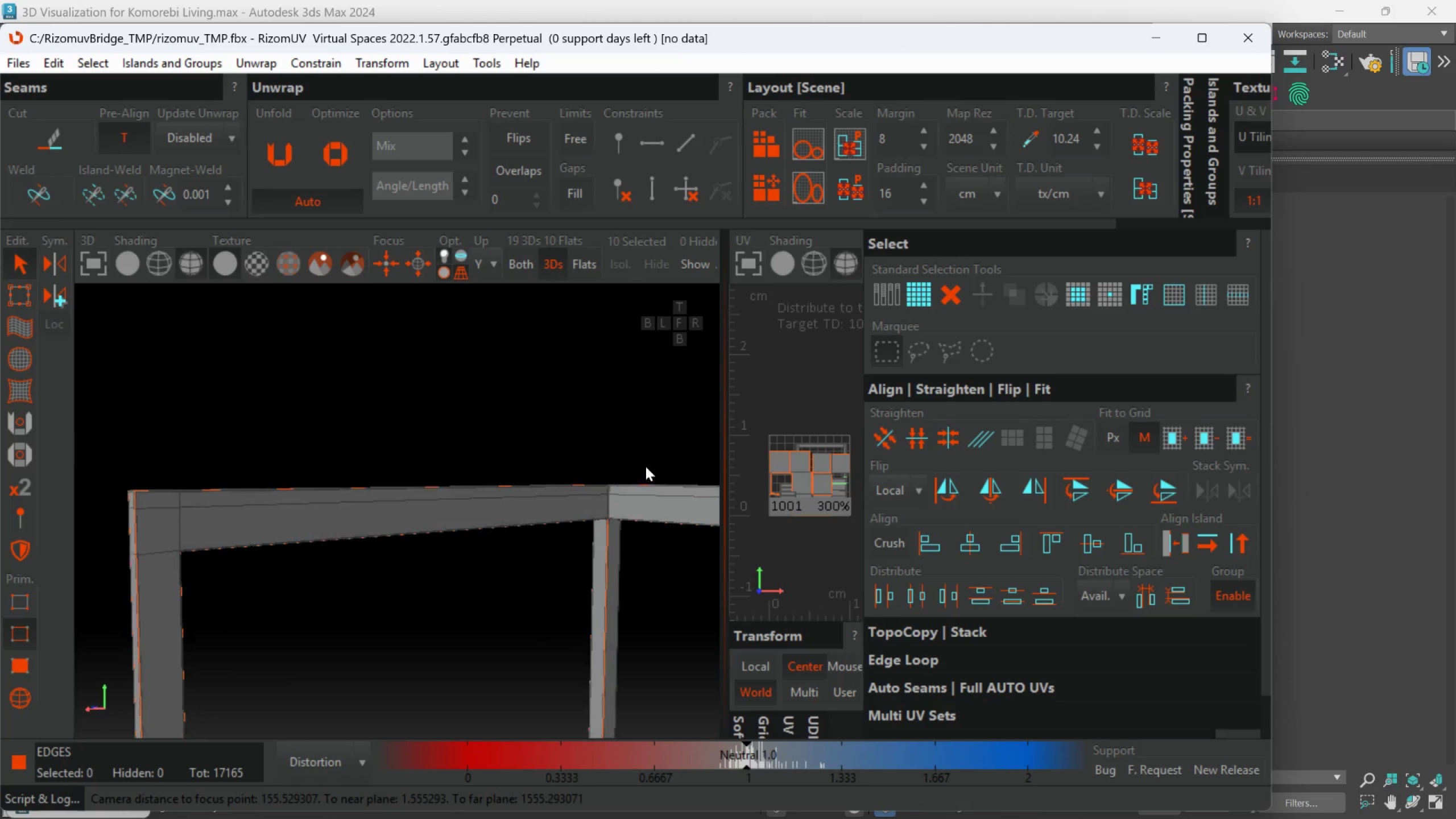 
scroll: coordinate [649, 583], scroll_direction: down, amount: 9.0
 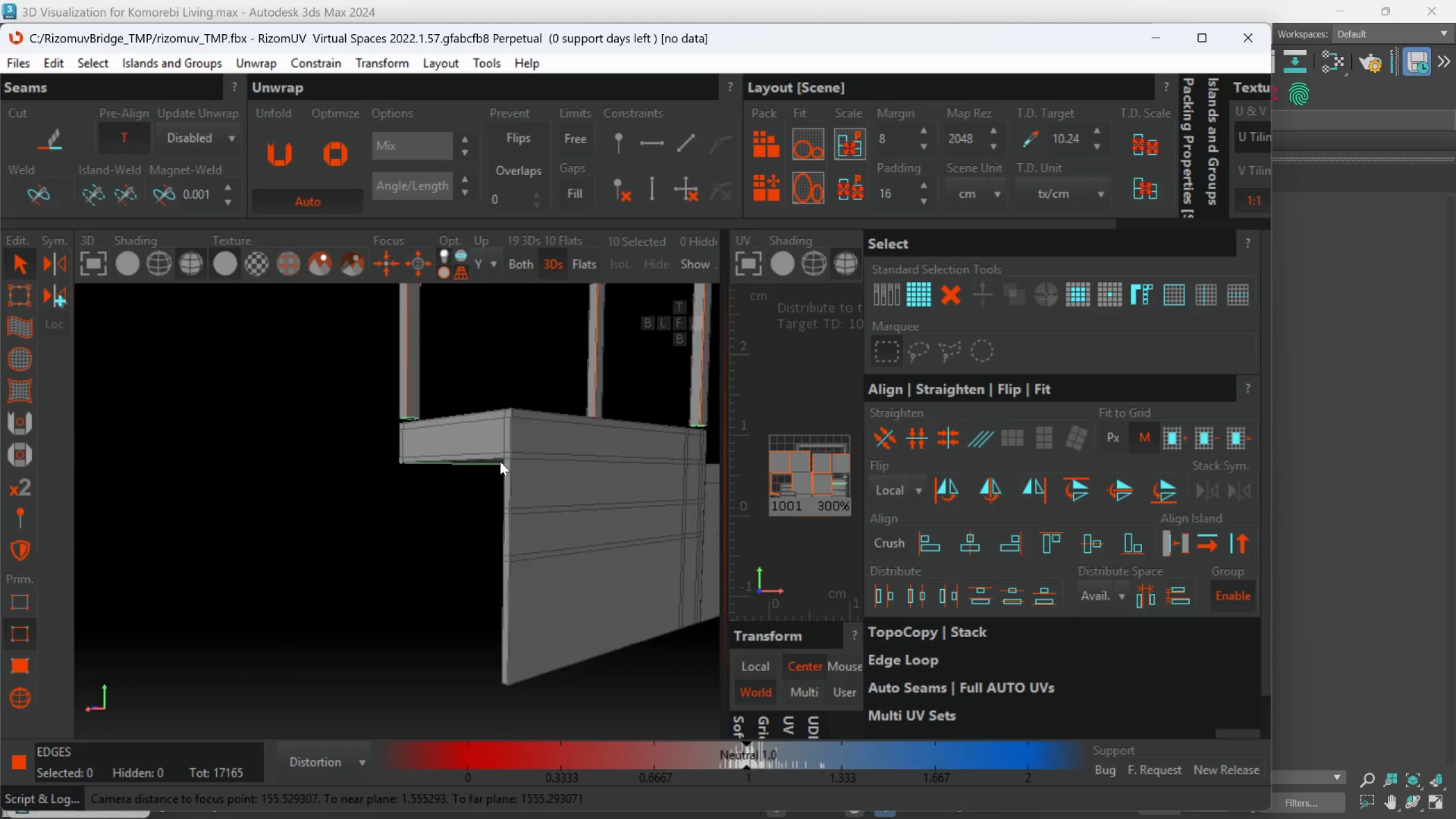 
hold_key(key=AltLeft, duration=0.48)
 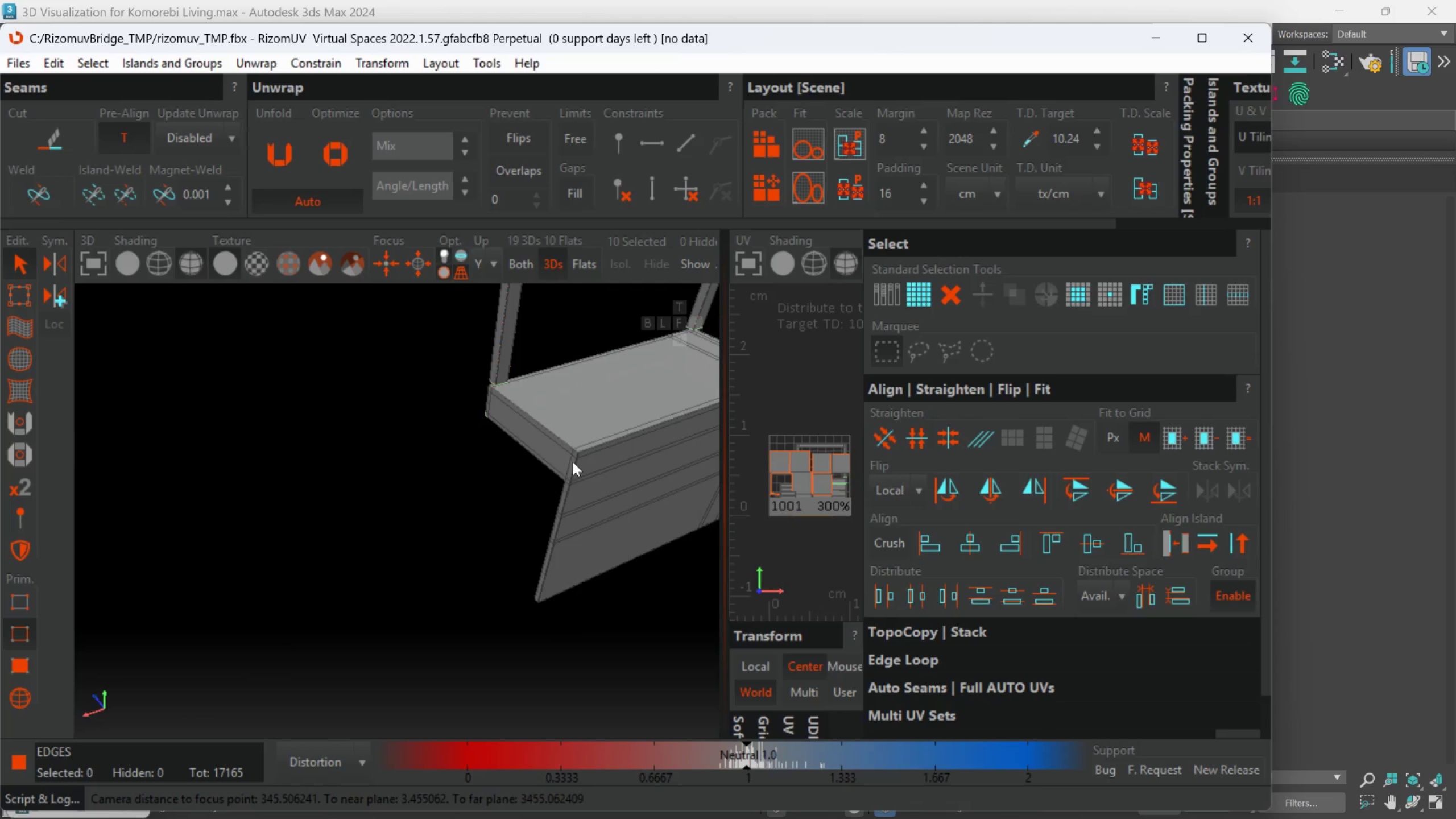 
scroll: coordinate [489, 428], scroll_direction: down, amount: 3.0
 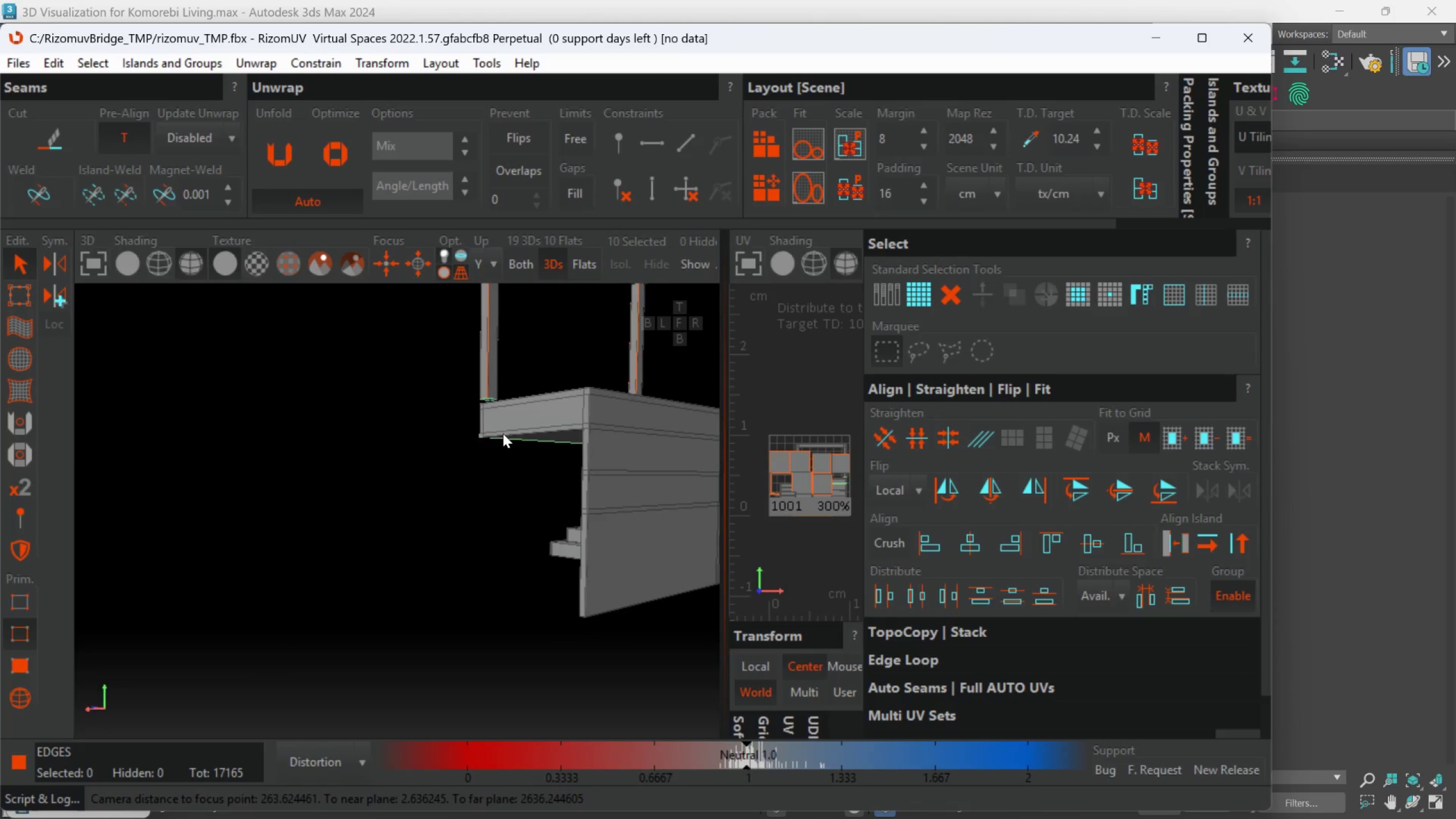 
scroll: coordinate [632, 575], scroll_direction: up, amount: 10.0
 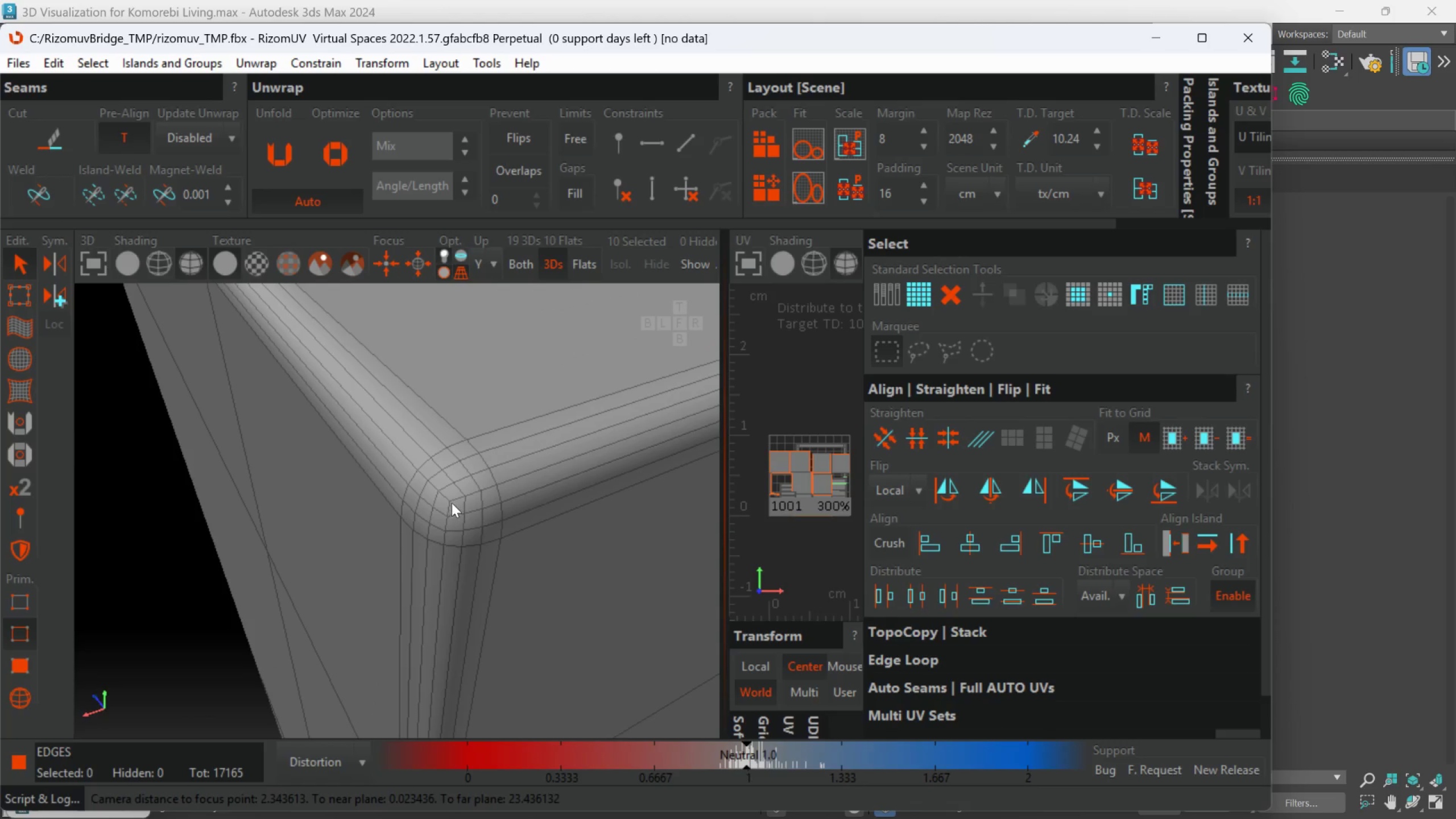 
double_click([453, 502])
 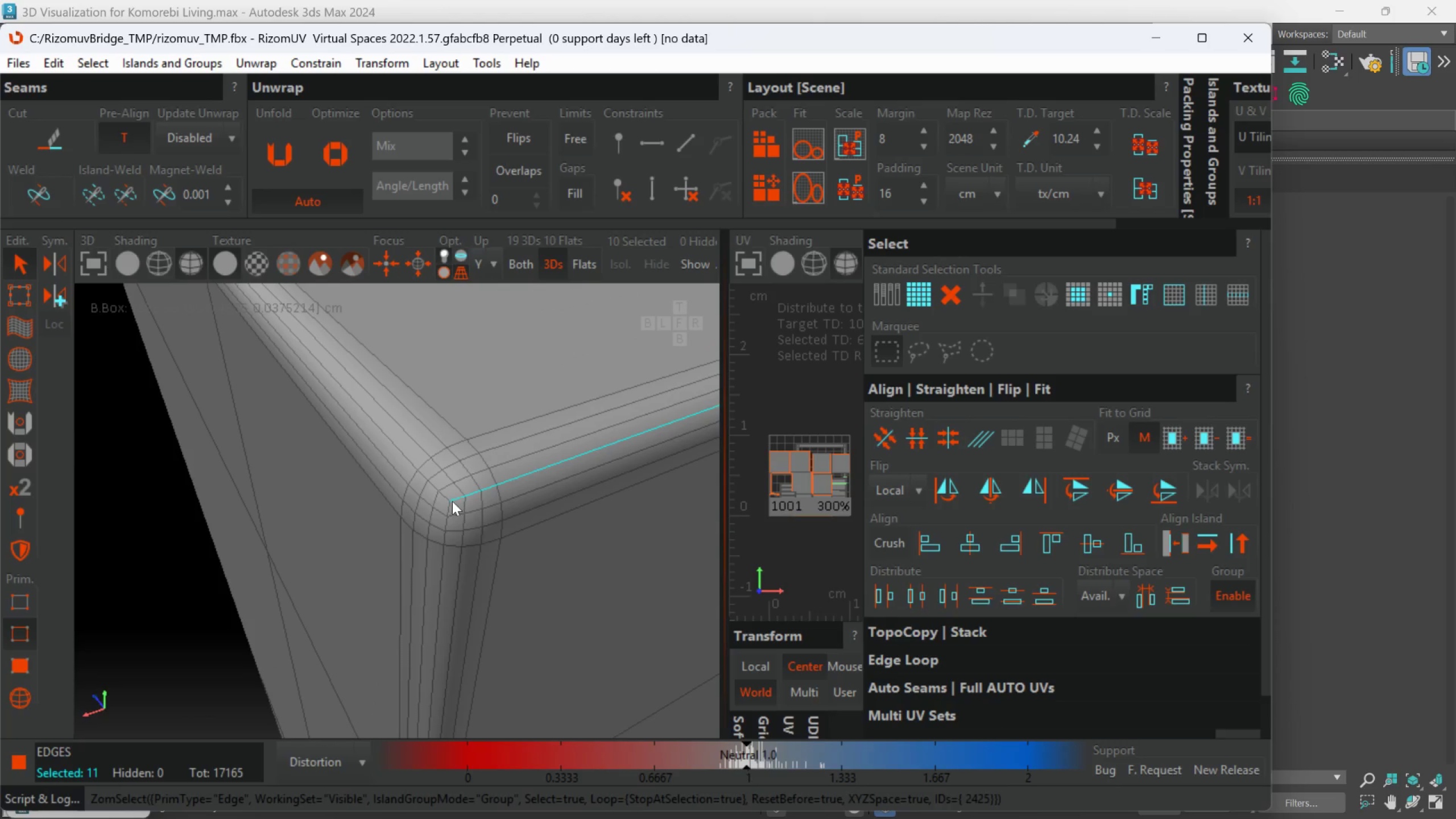 
hold_key(key=ControlLeft, duration=1.56)
double_click([448, 497])
 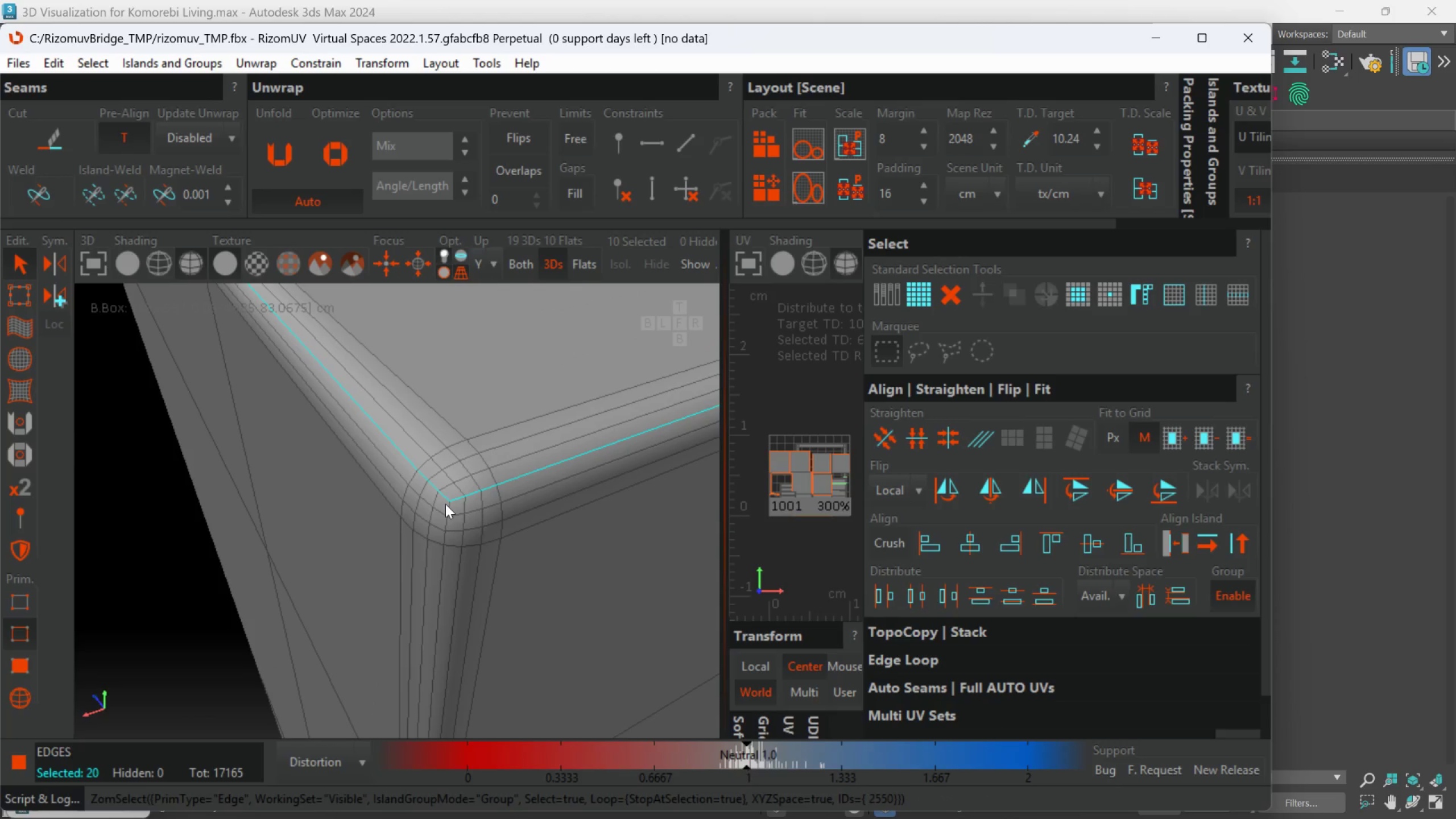 
triple_click([446, 504])
 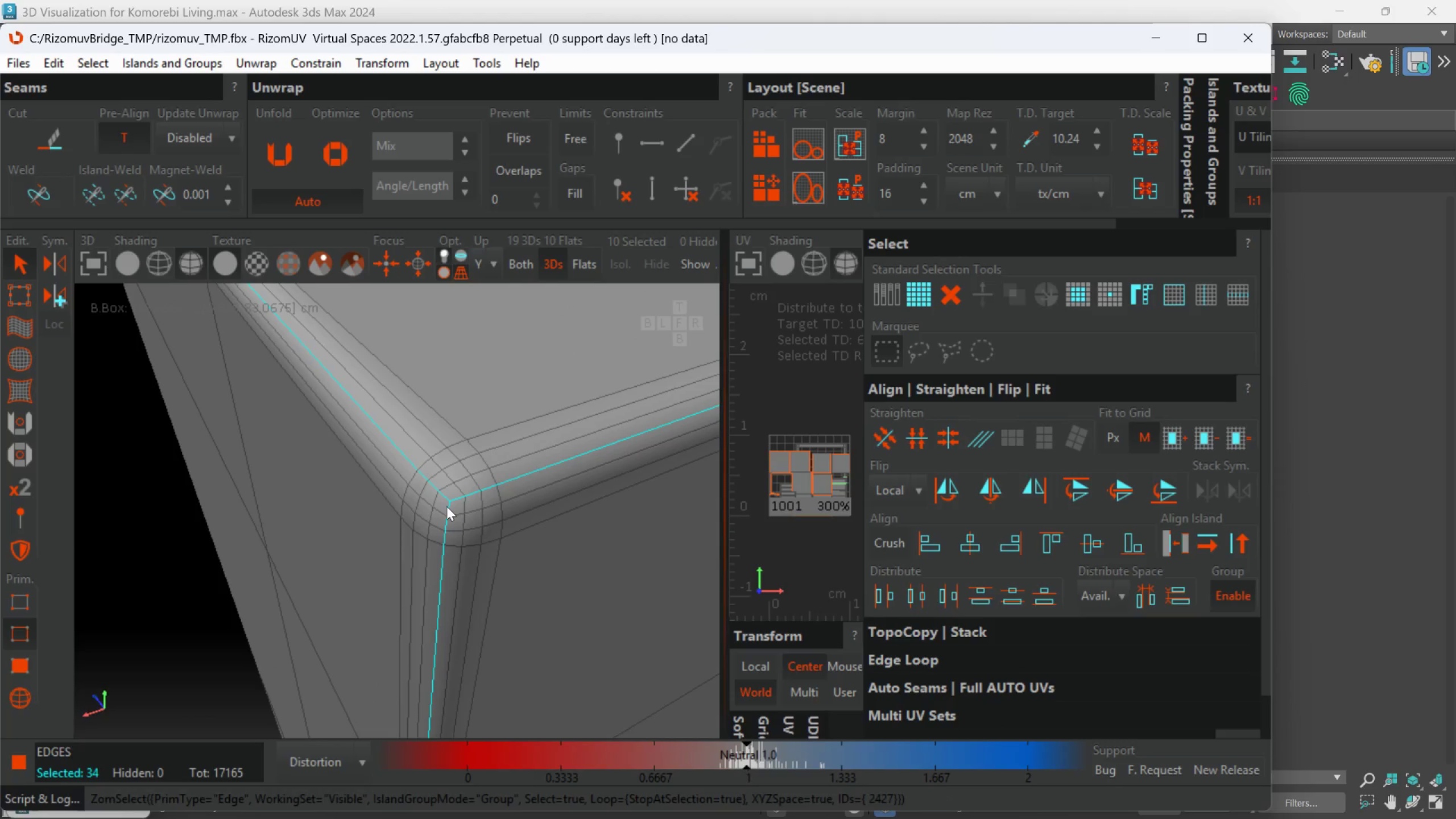 
key(C)
 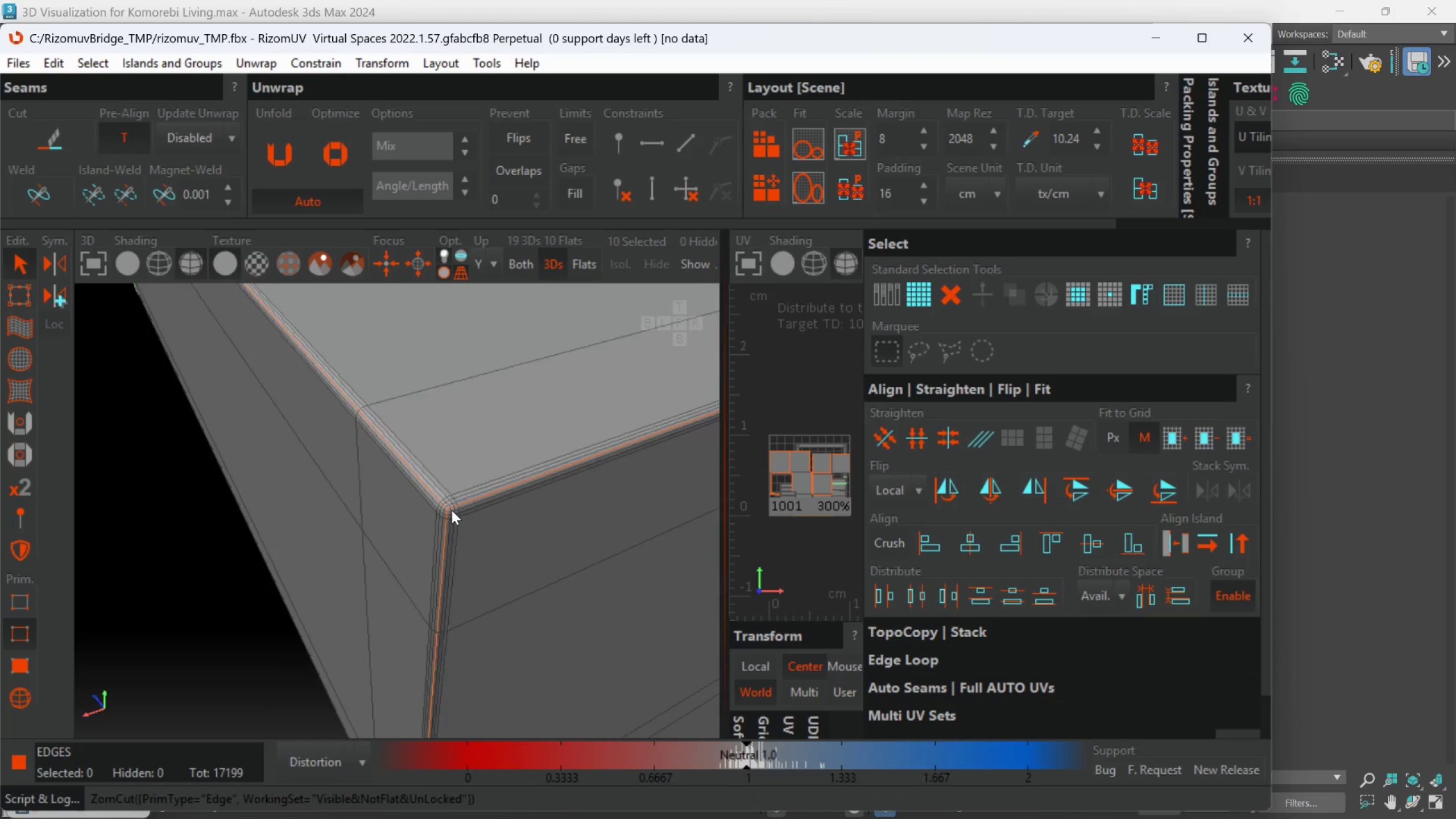 
scroll: coordinate [453, 508], scroll_direction: down, amount: 17.0
 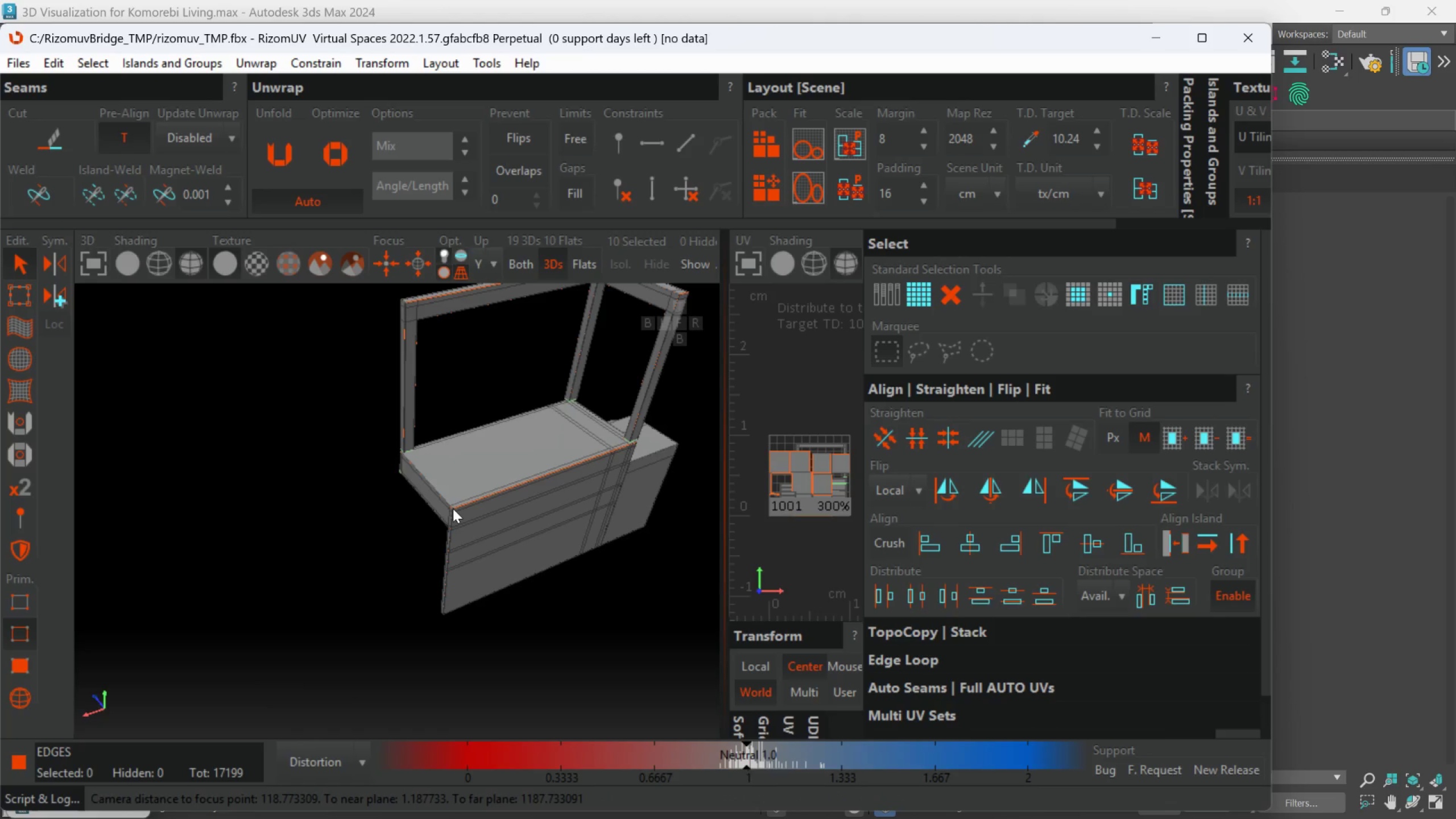 
hold_key(key=AltLeft, duration=0.4)
 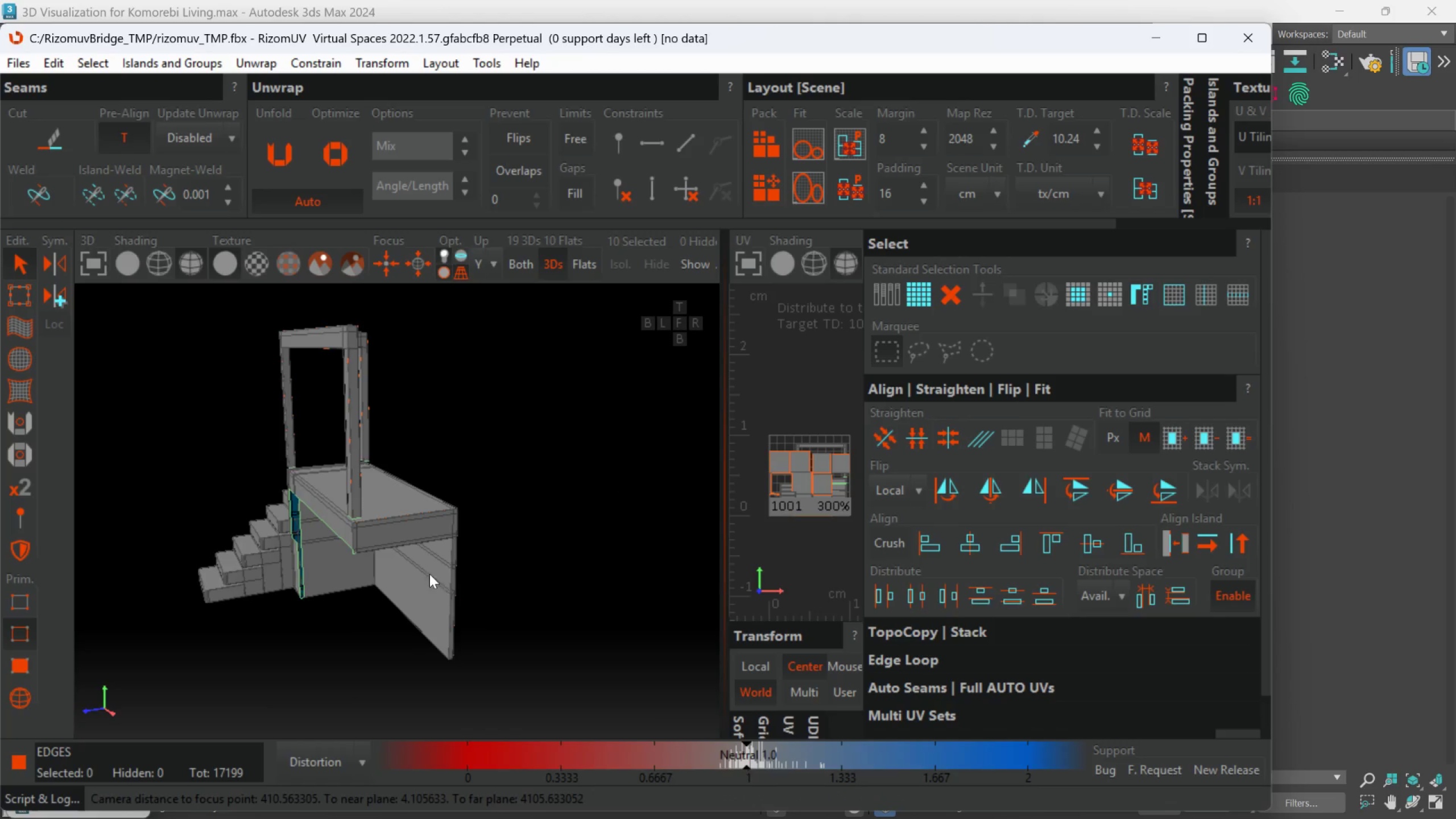 
hold_key(key=AltLeft, duration=0.38)
 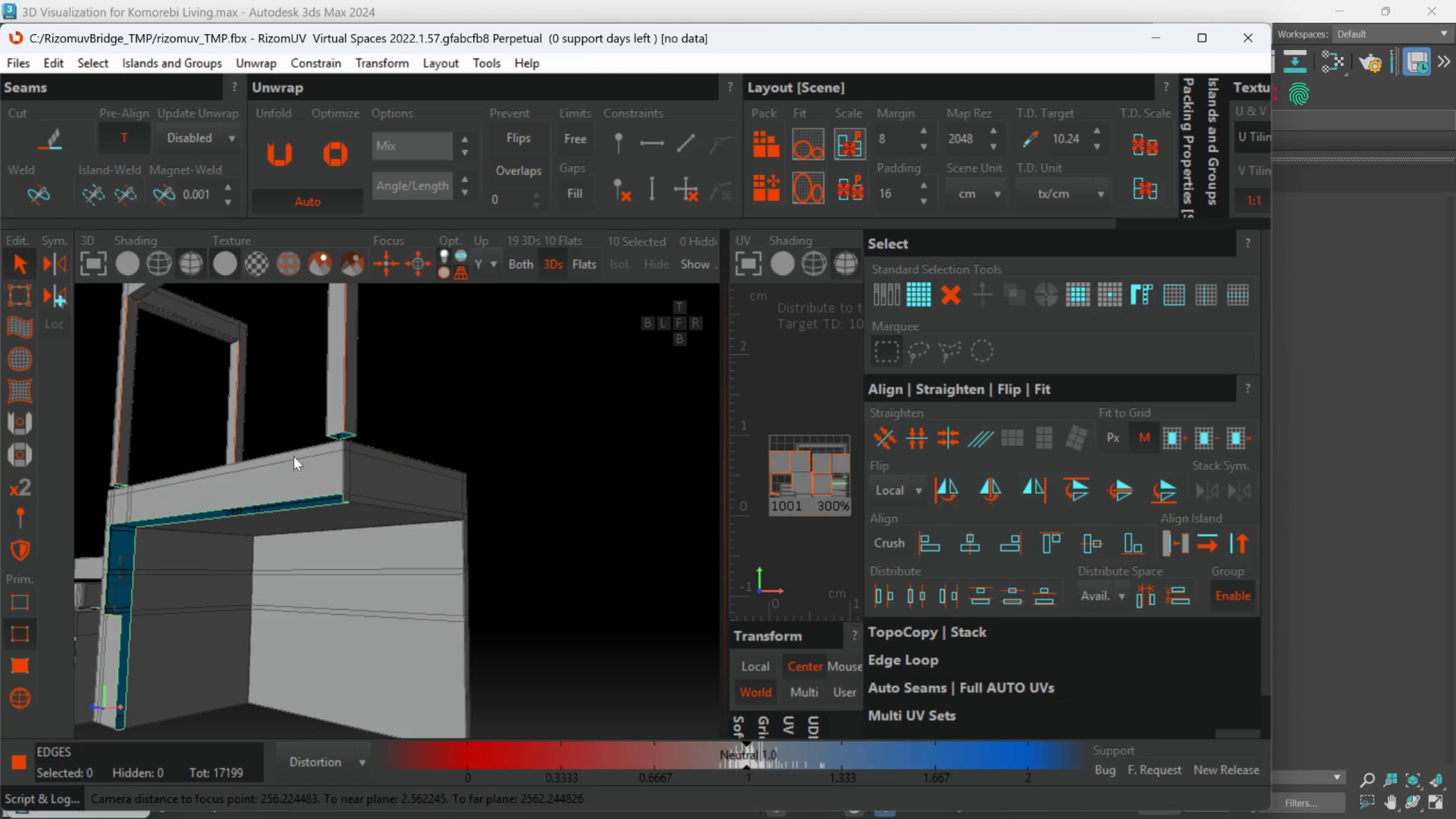 
scroll: coordinate [458, 613], scroll_direction: up, amount: 10.0
 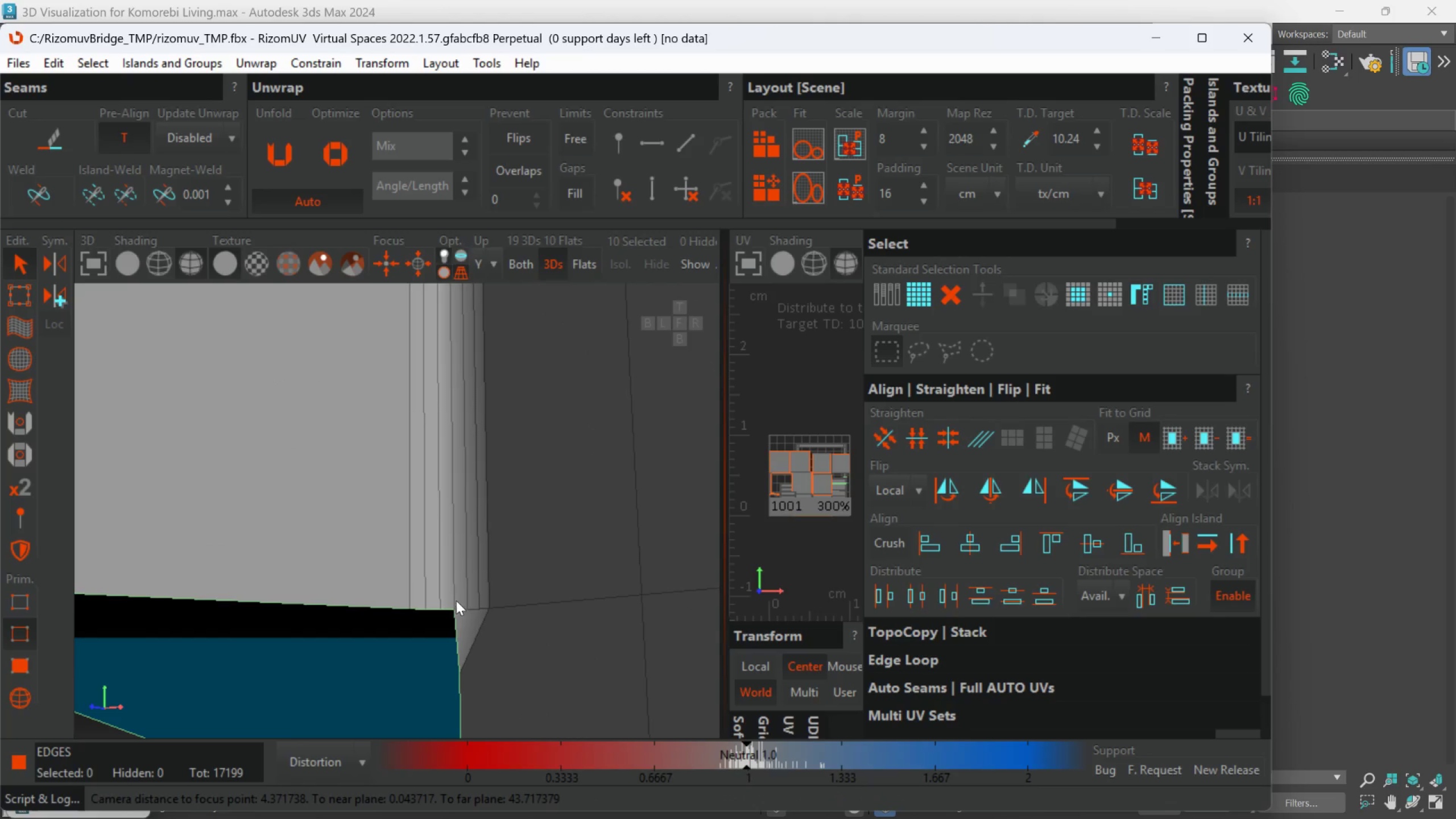 
double_click([456, 600])
 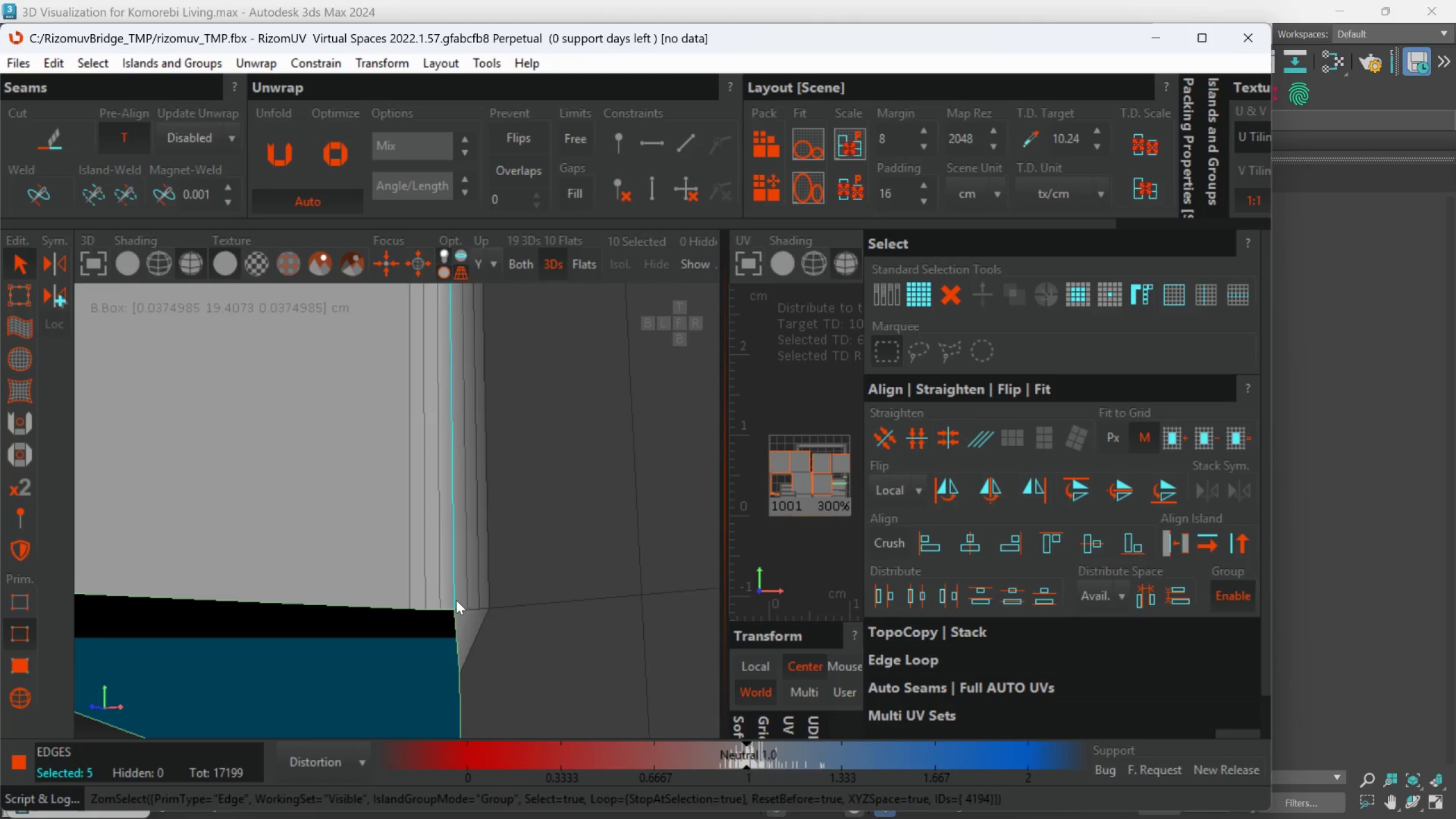 
scroll: coordinate [456, 603], scroll_direction: down, amount: 5.0
 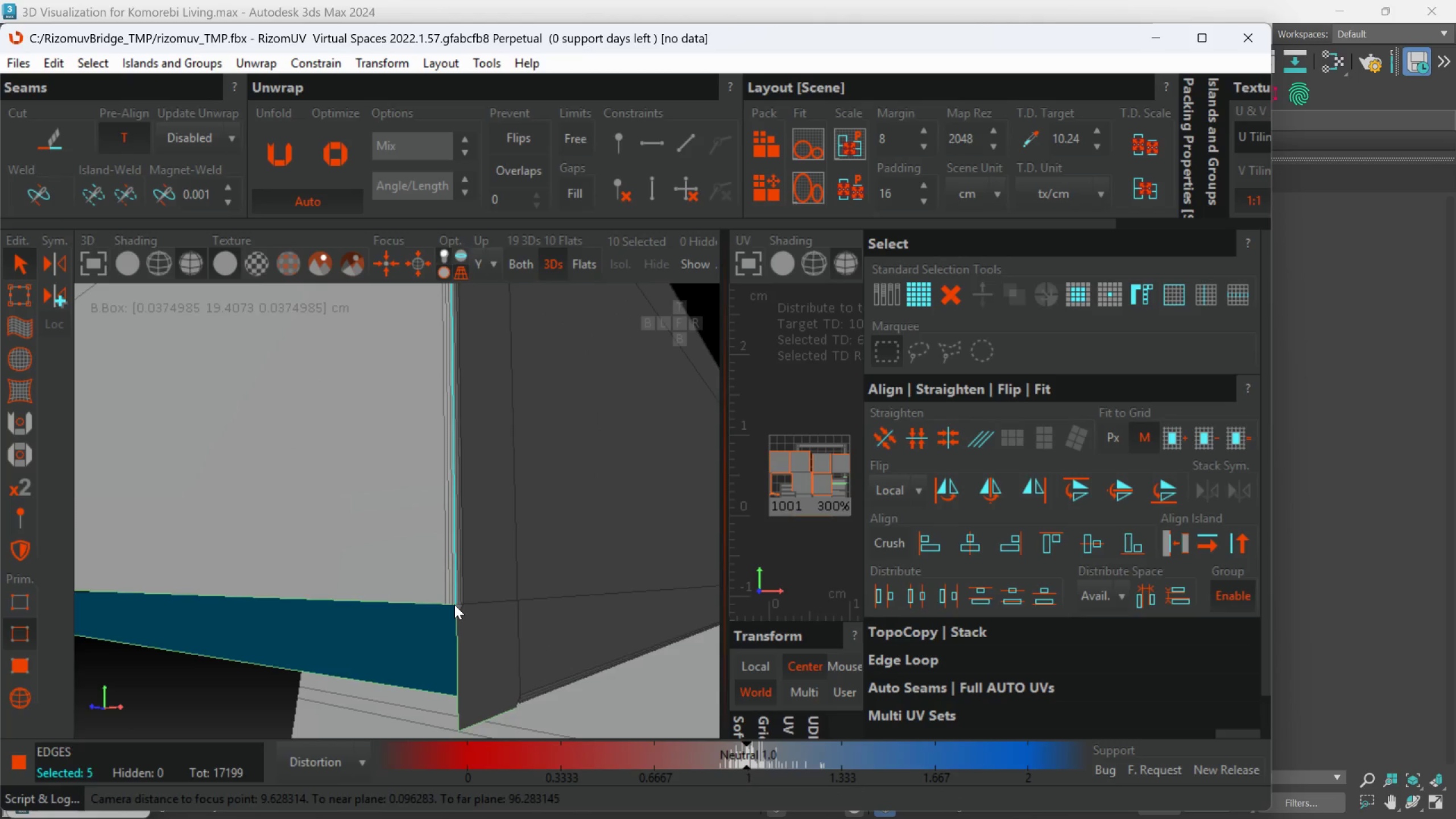 
key(C)
 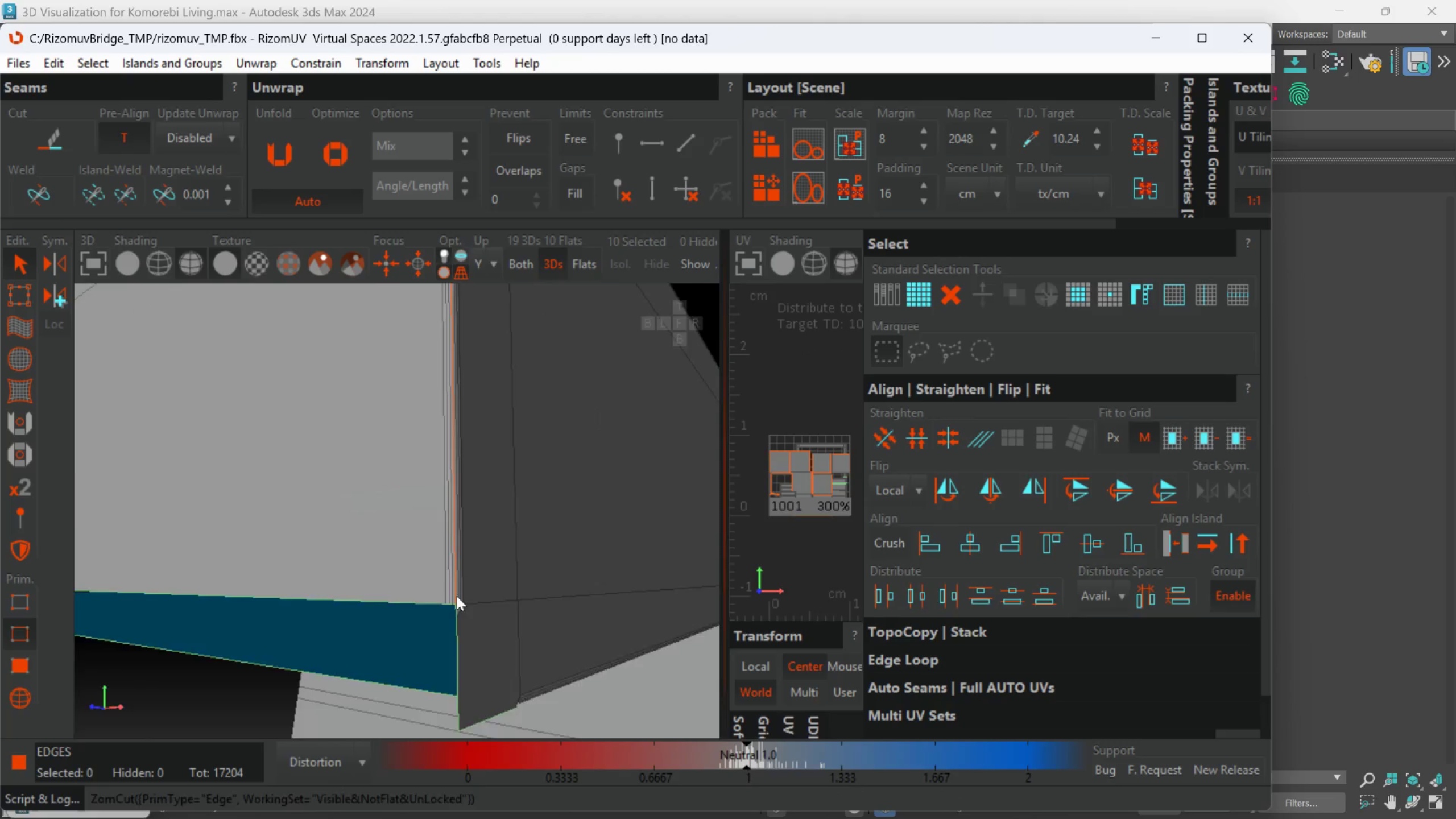 
hold_key(key=AltLeft, duration=0.62)
 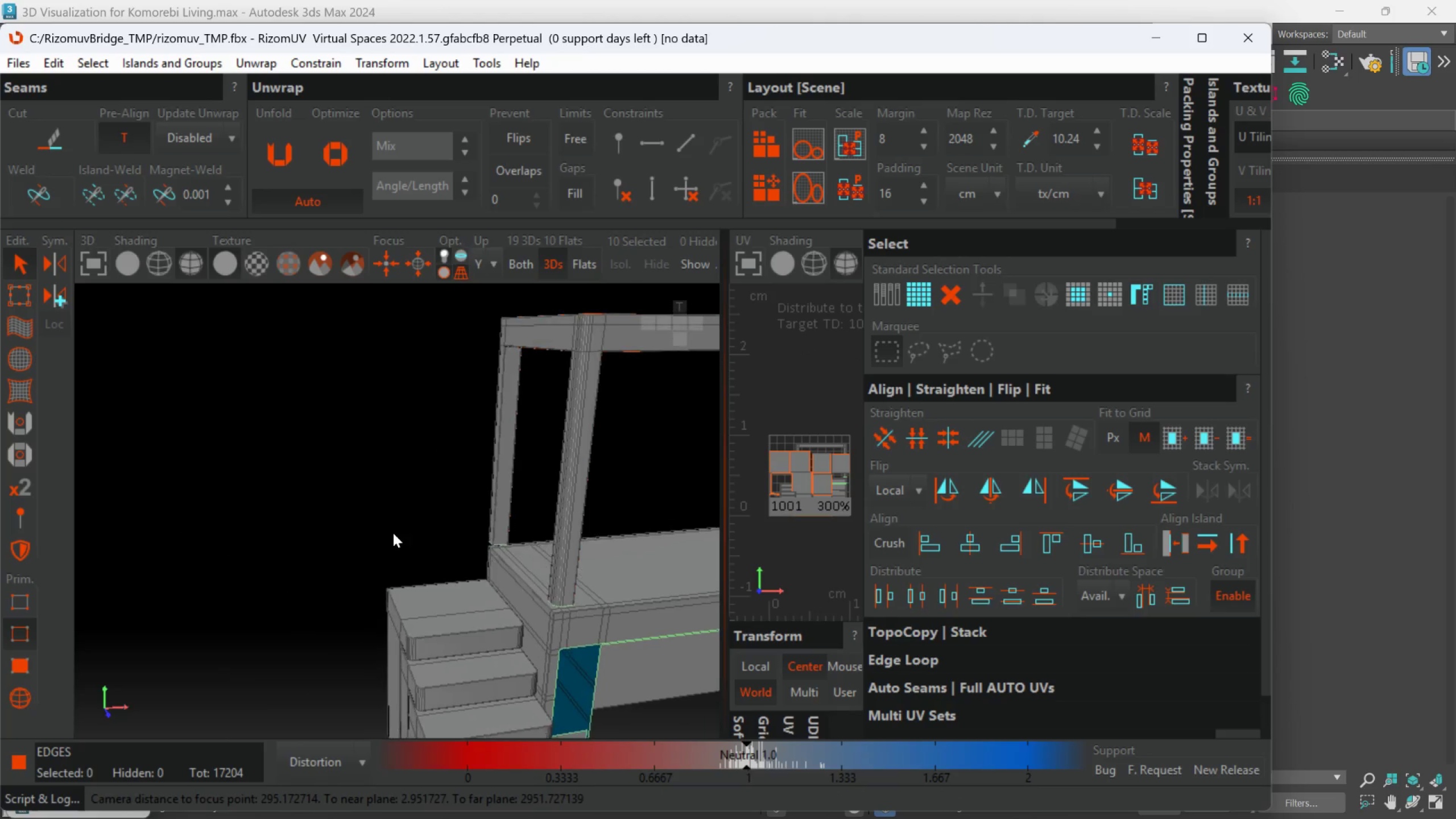 
scroll: coordinate [459, 596], scroll_direction: down, amount: 10.0
 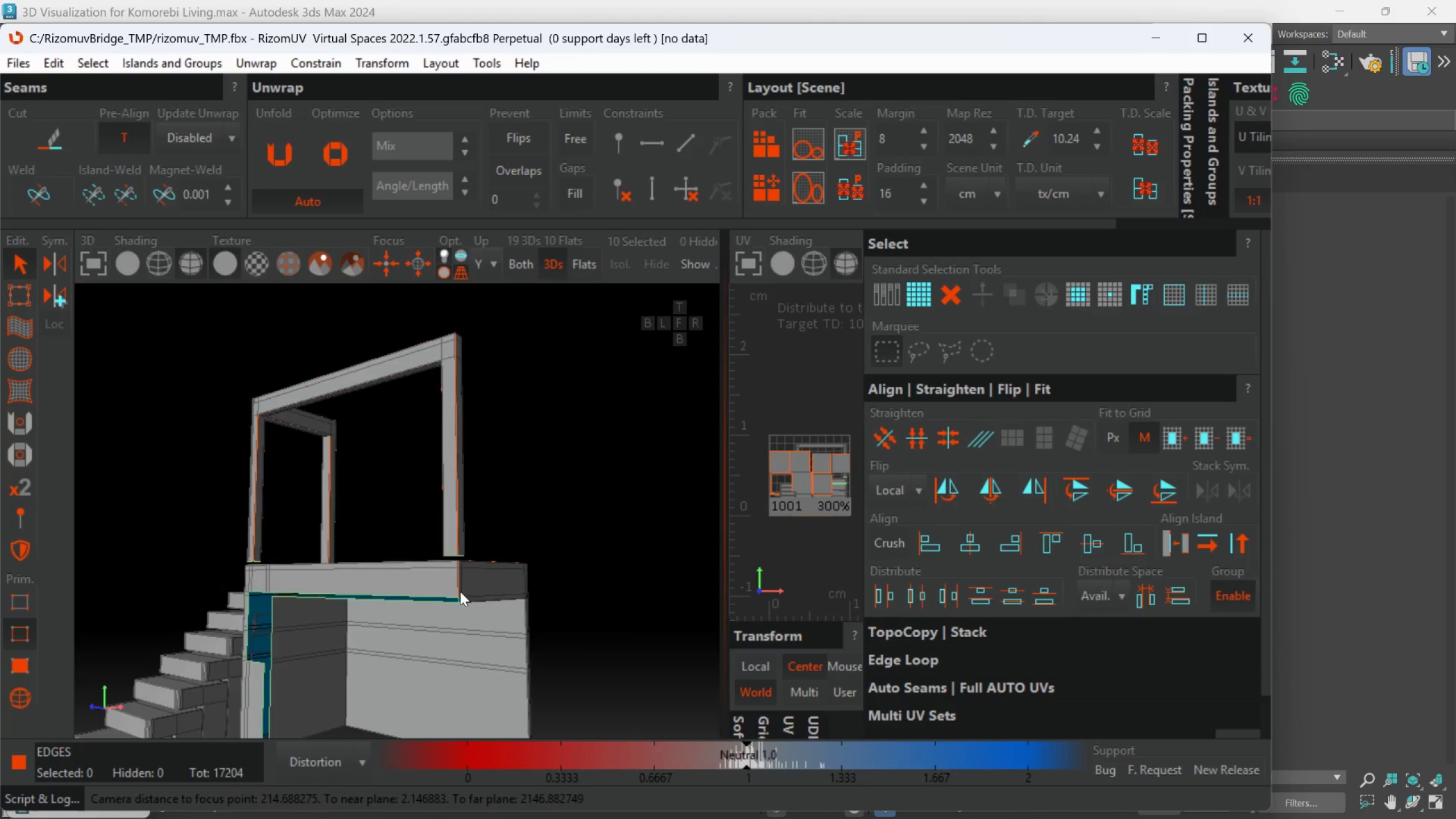 
hold_key(key=AltLeft, duration=0.39)
 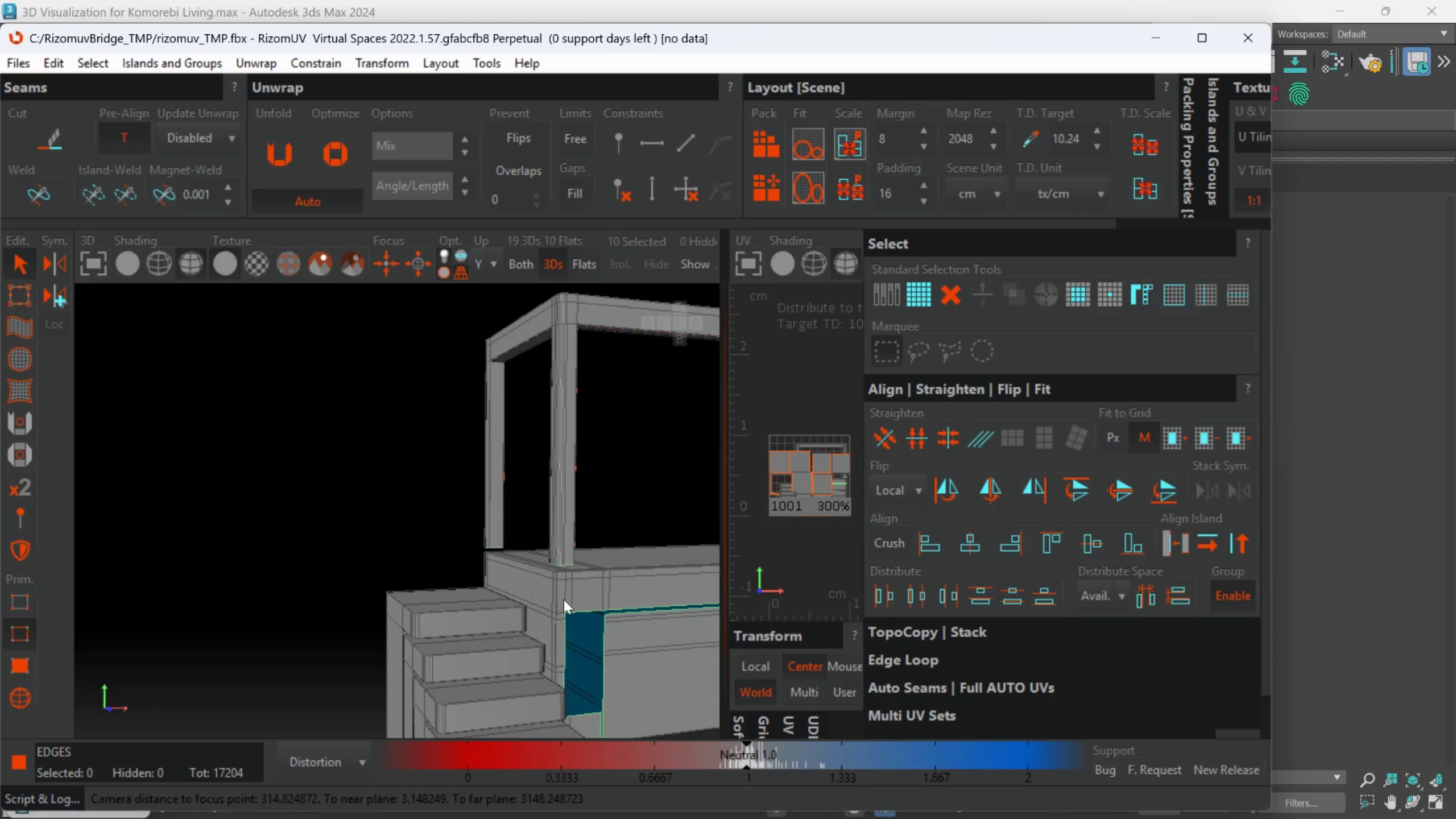 
key(Alt+AltLeft)
 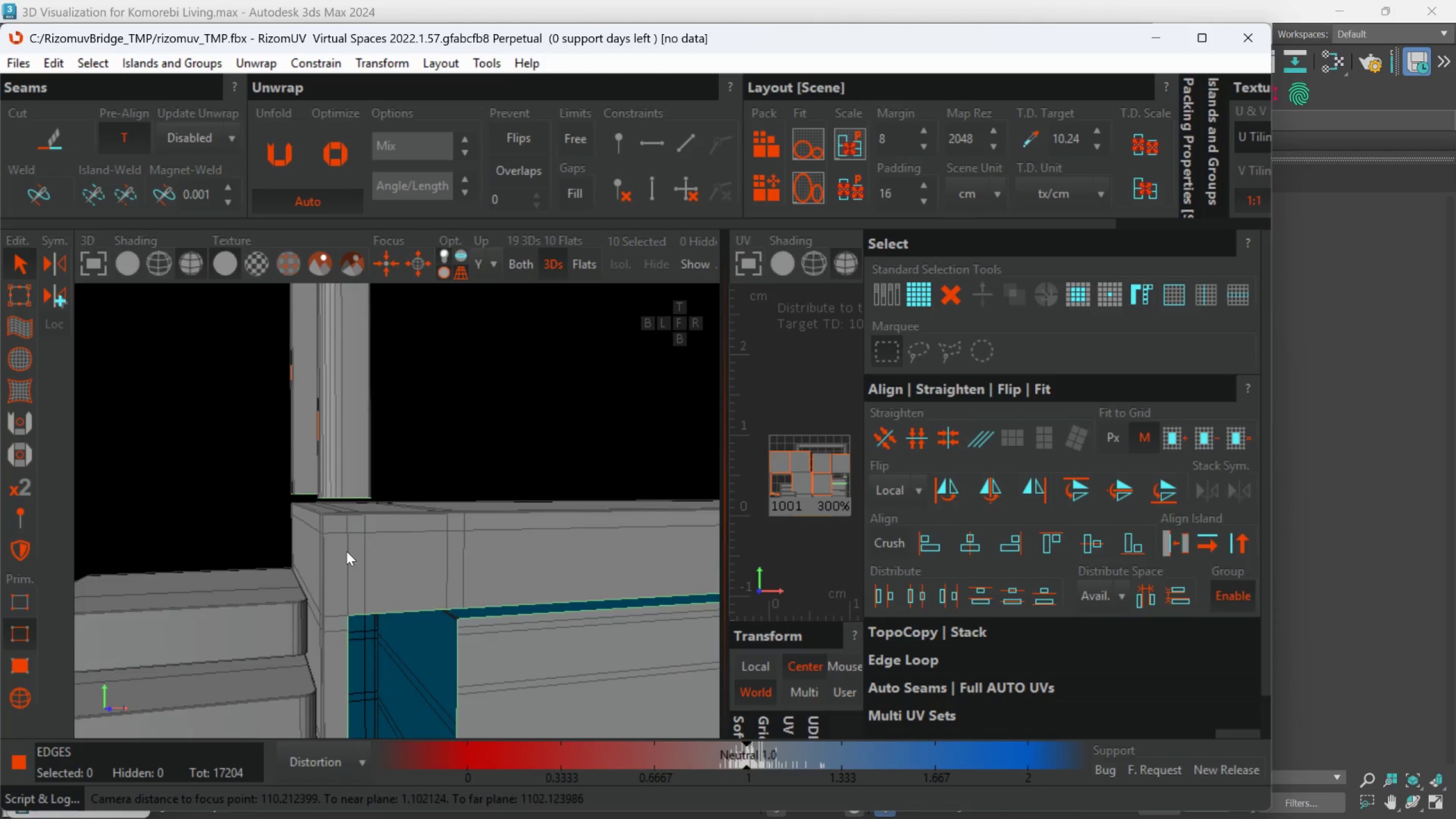 
scroll: coordinate [564, 599], scroll_direction: up, amount: 2.0
 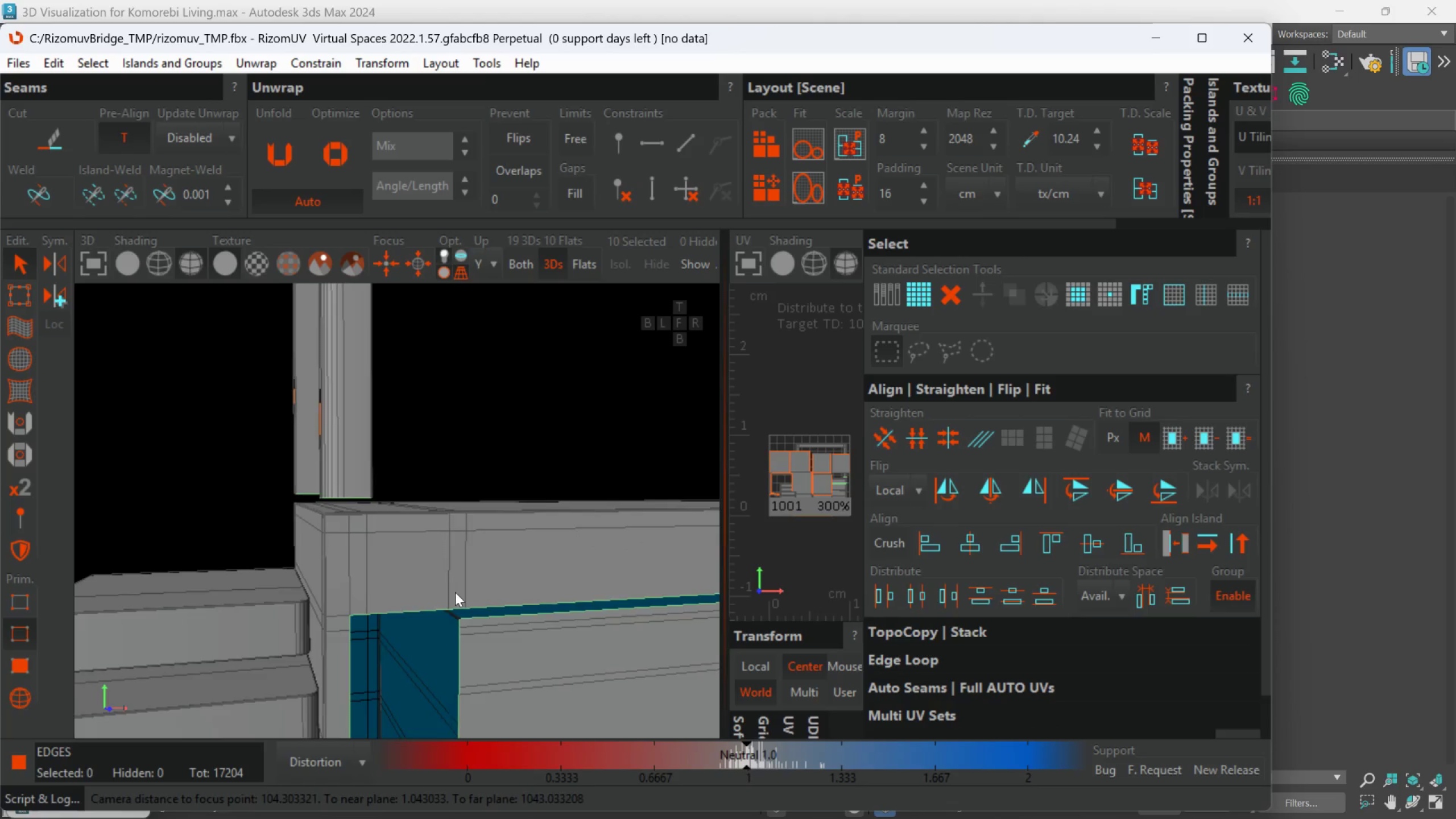 
hold_key(key=AltLeft, duration=0.39)
 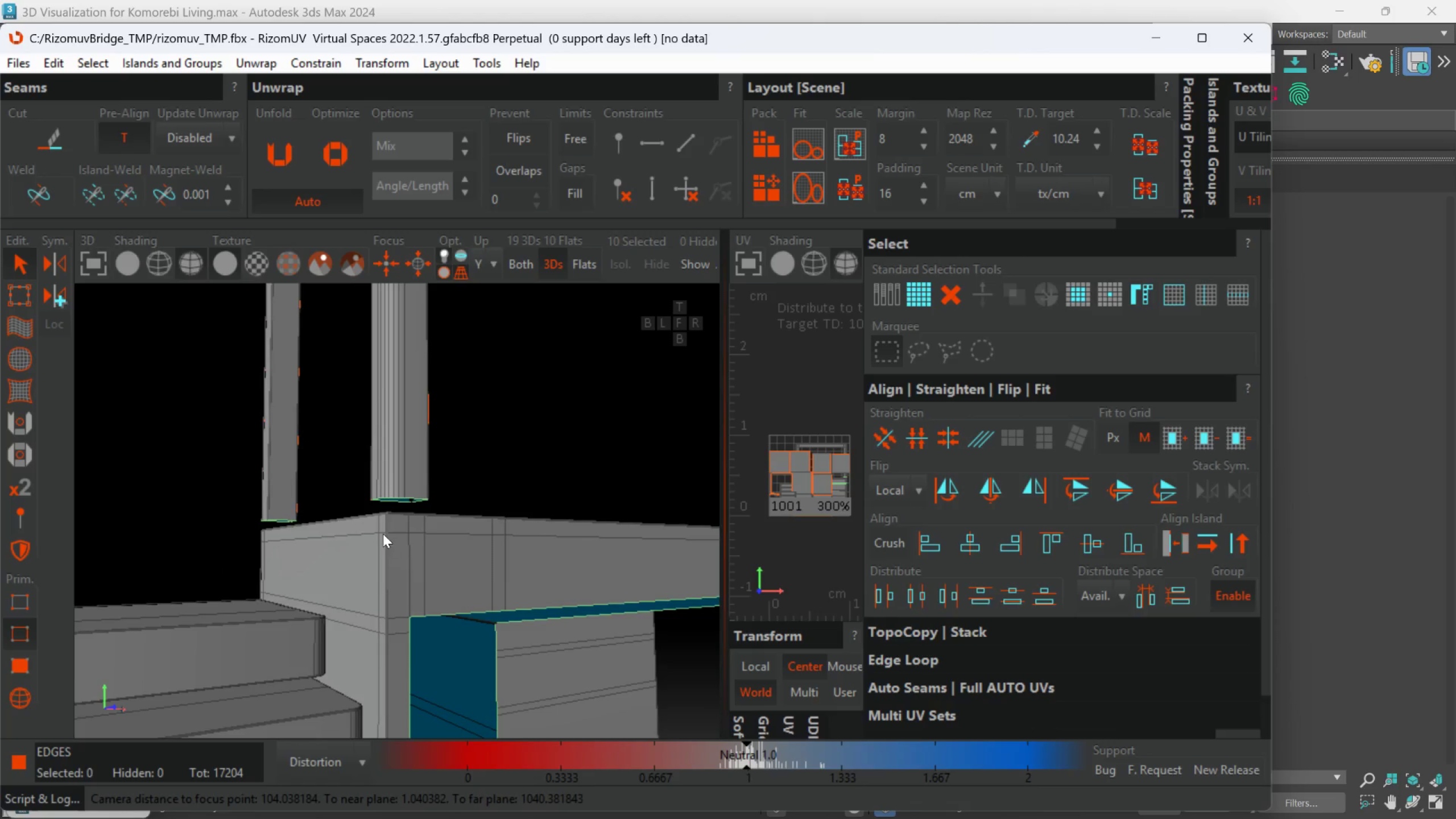 
hold_key(key=AltLeft, duration=0.42)
 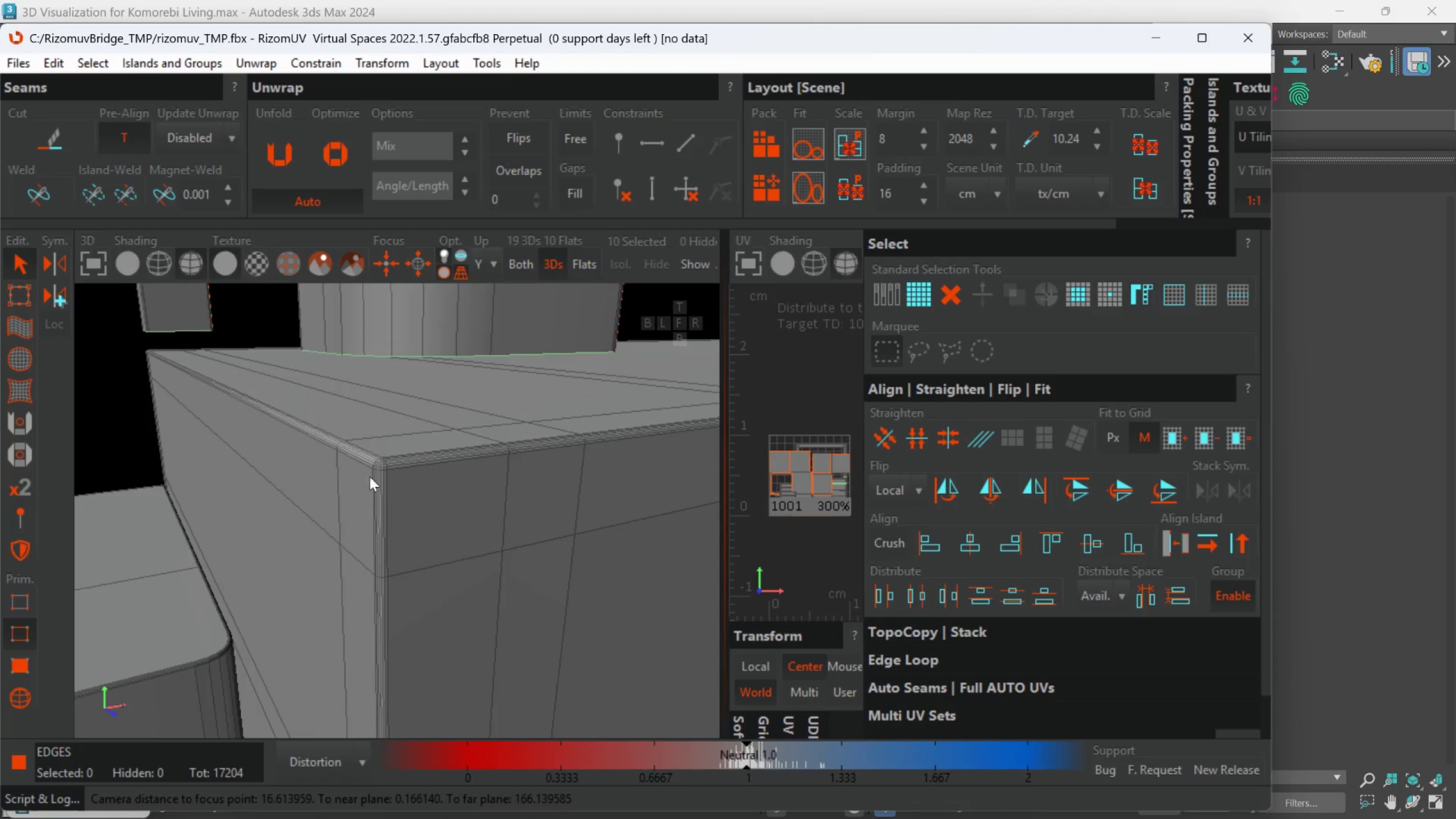 
scroll: coordinate [391, 440], scroll_direction: up, amount: 9.0
 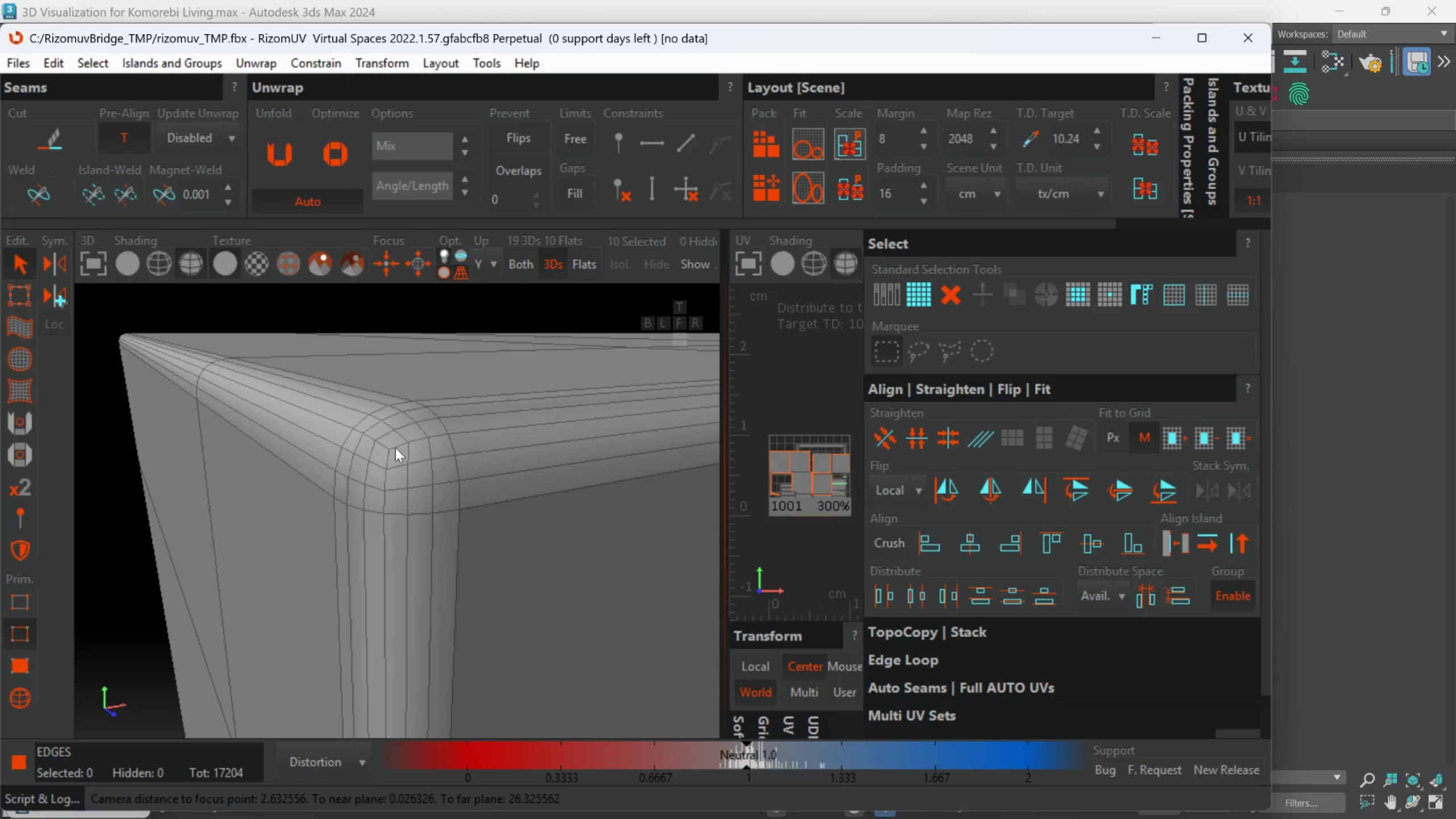 
double_click([396, 448])
 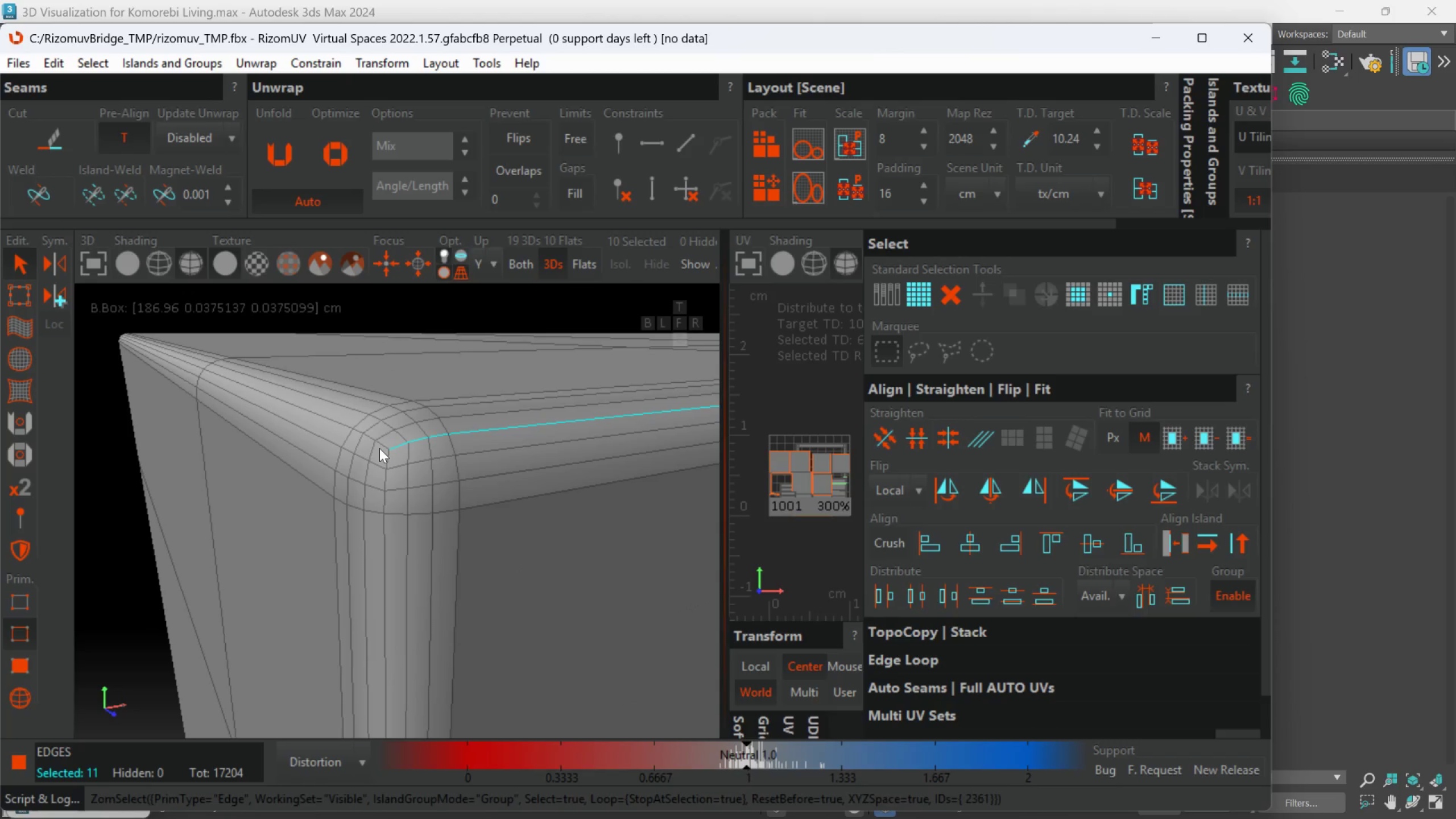 
hold_key(key=ControlLeft, duration=1.49)
double_click([380, 442])
 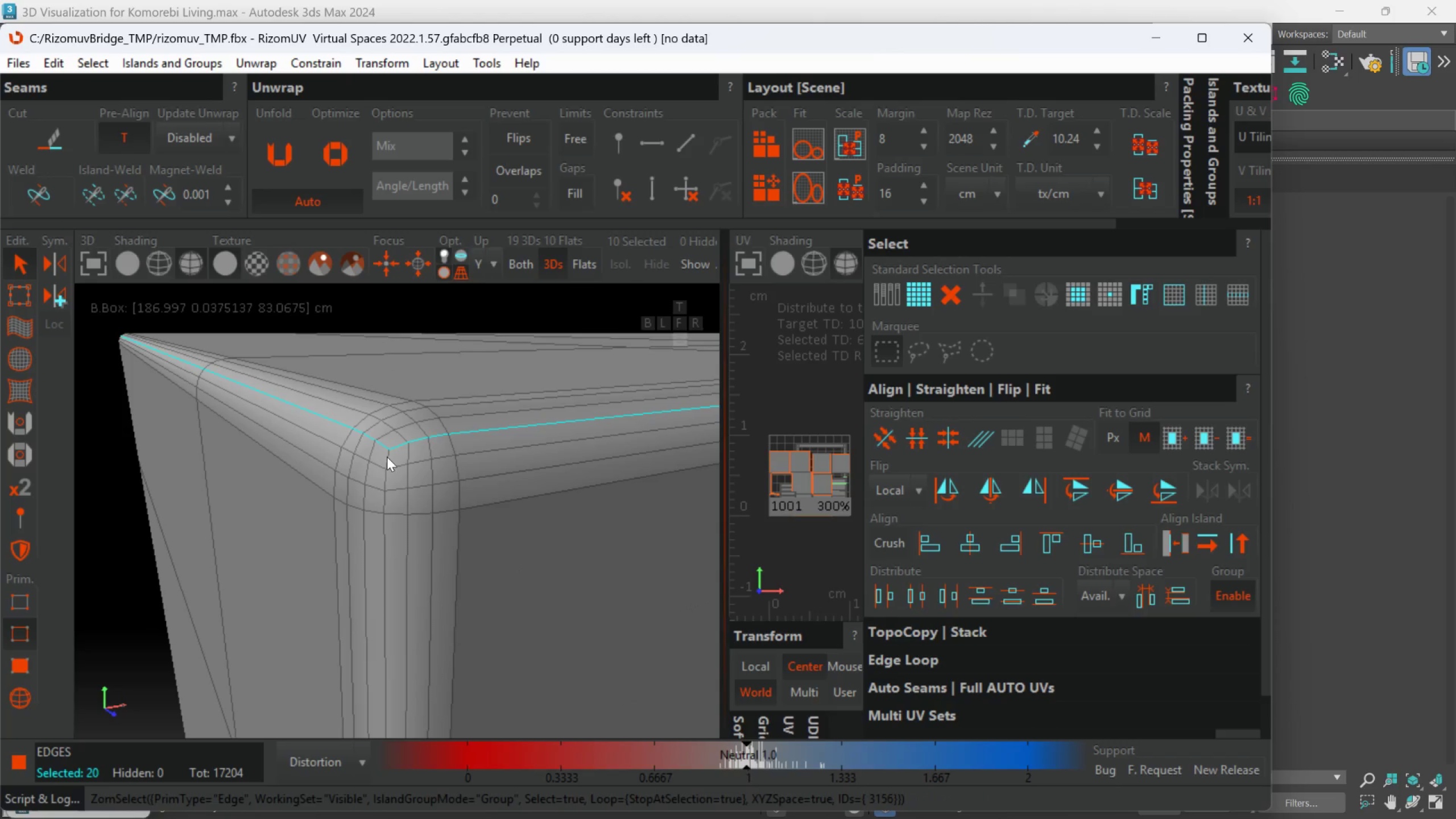 
triple_click([387, 457])
 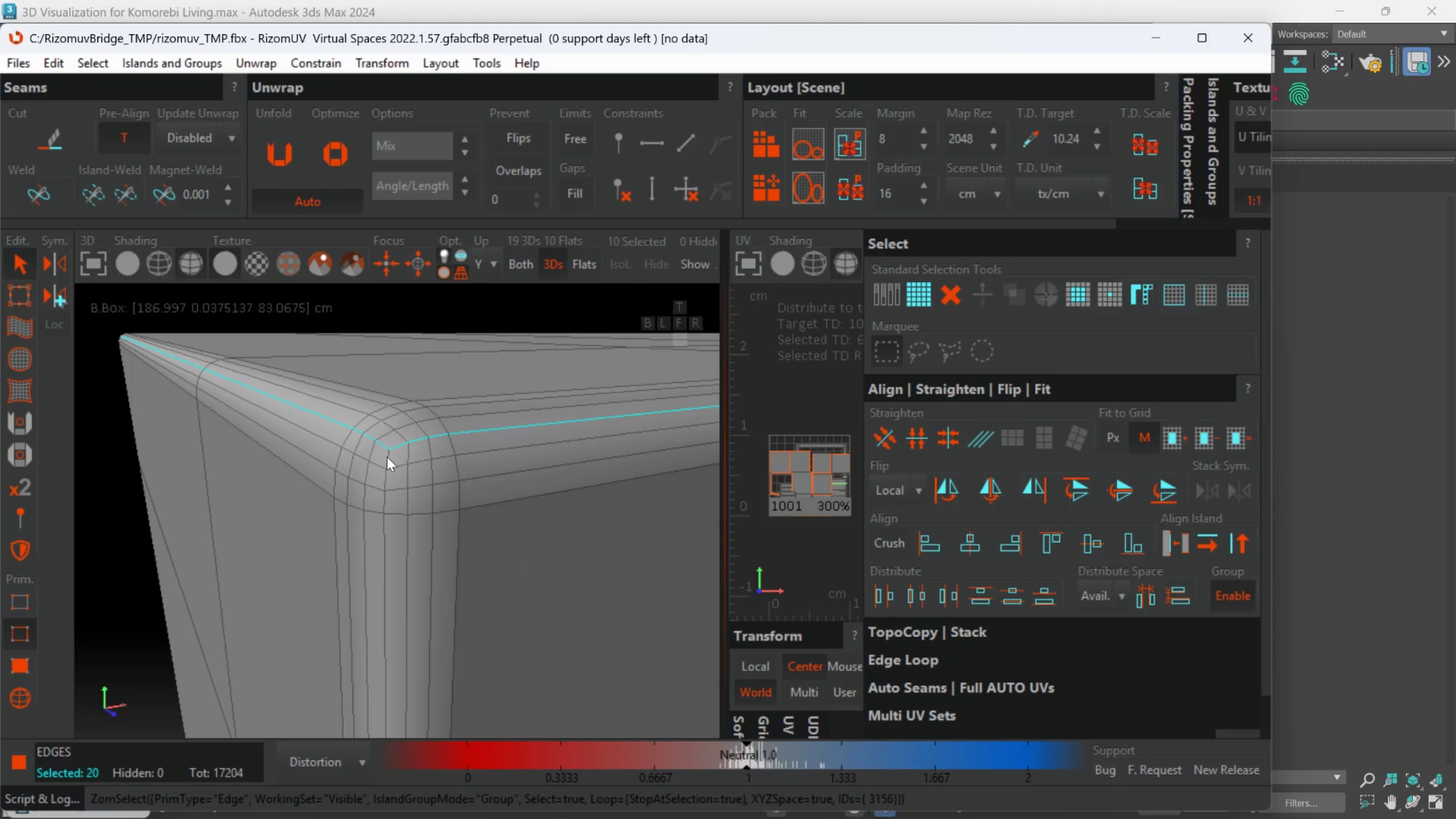 
triple_click([387, 457])
 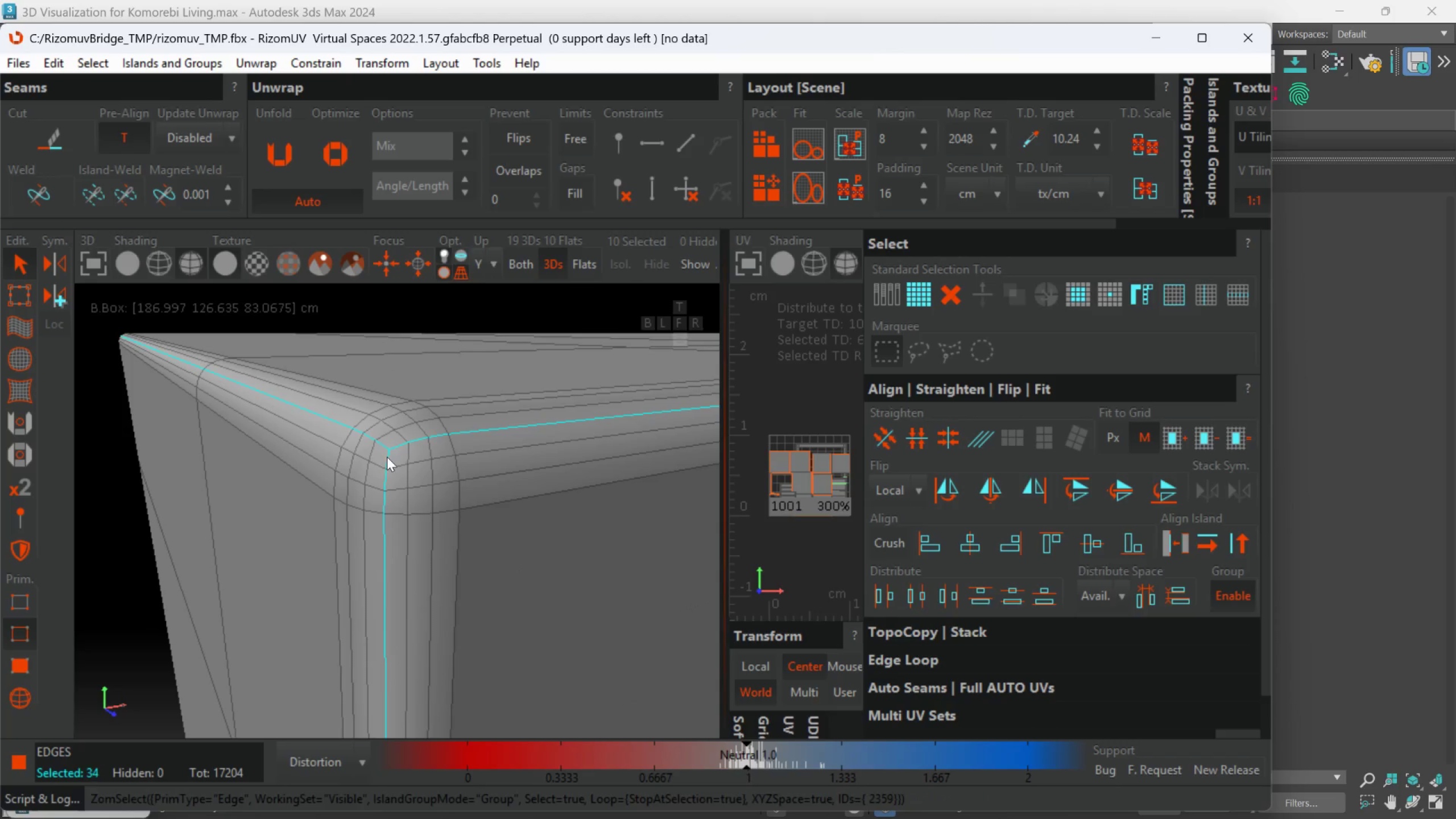 
scroll: coordinate [379, 530], scroll_direction: down, amount: 13.0
 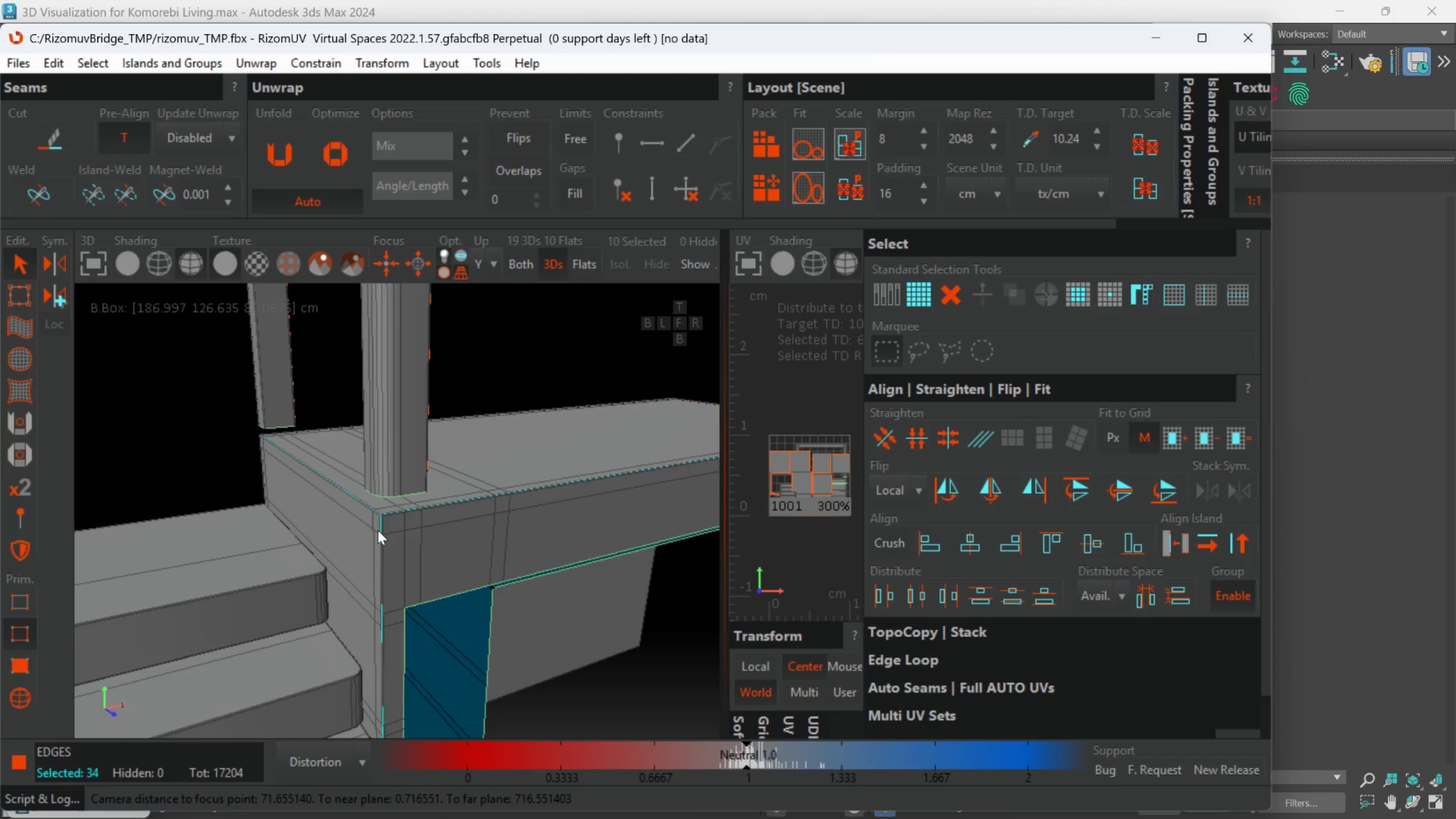 
key(C)
 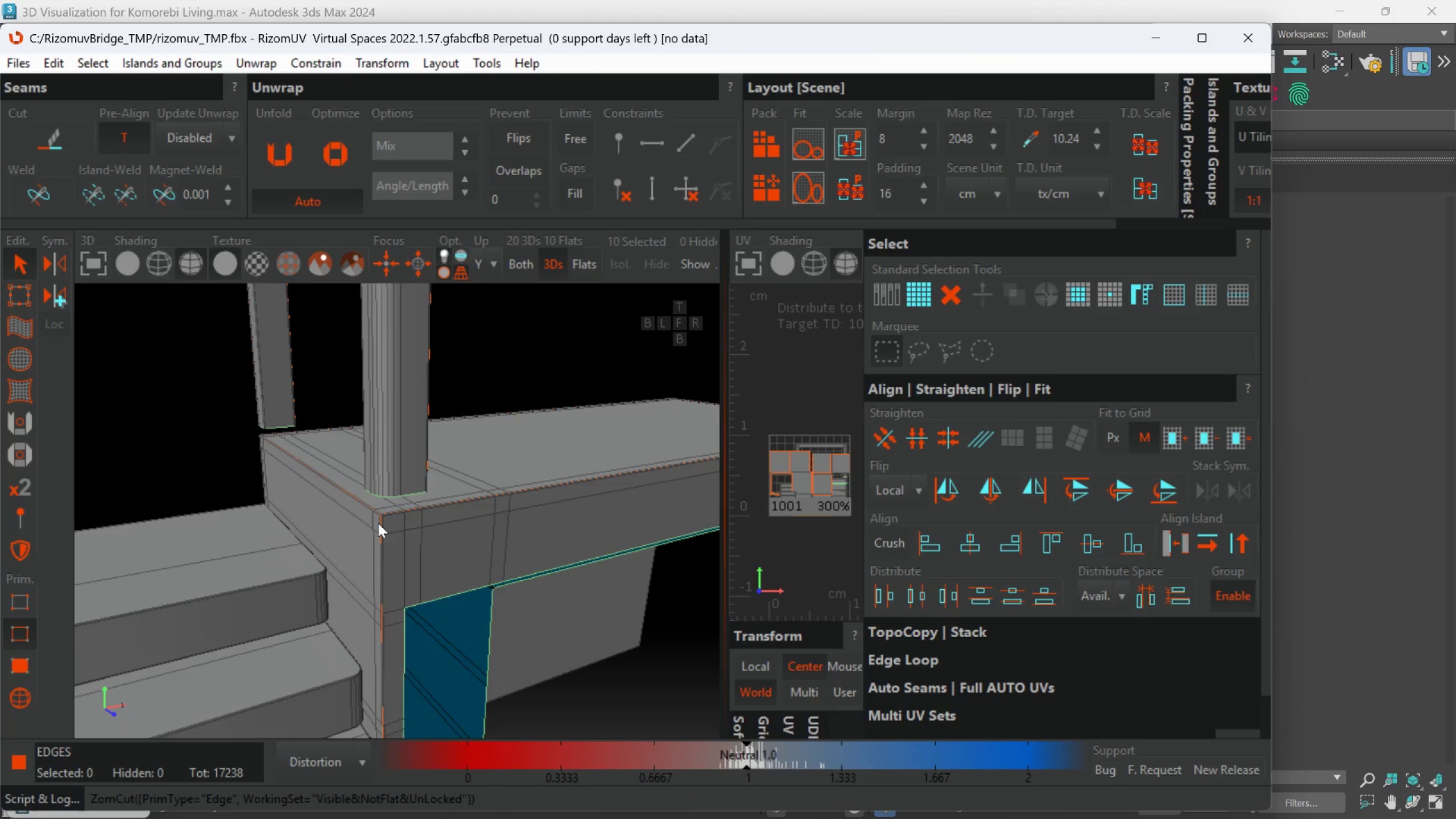 
scroll: coordinate [406, 475], scroll_direction: down, amount: 6.0
 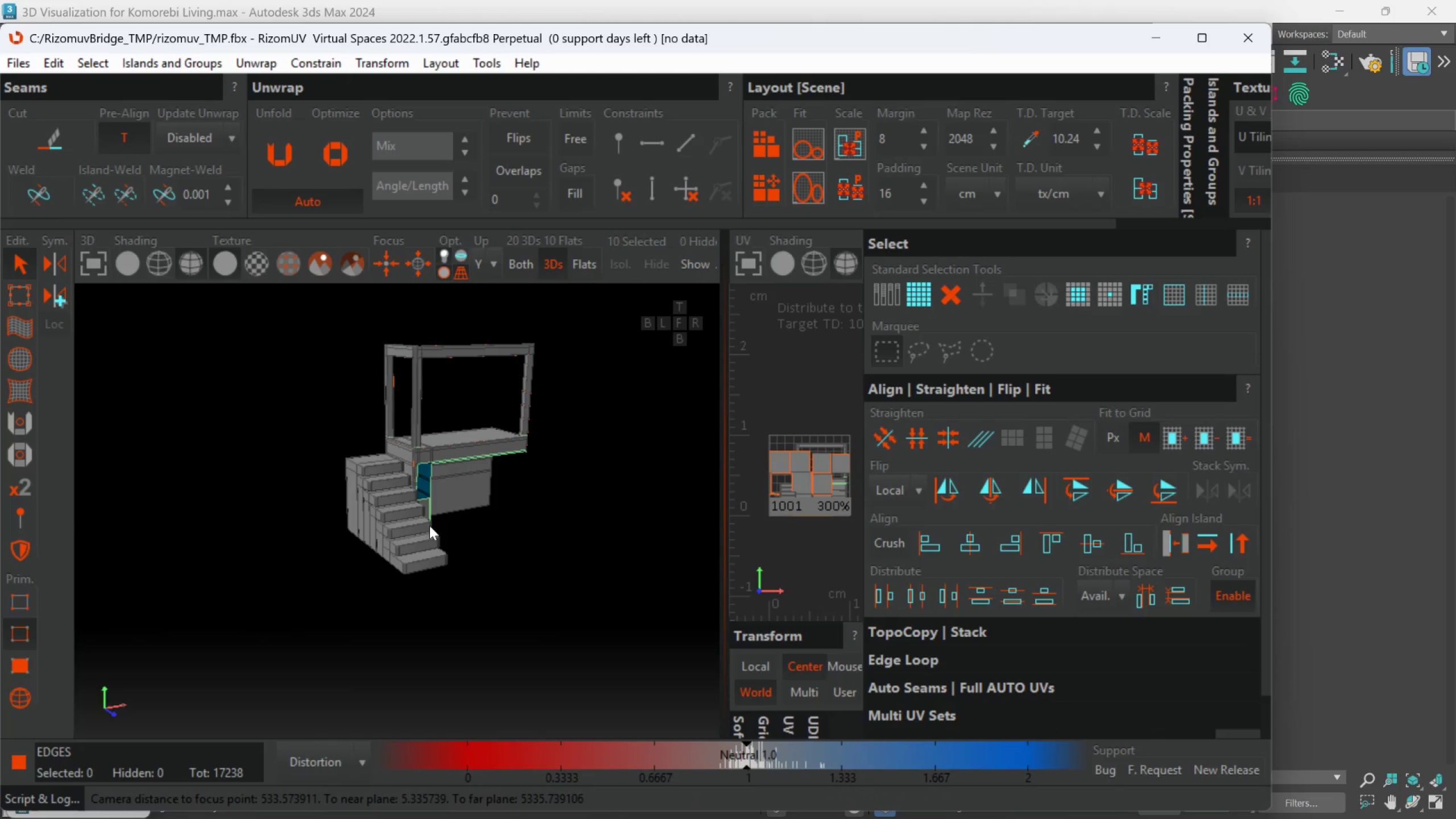 
hold_key(key=AltLeft, duration=0.42)
 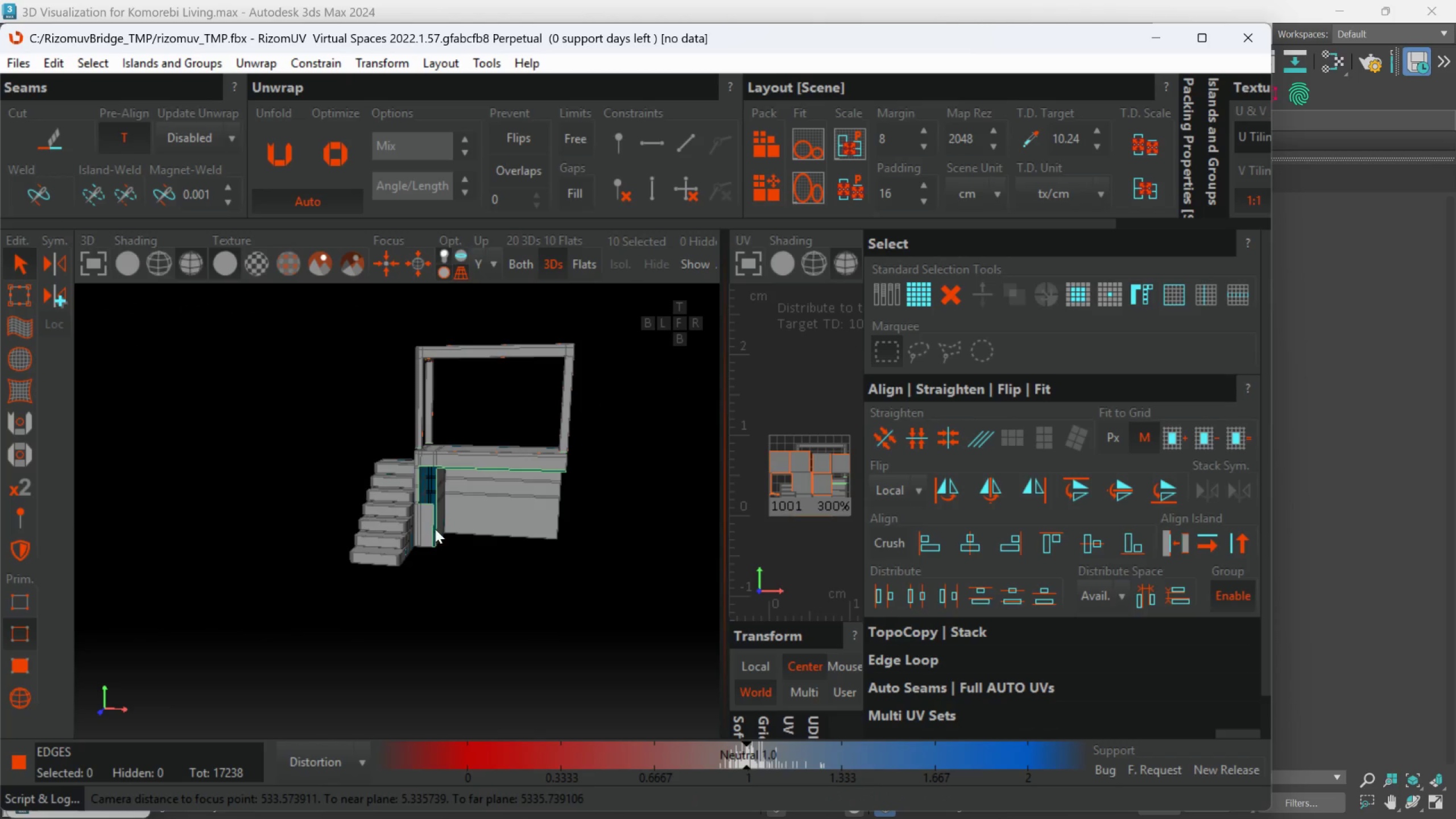 
hold_key(key=AltLeft, duration=2.24)
 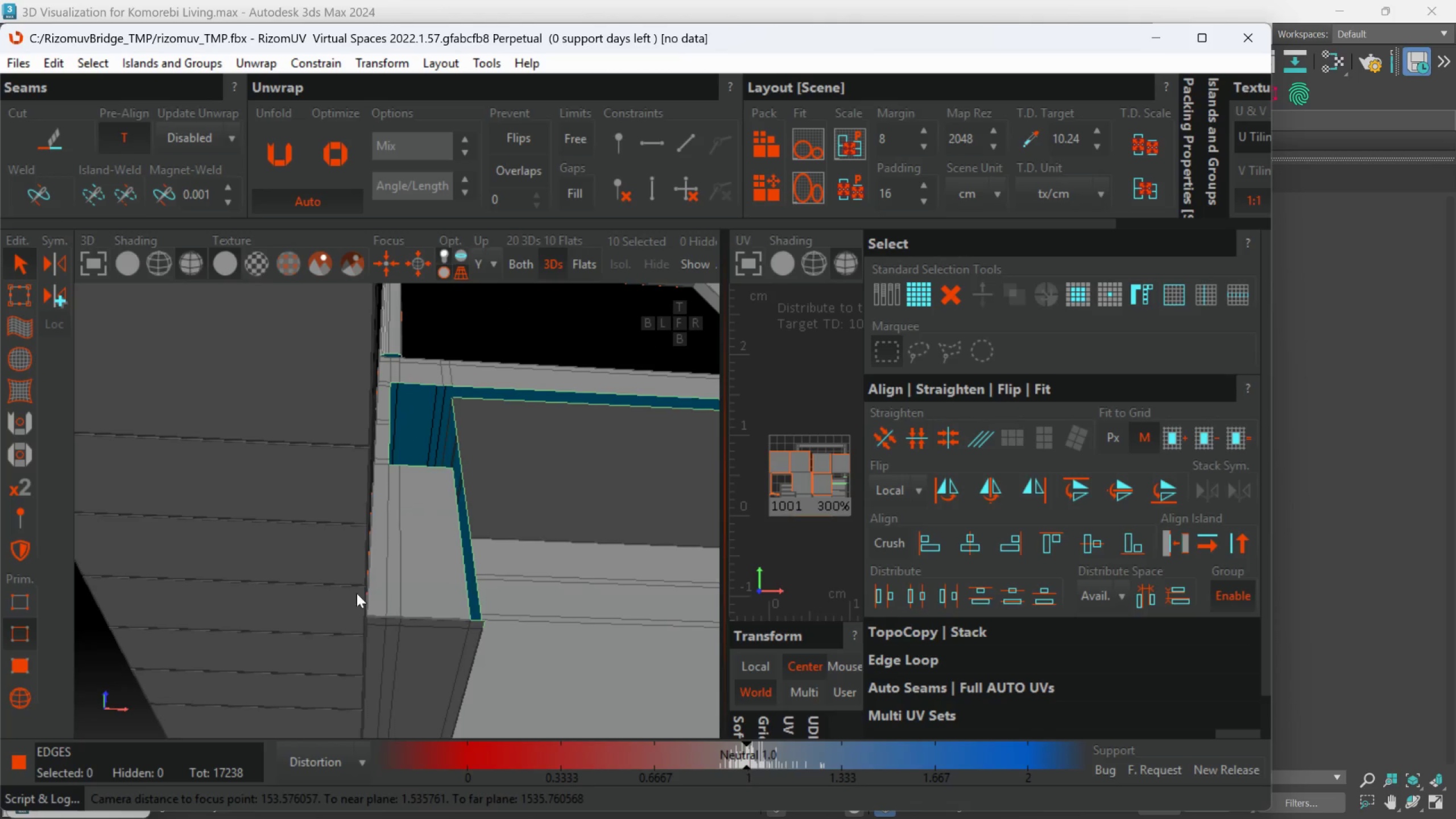 
scroll: coordinate [372, 500], scroll_direction: up, amount: 3.0
 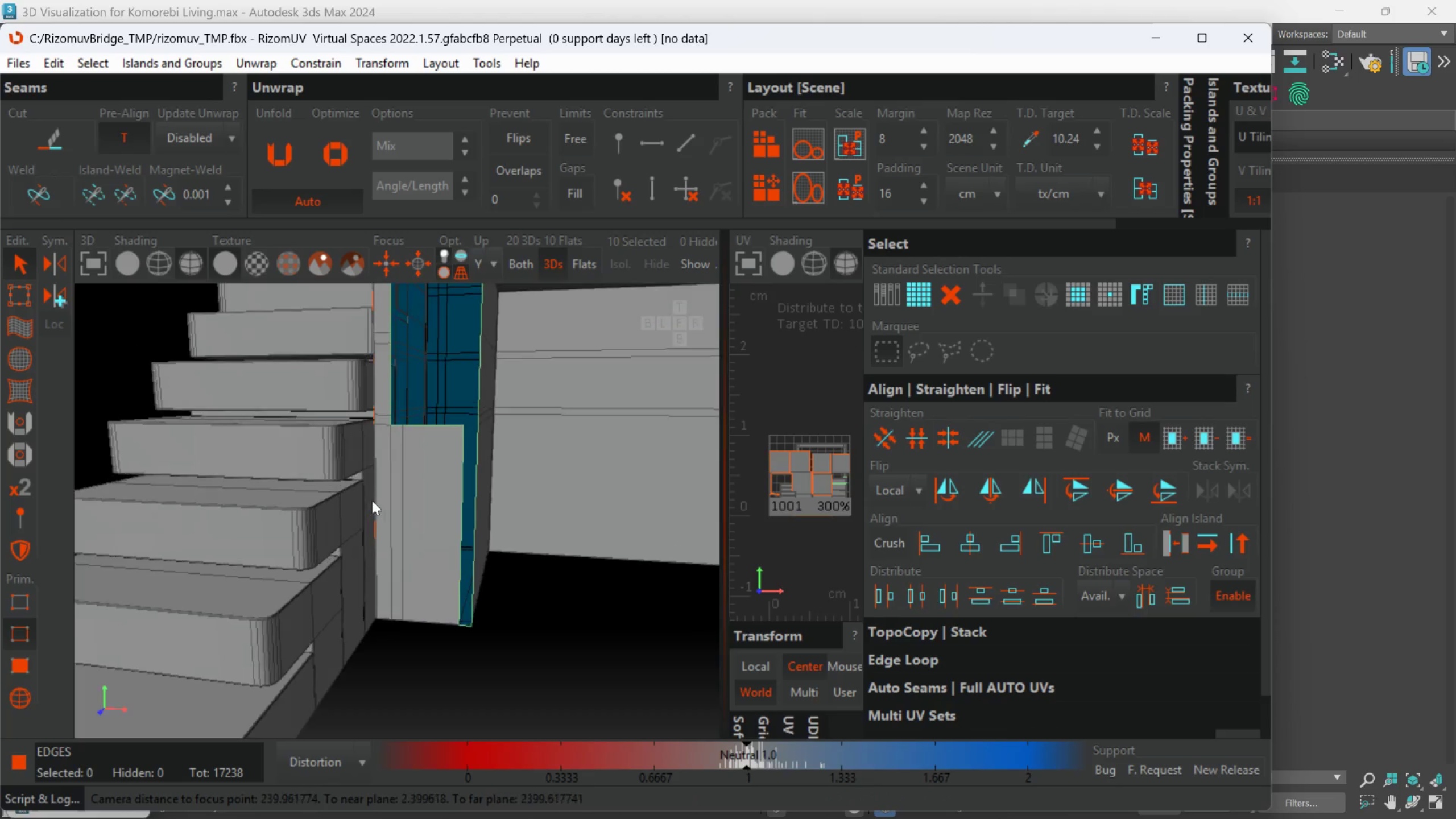 
hold_key(key=AltLeft, duration=0.44)
 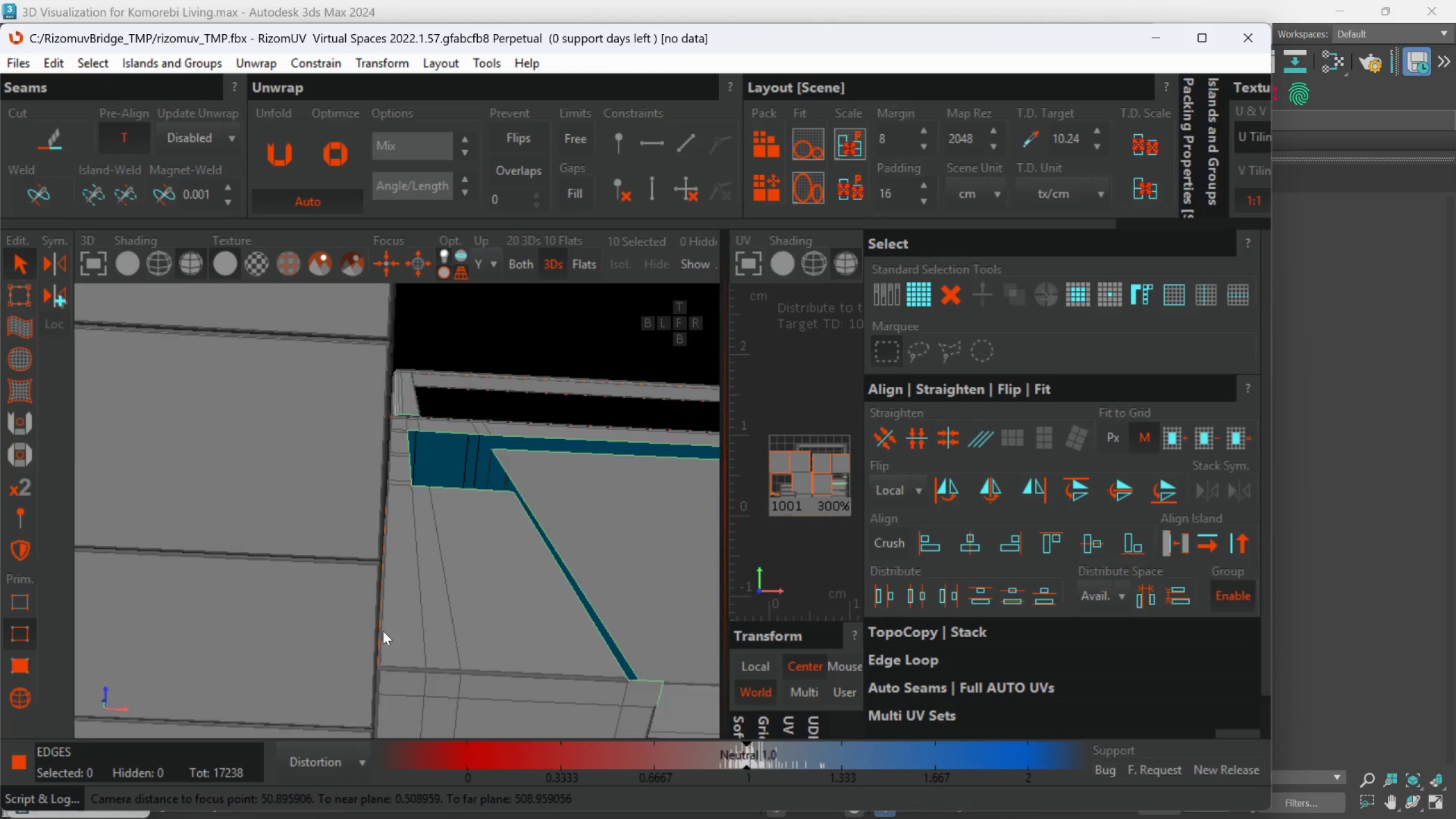 
scroll: coordinate [355, 689], scroll_direction: up, amount: 8.0
 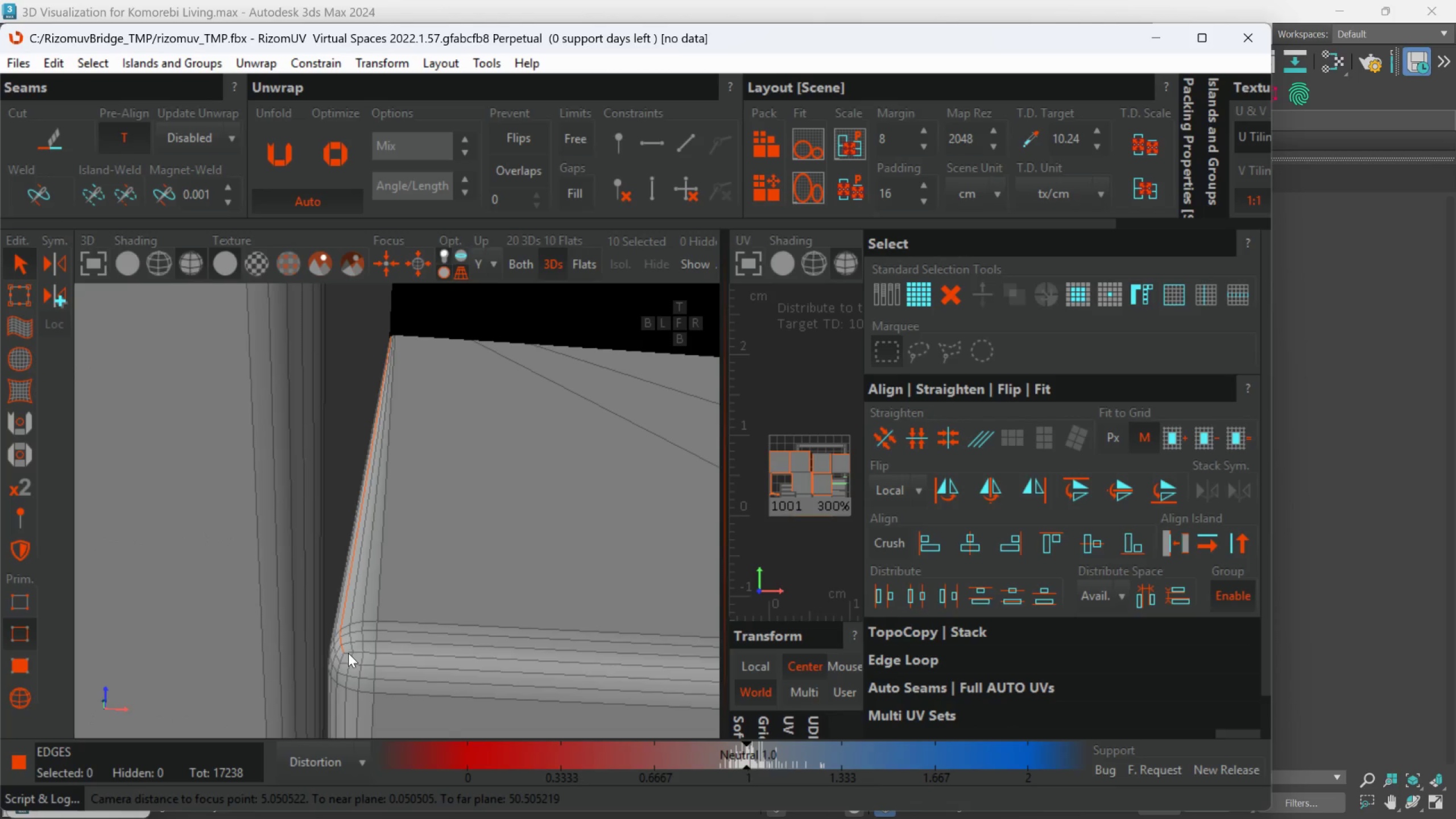 
double_click([348, 653])
 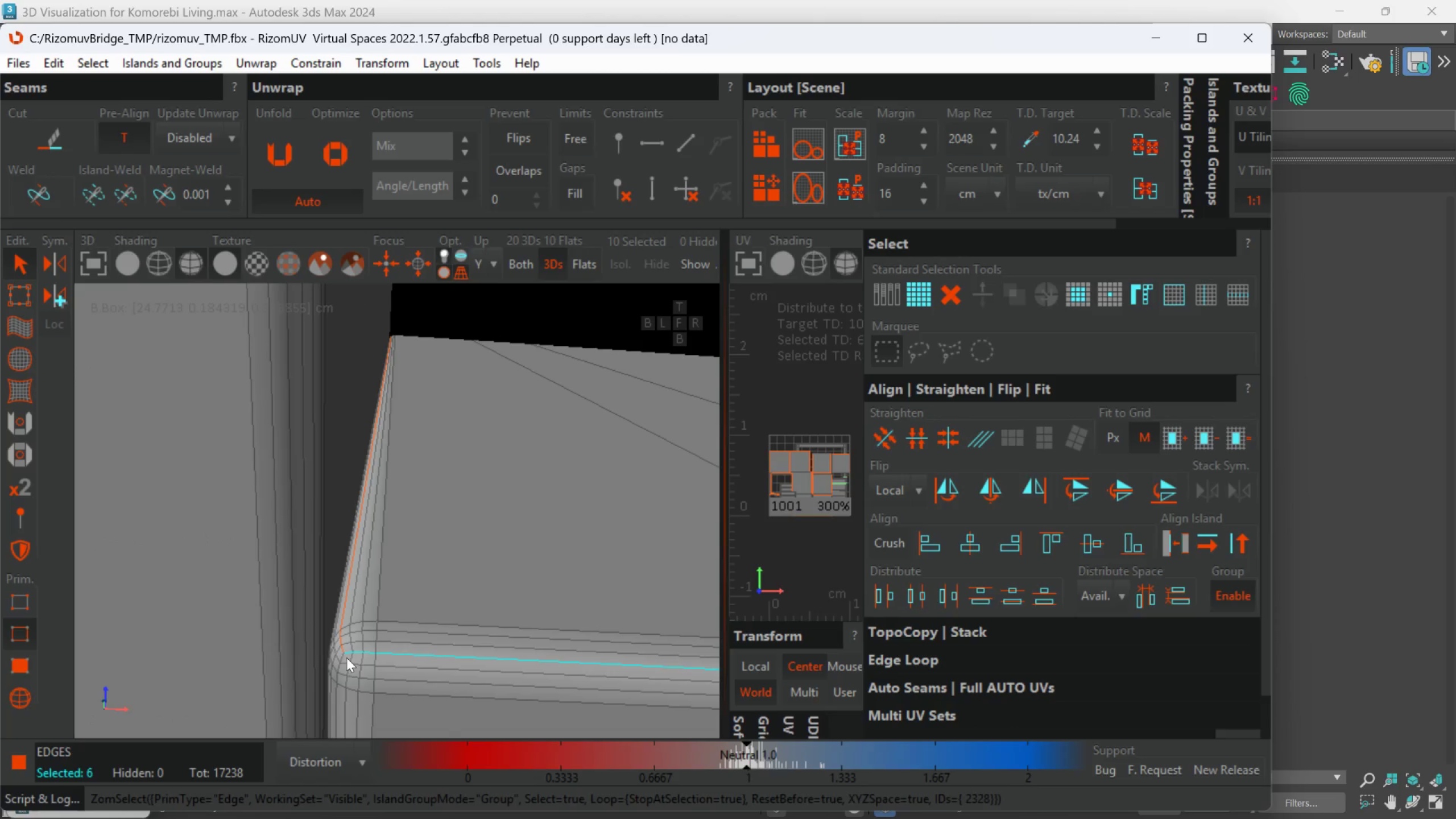 
hold_key(key=ControlLeft, duration=1.24)
double_click([344, 656])
 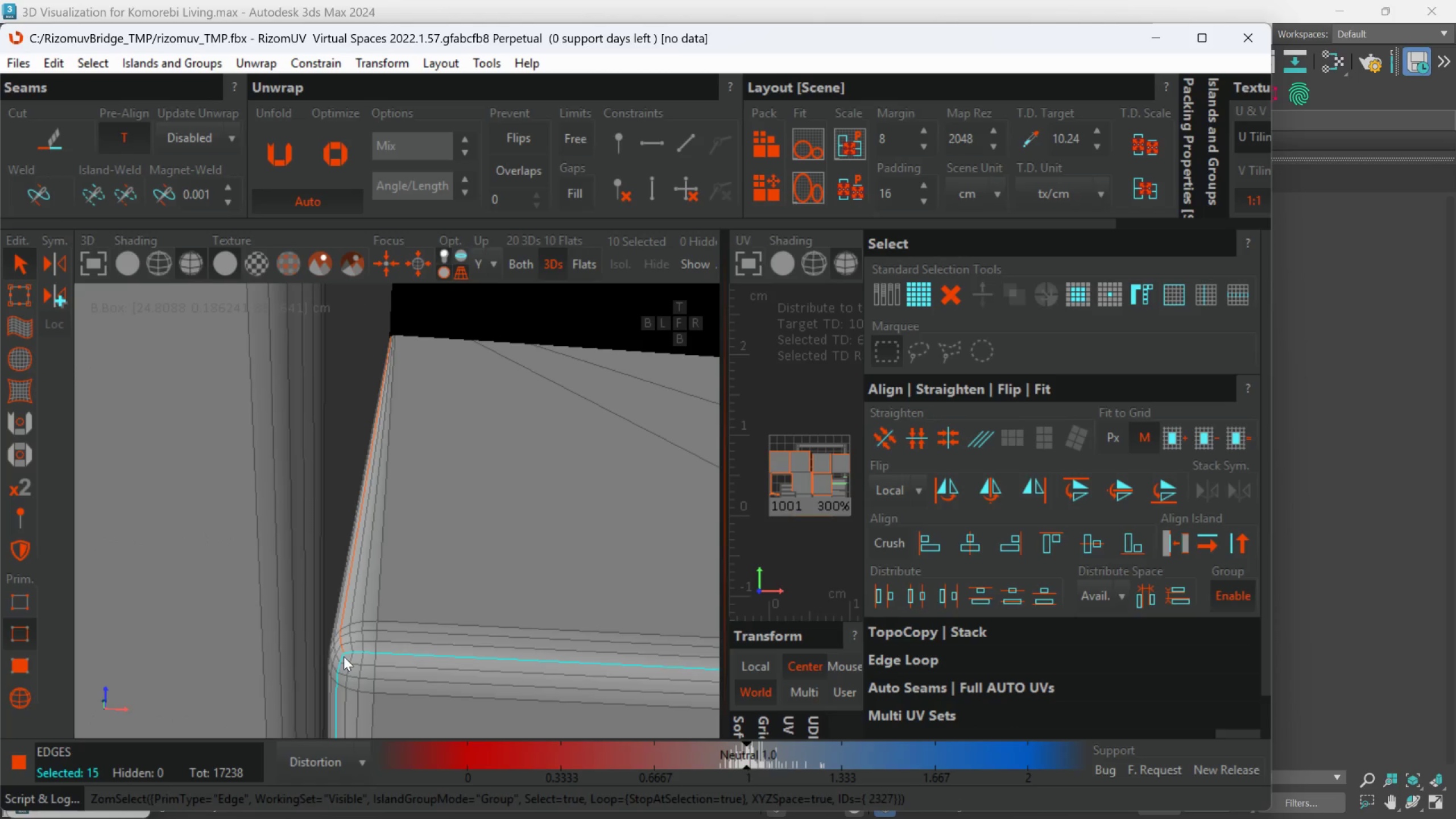 
key(C)
 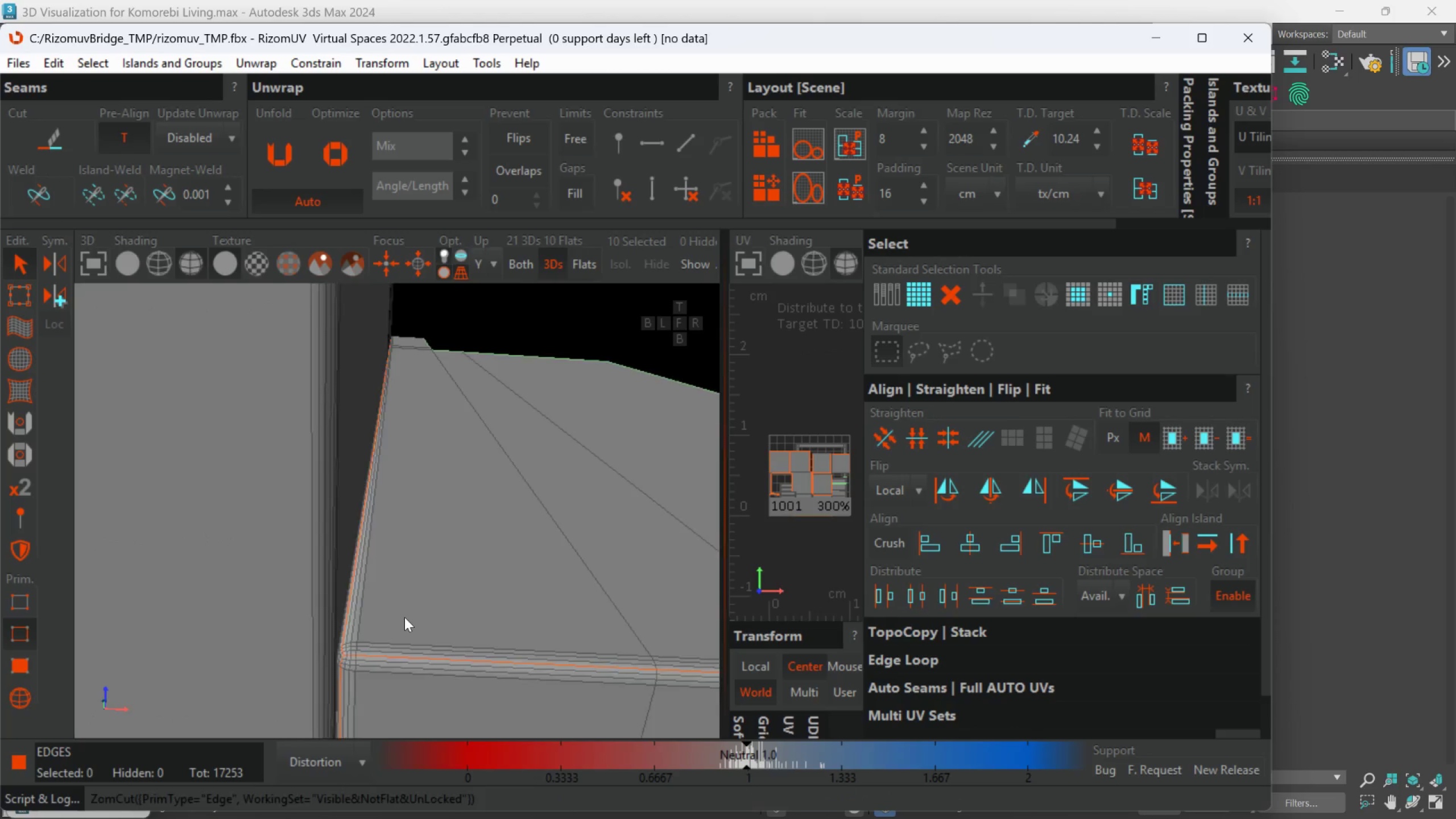 
scroll: coordinate [344, 656], scroll_direction: down, amount: 3.0
 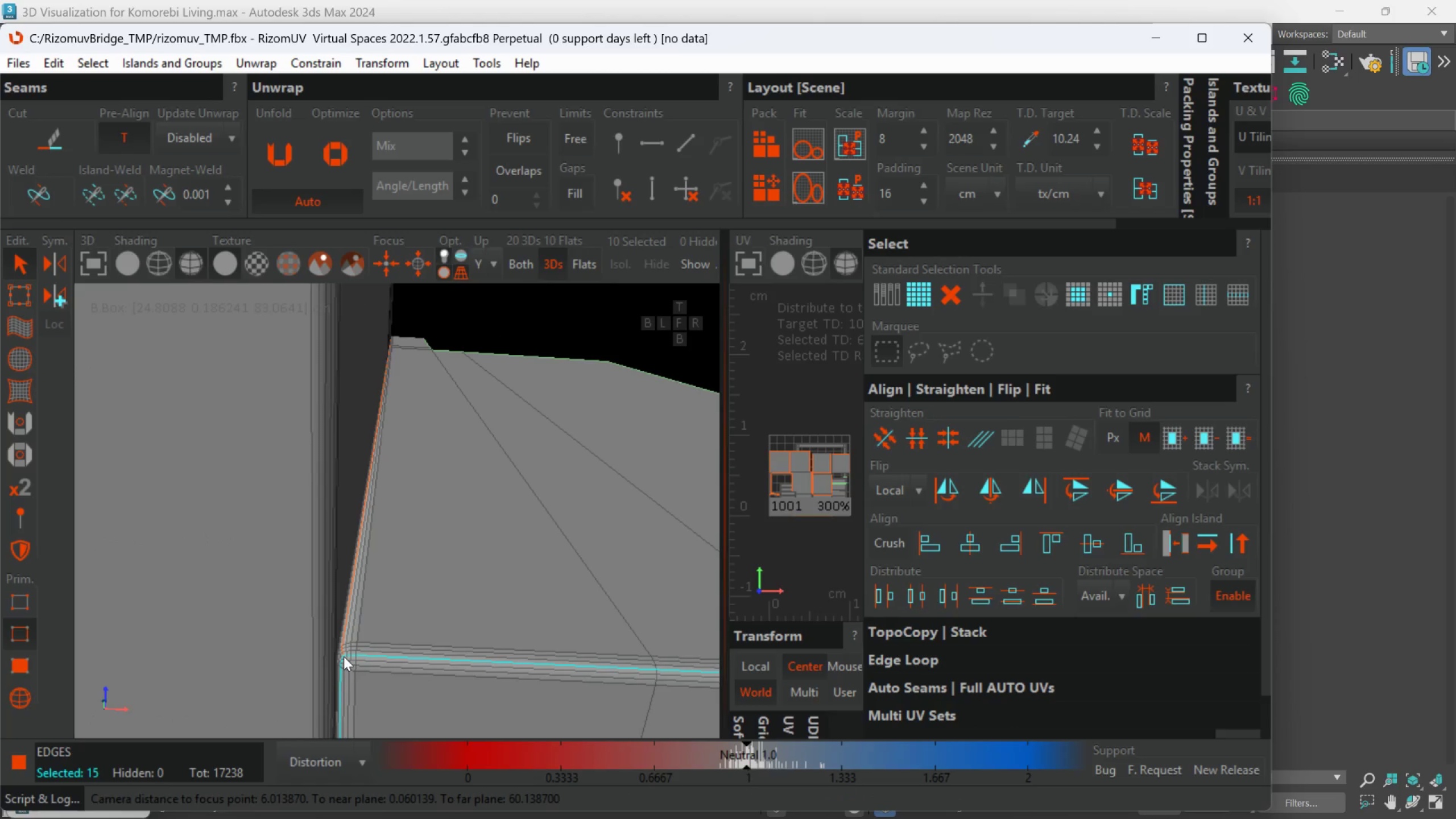 
hold_key(key=AltLeft, duration=0.59)
 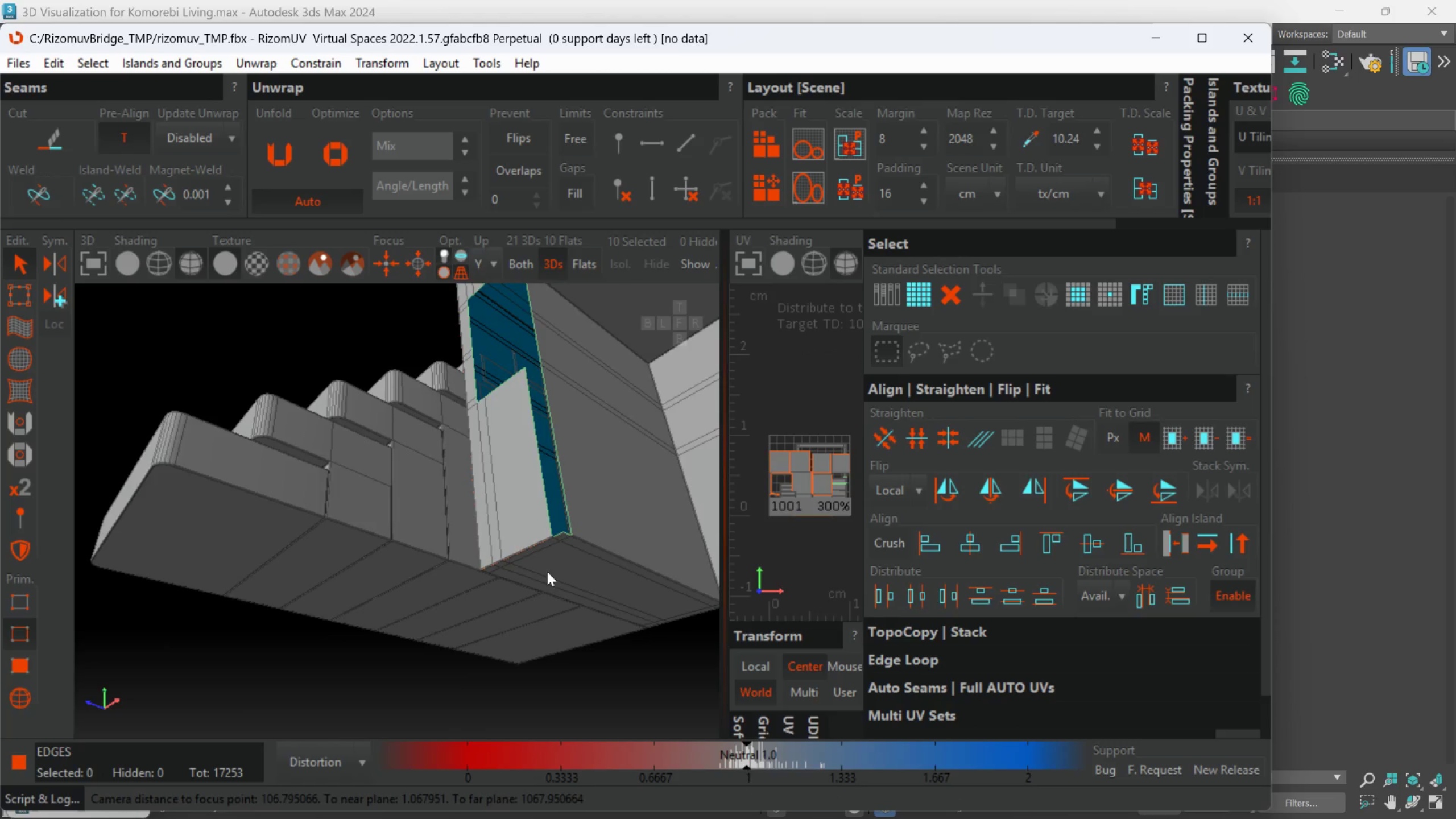 
scroll: coordinate [404, 623], scroll_direction: down, amount: 9.0
 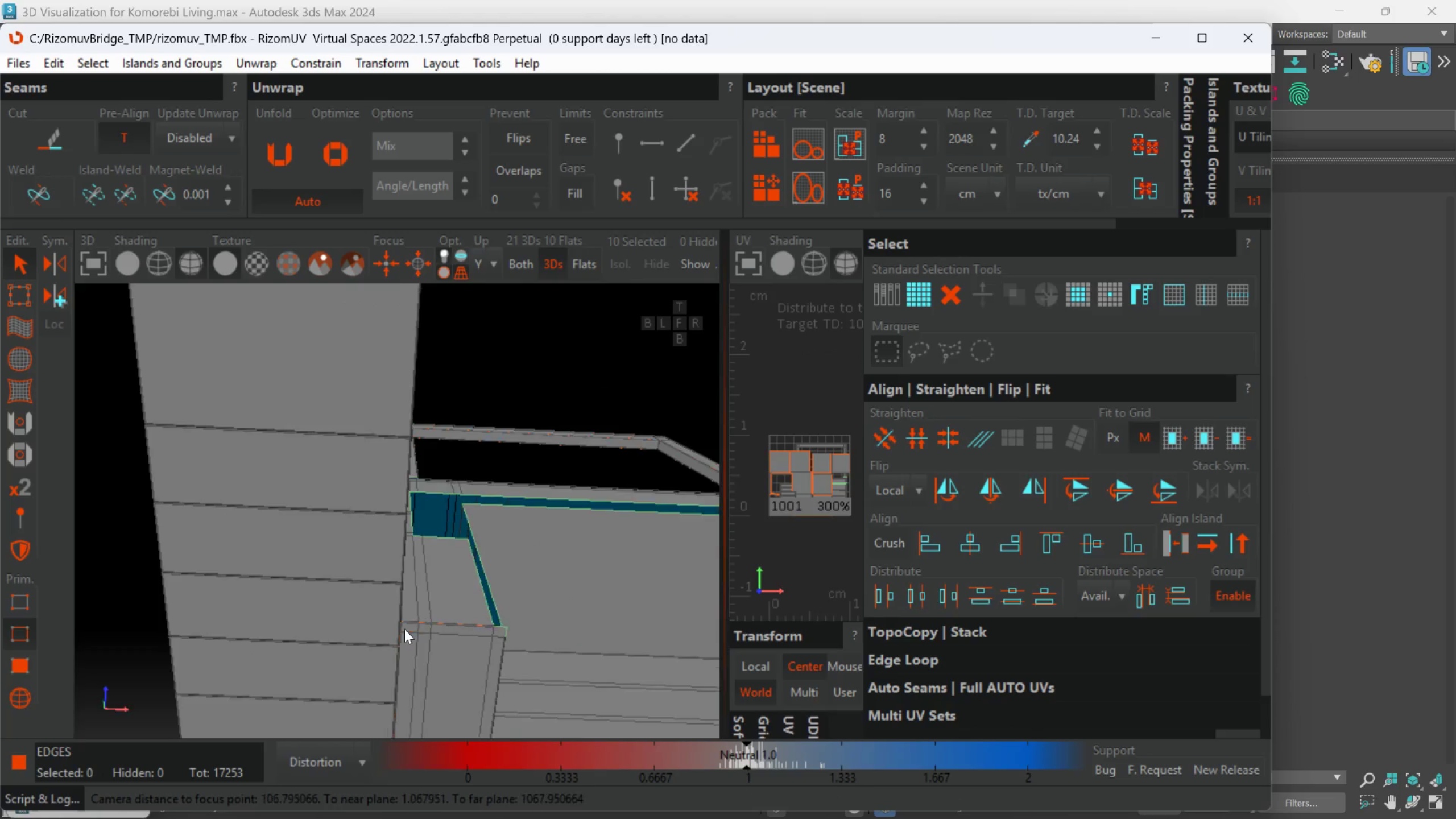 
hold_key(key=AltLeft, duration=0.33)
 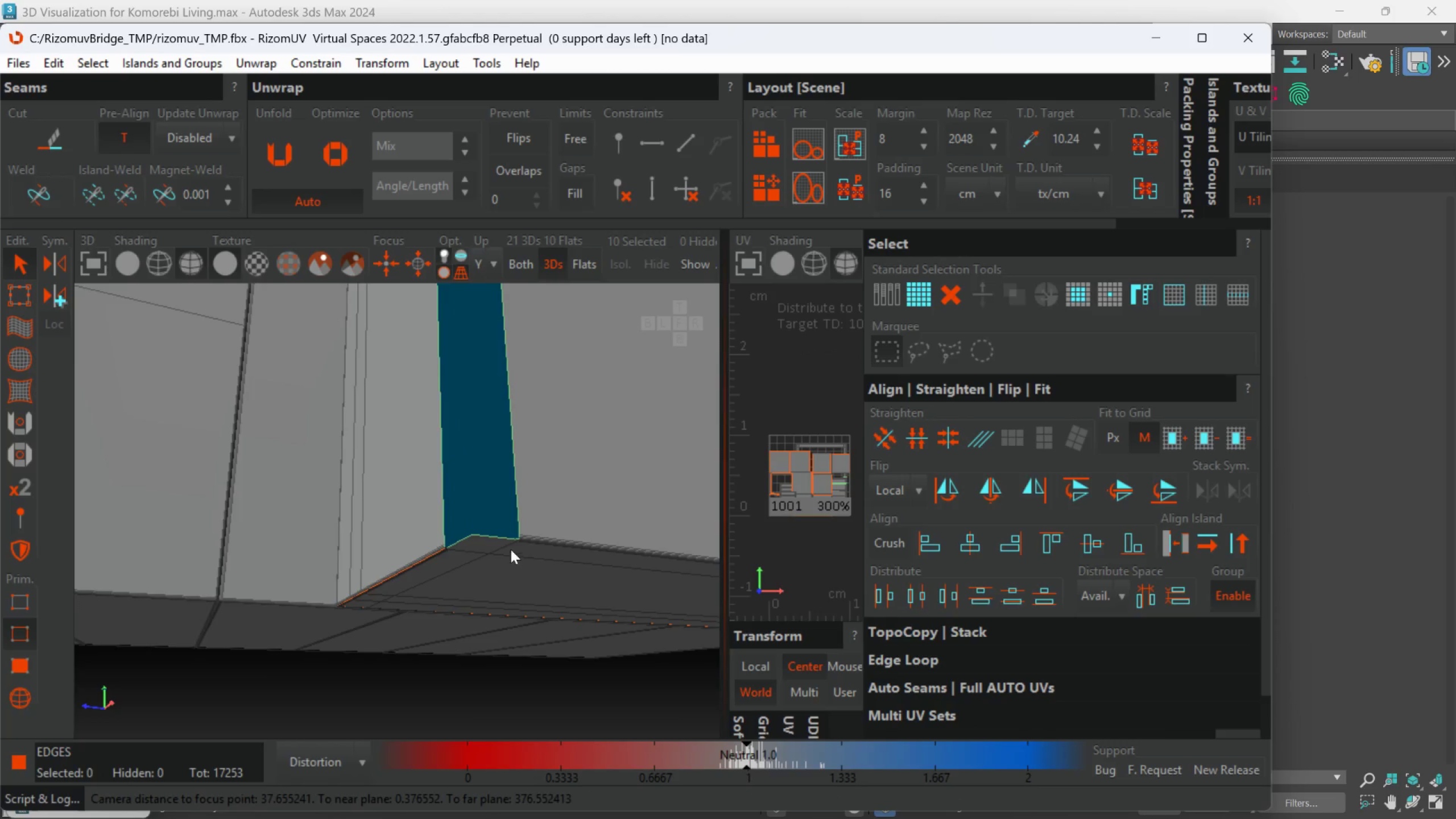 
scroll: coordinate [589, 535], scroll_direction: up, amount: 3.0
 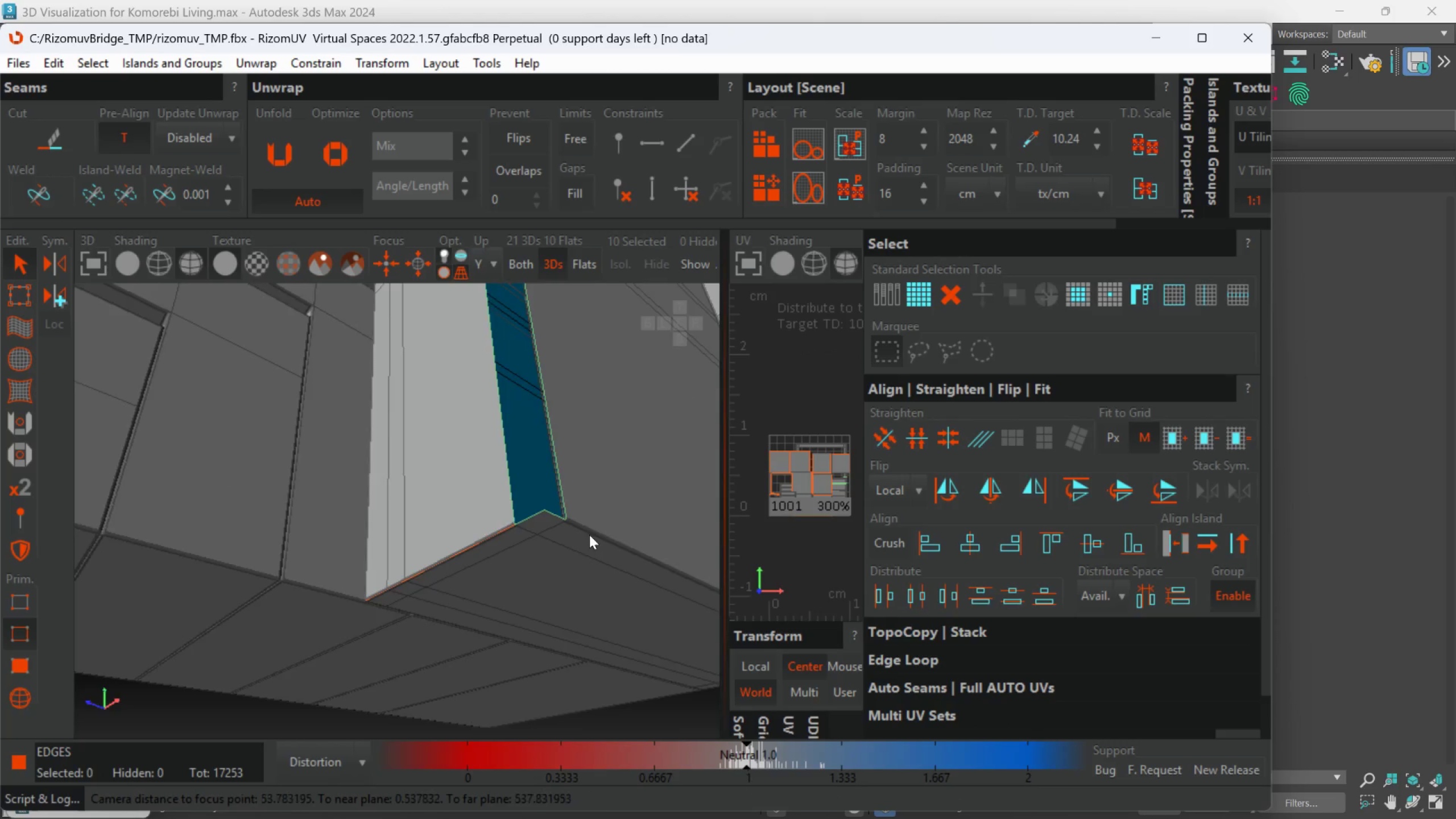 
left_click([514, 521])
 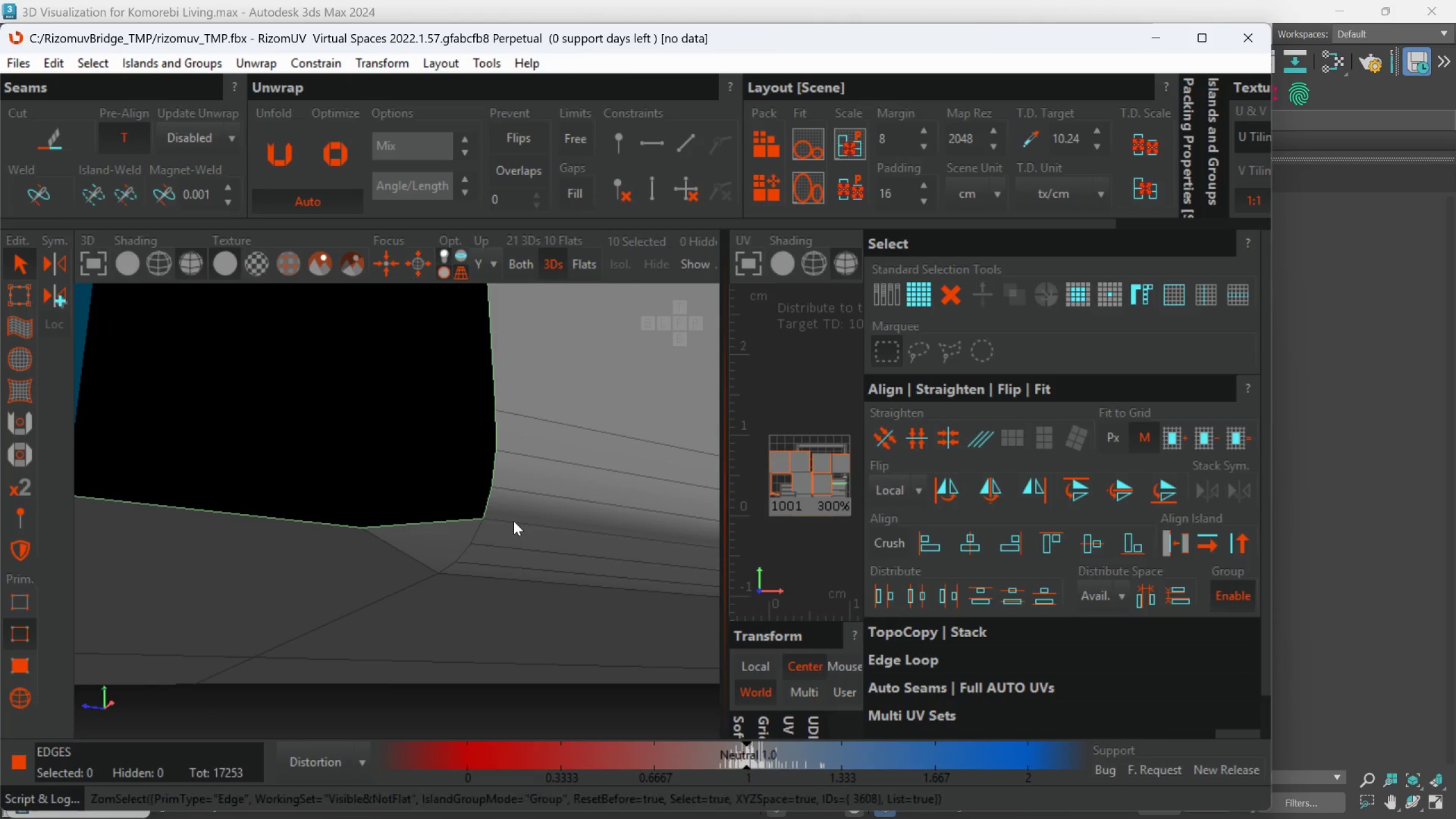 
scroll: coordinate [543, 510], scroll_direction: up, amount: 7.0
 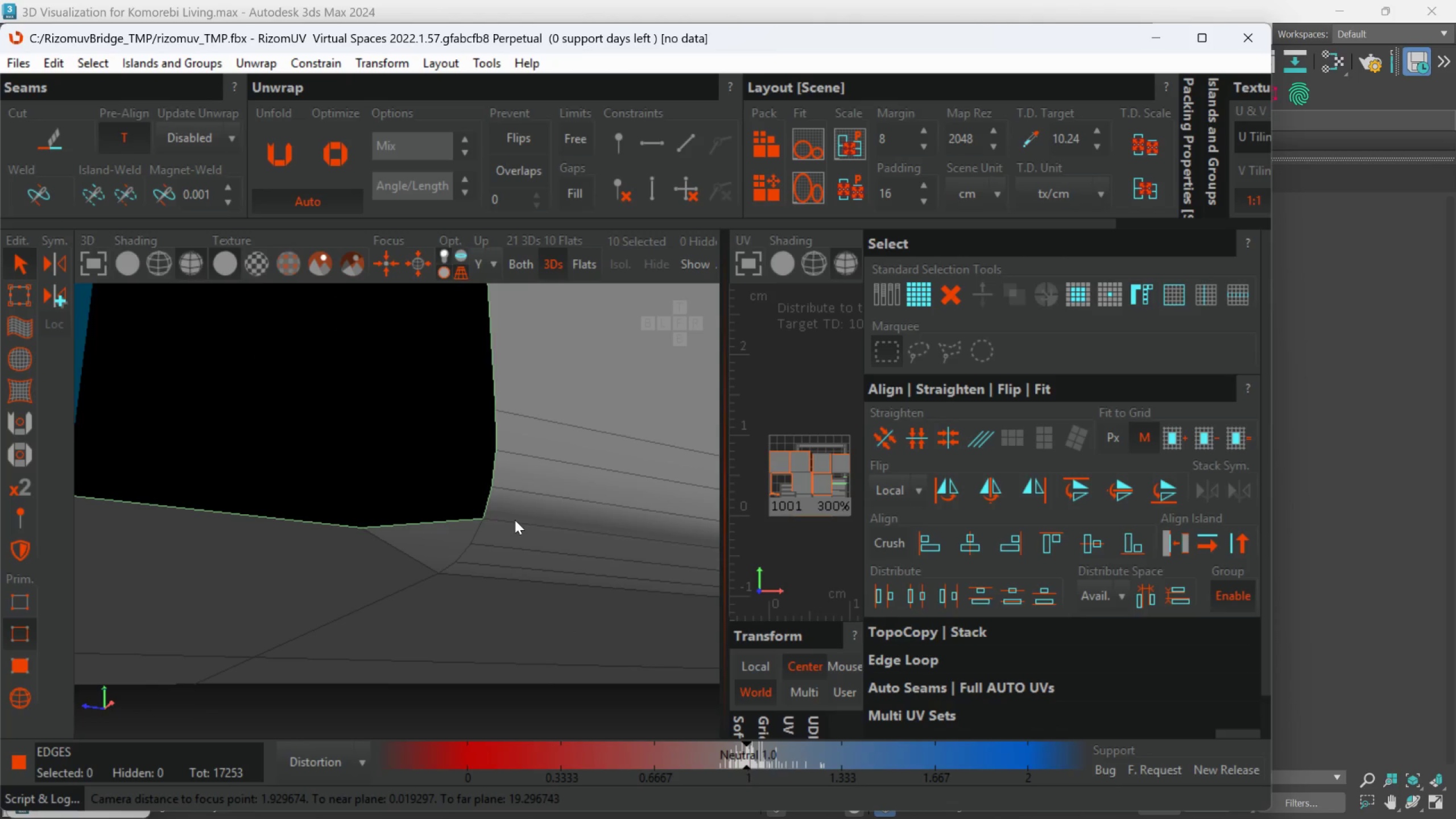 
double_click([514, 521])
 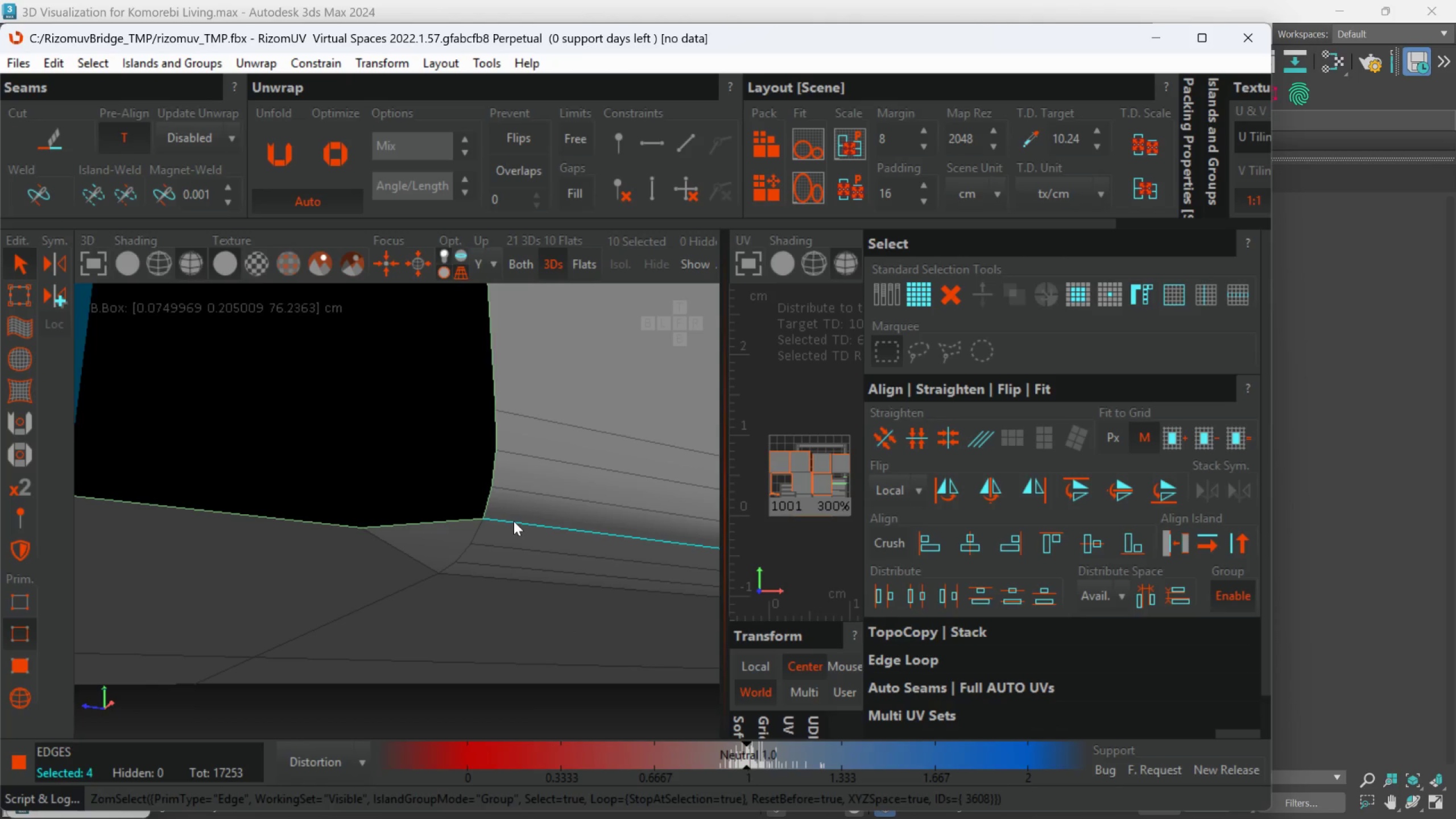 
key(C)
 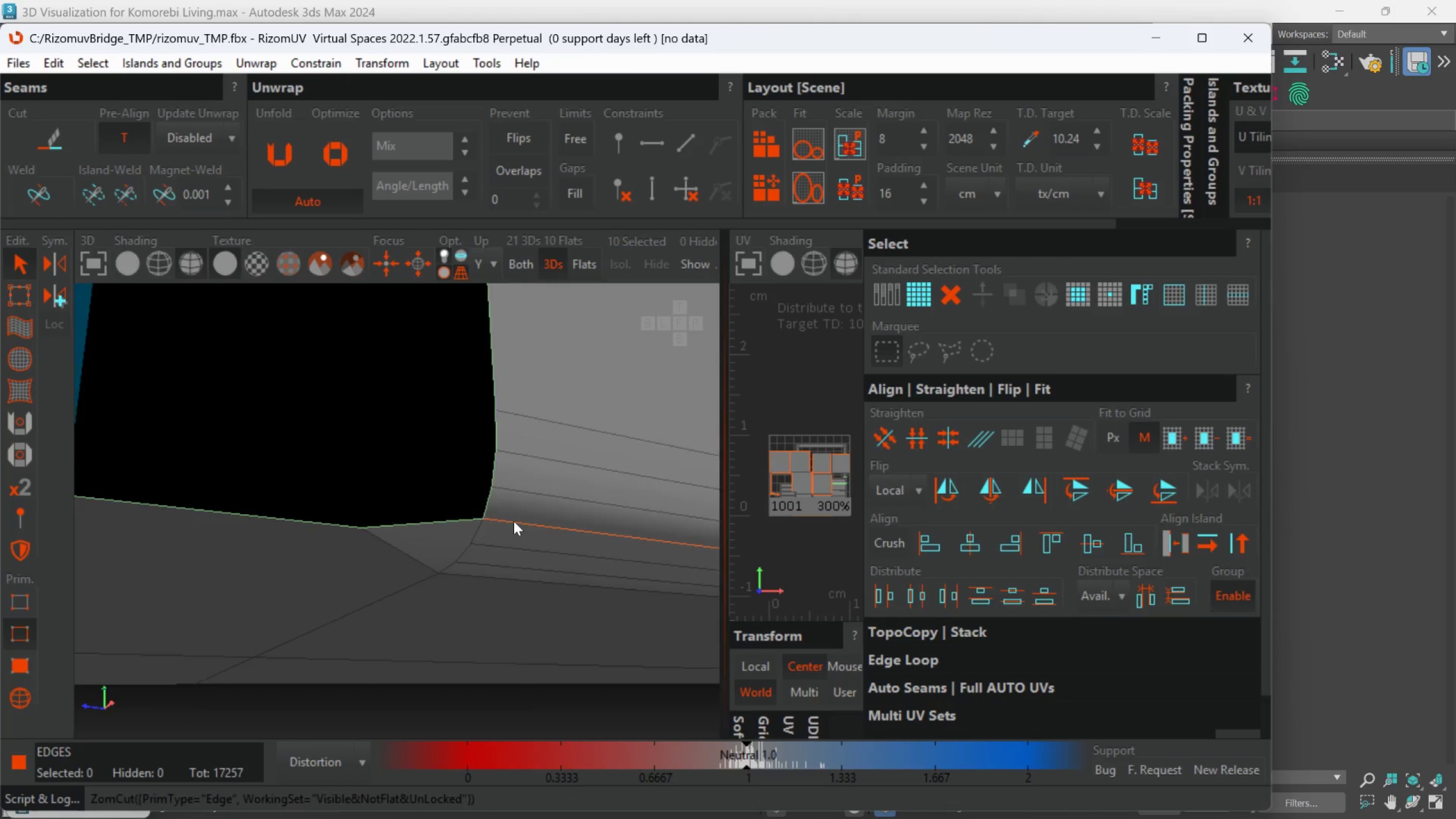 
scroll: coordinate [495, 552], scroll_direction: down, amount: 16.0
 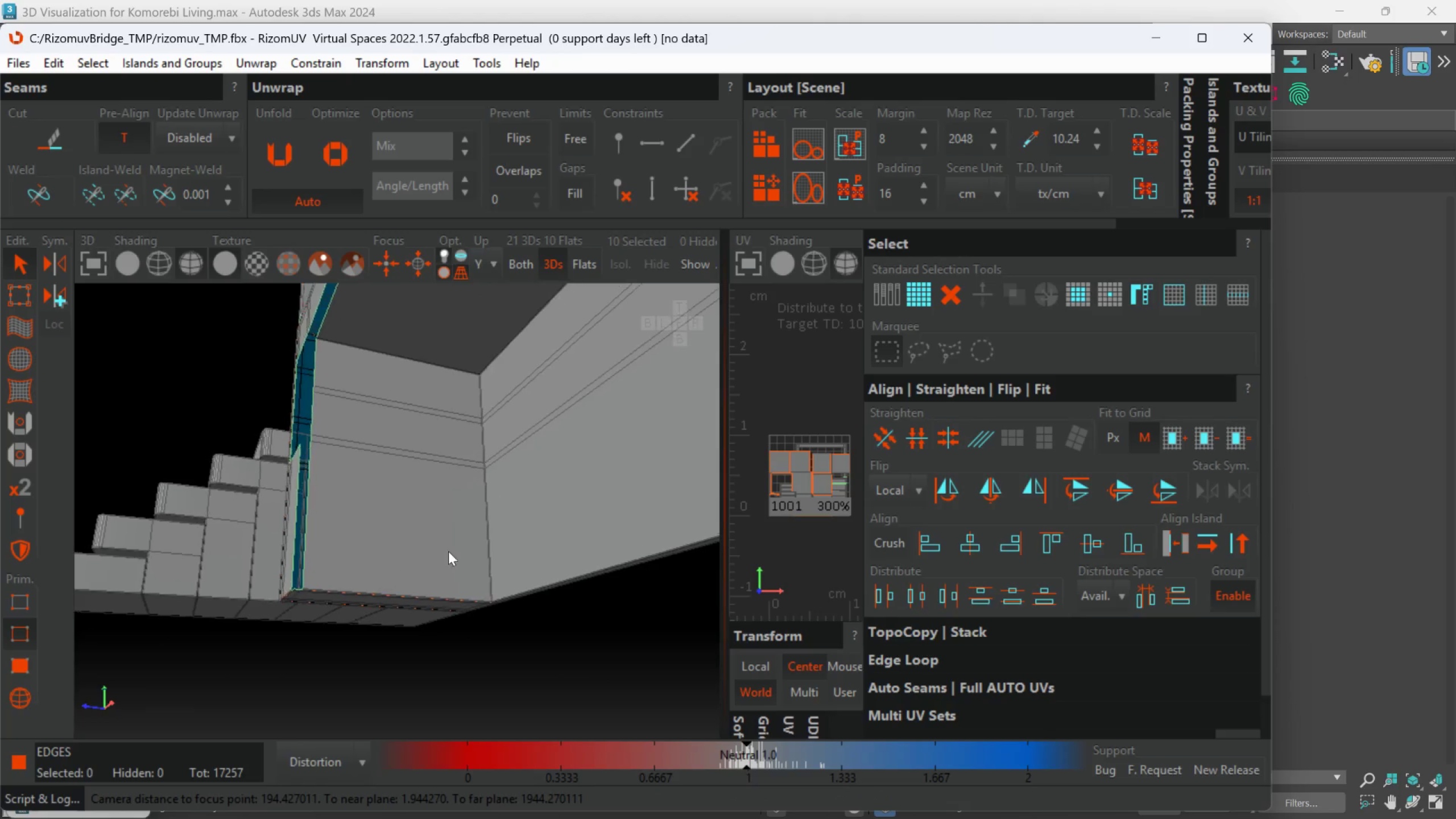 
scroll: coordinate [482, 621], scroll_direction: up, amount: 12.0
 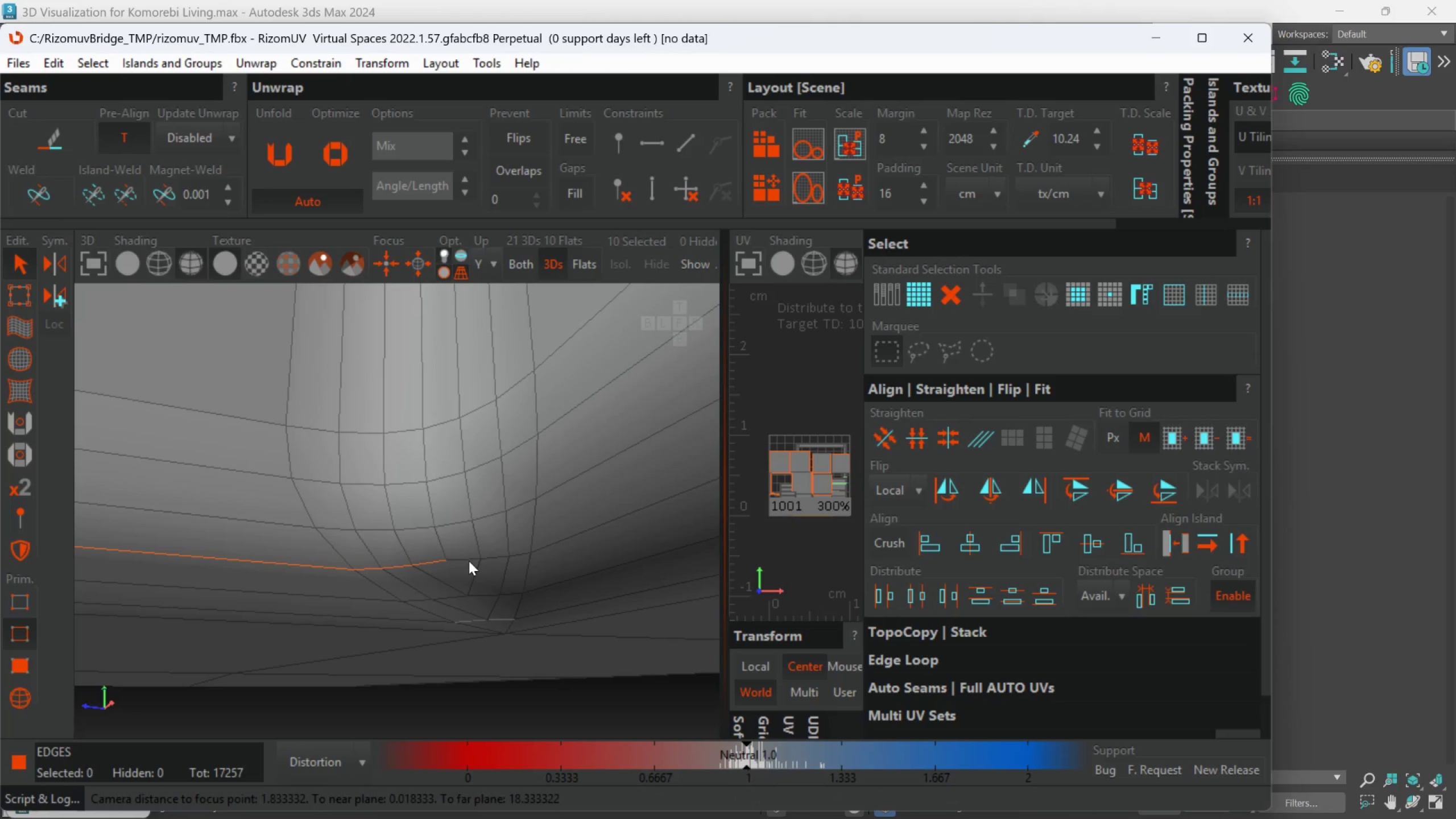 
double_click([469, 561])
 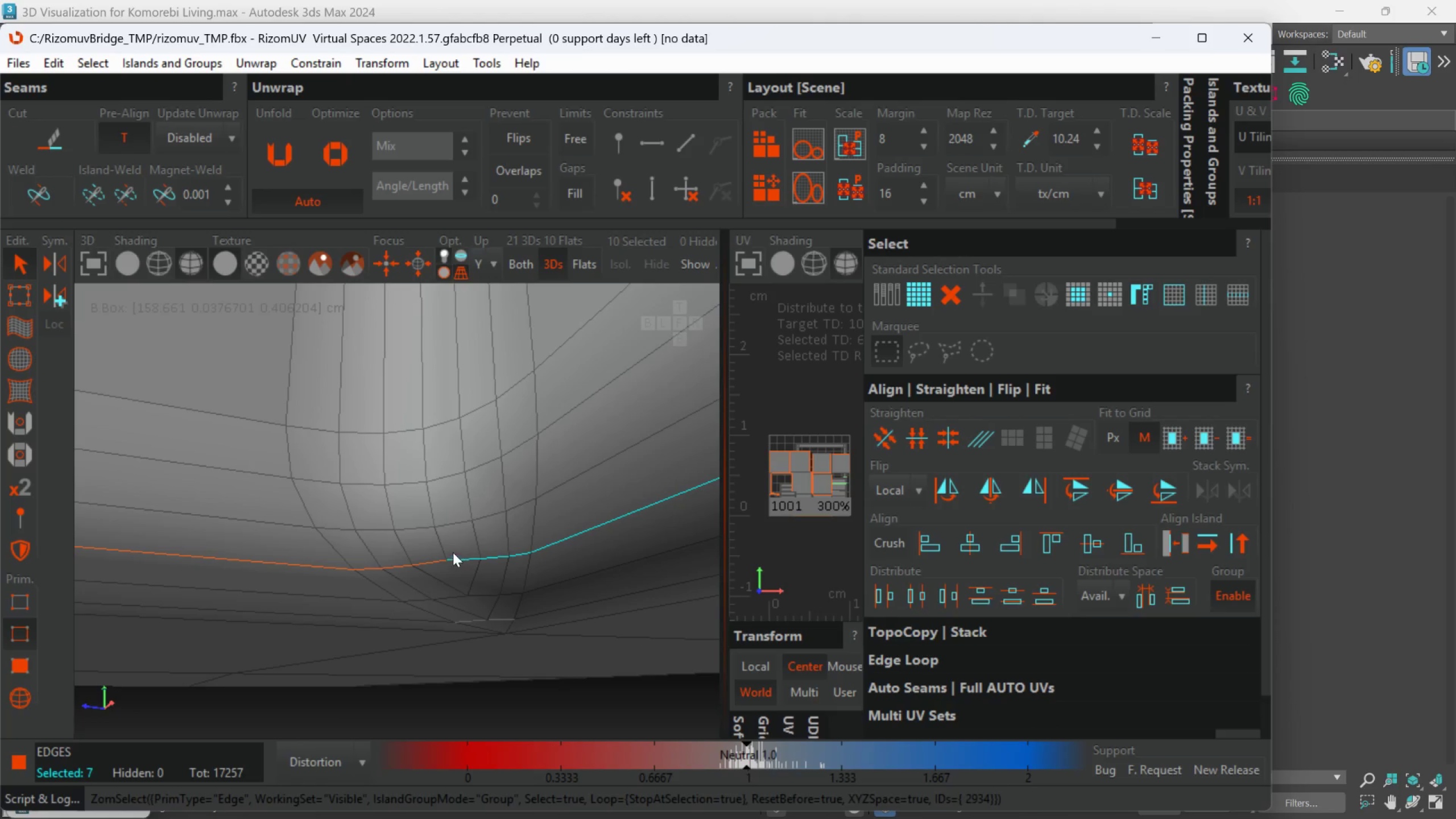 
hold_key(key=ControlLeft, duration=0.54)
double_click([440, 543])
 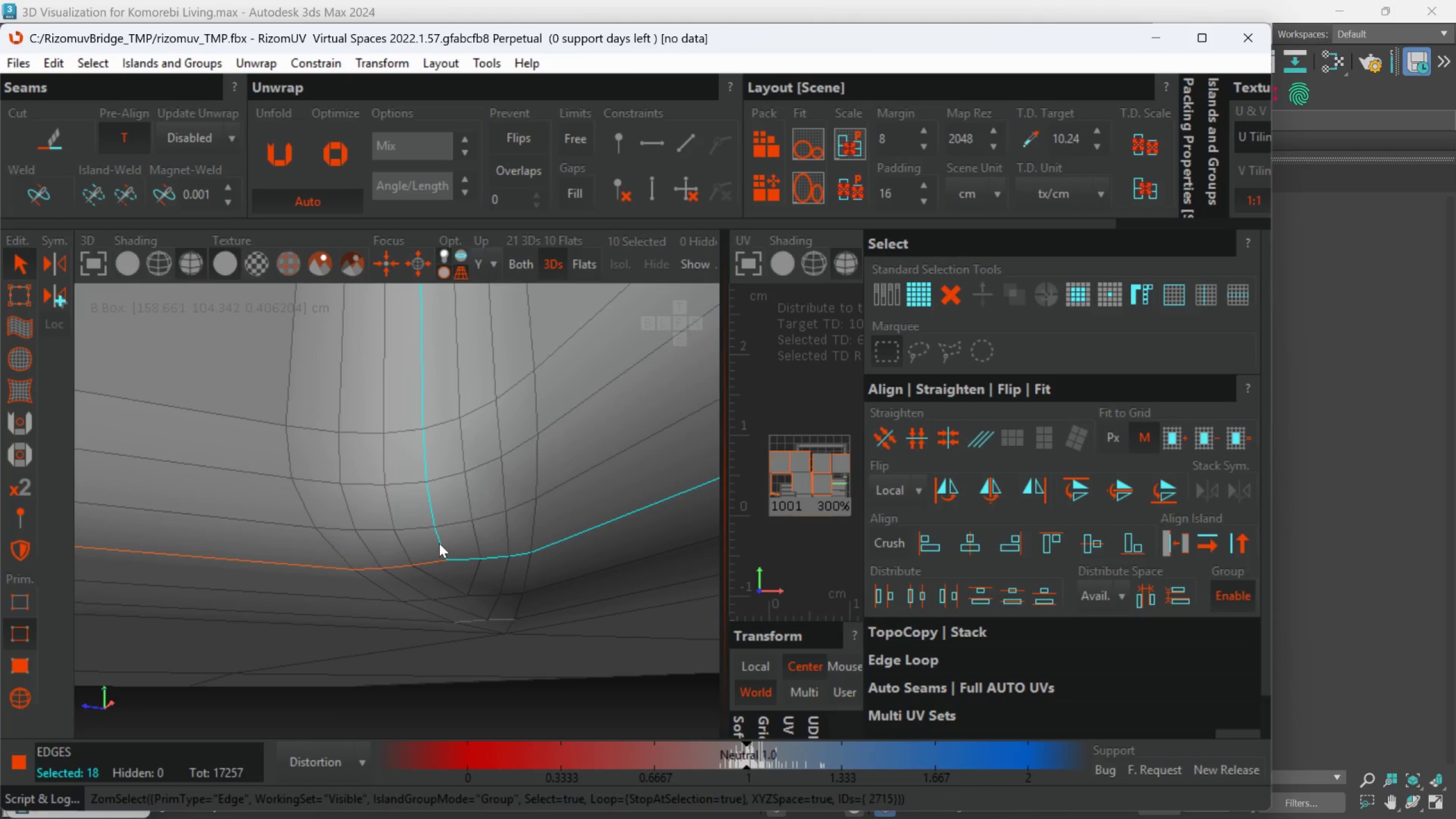 
key(C)
 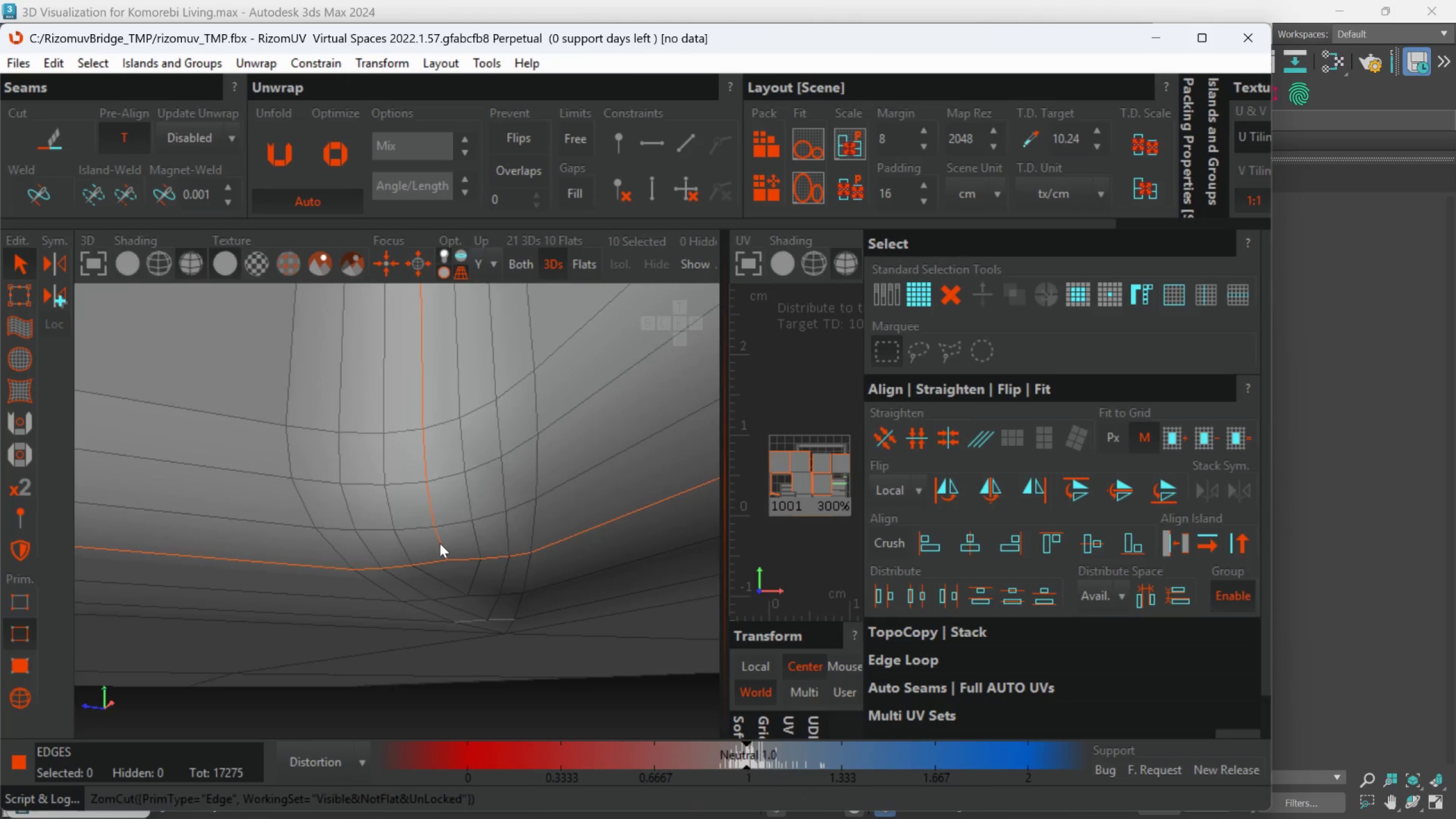 
scroll: coordinate [440, 523], scroll_direction: down, amount: 18.0
 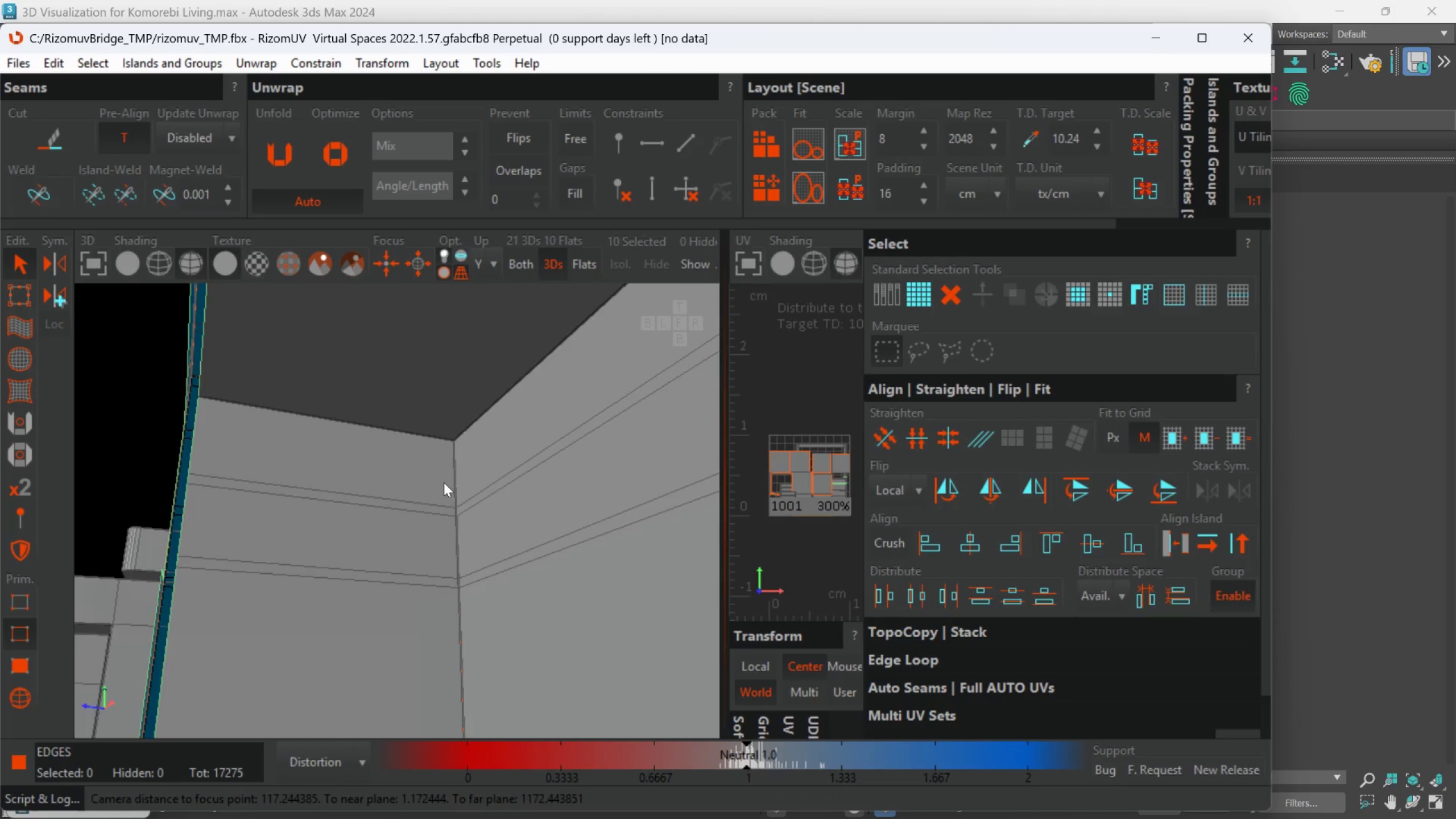 
scroll: coordinate [532, 465], scroll_direction: up, amount: 9.0
 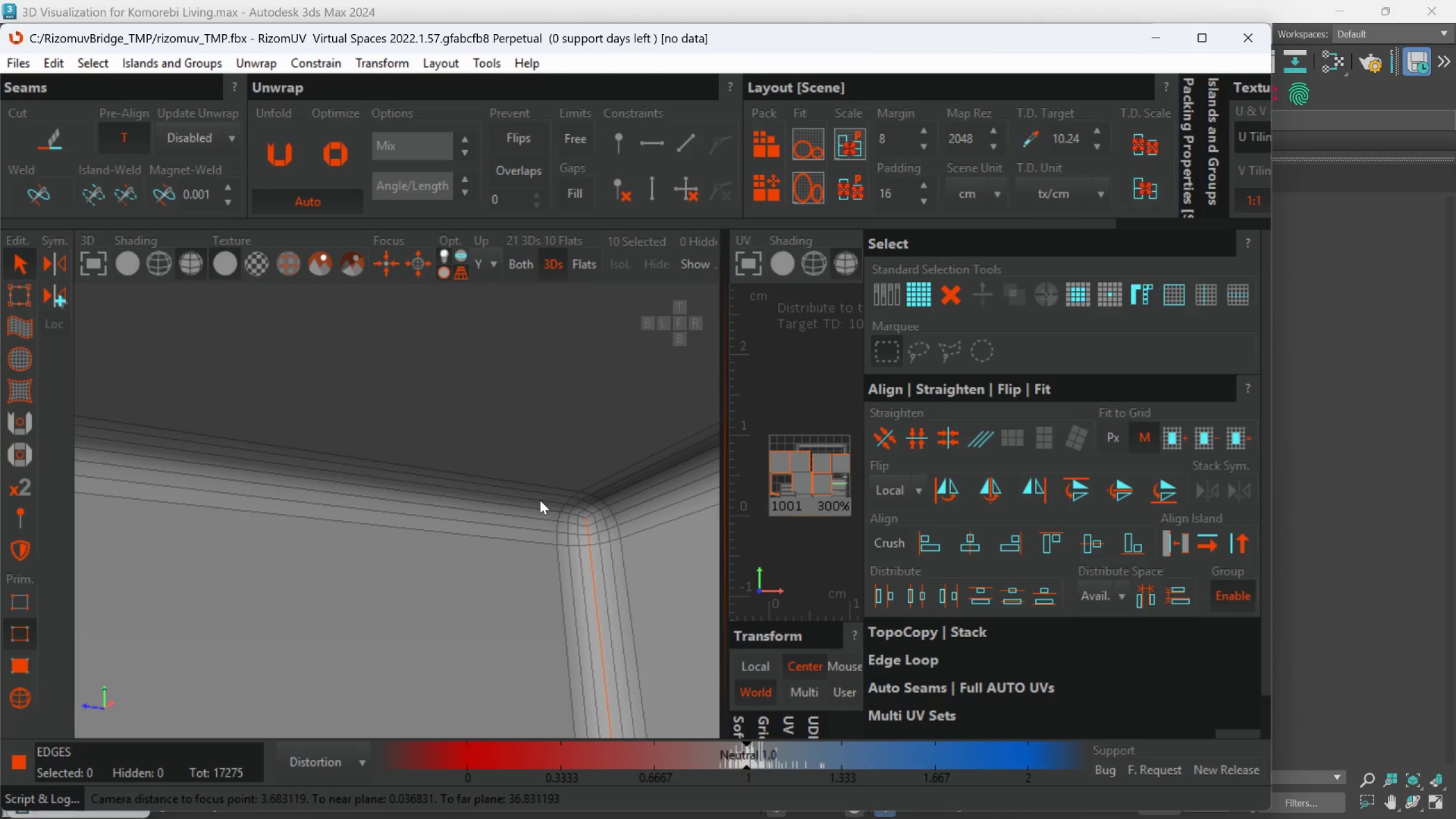 
left_click([587, 503])
 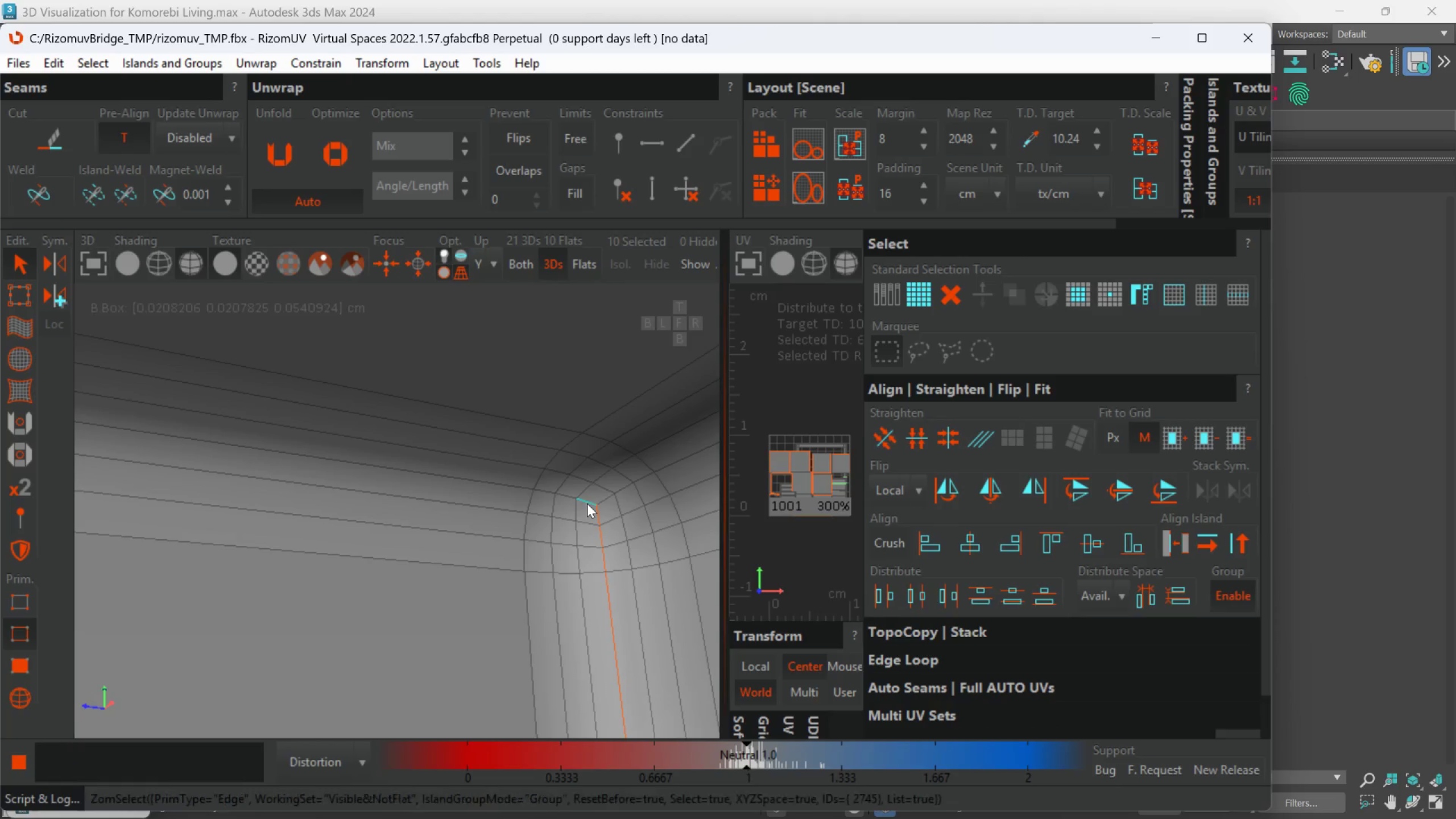 
scroll: coordinate [585, 506], scroll_direction: up, amount: 2.0
 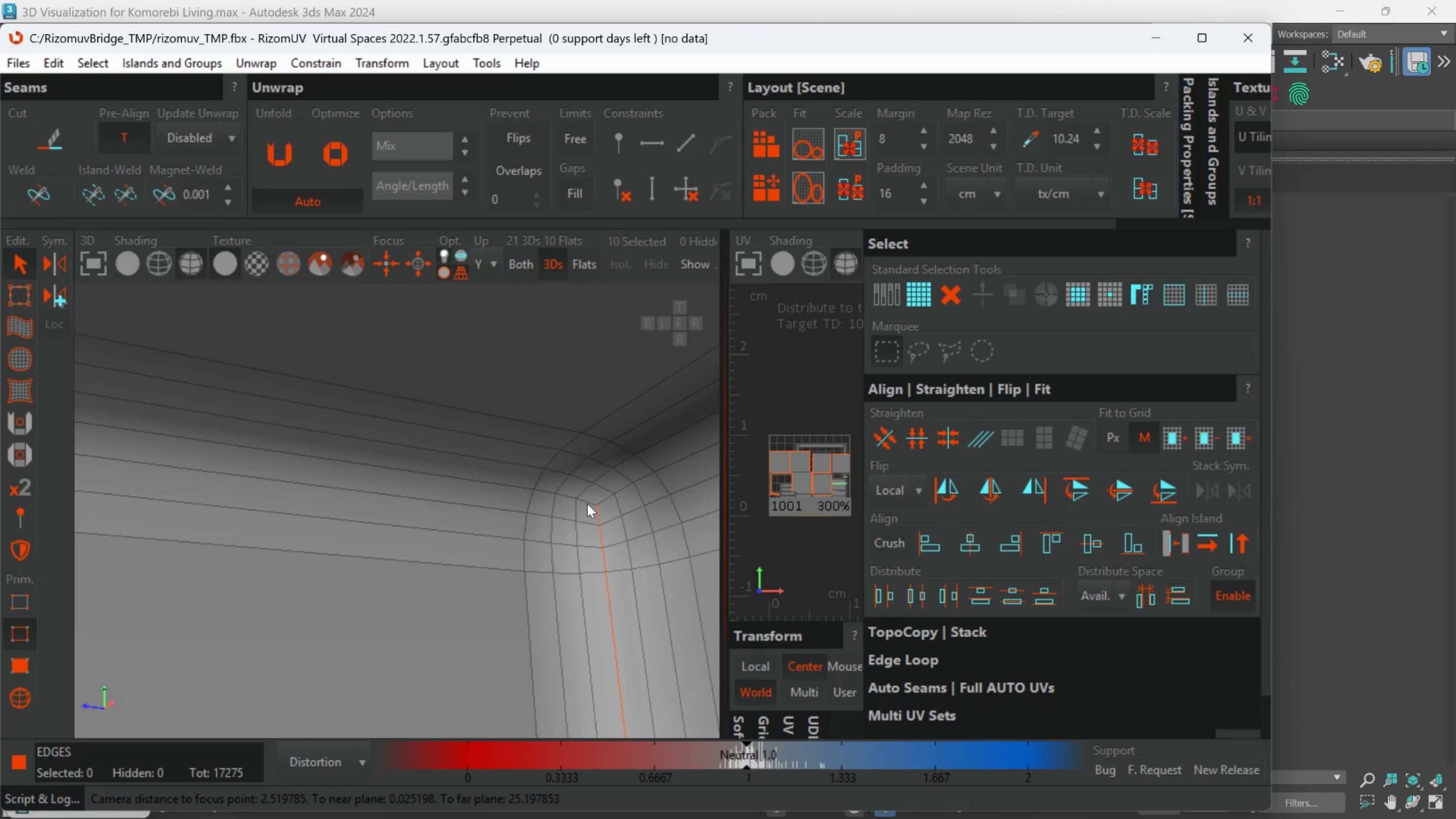 
double_click([587, 503])
 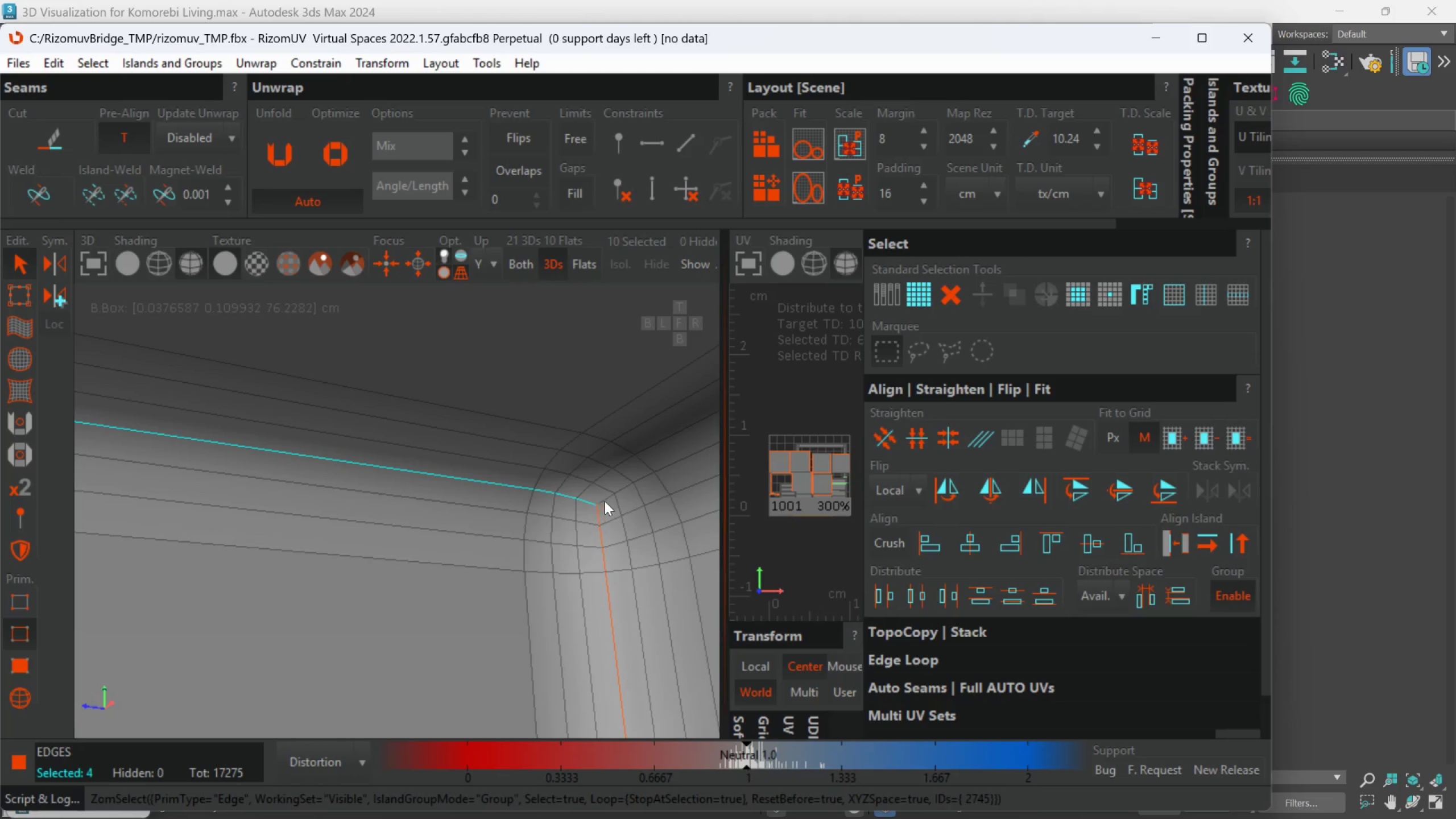 
hold_key(key=ControlLeft, duration=0.55)
double_click([606, 500])
 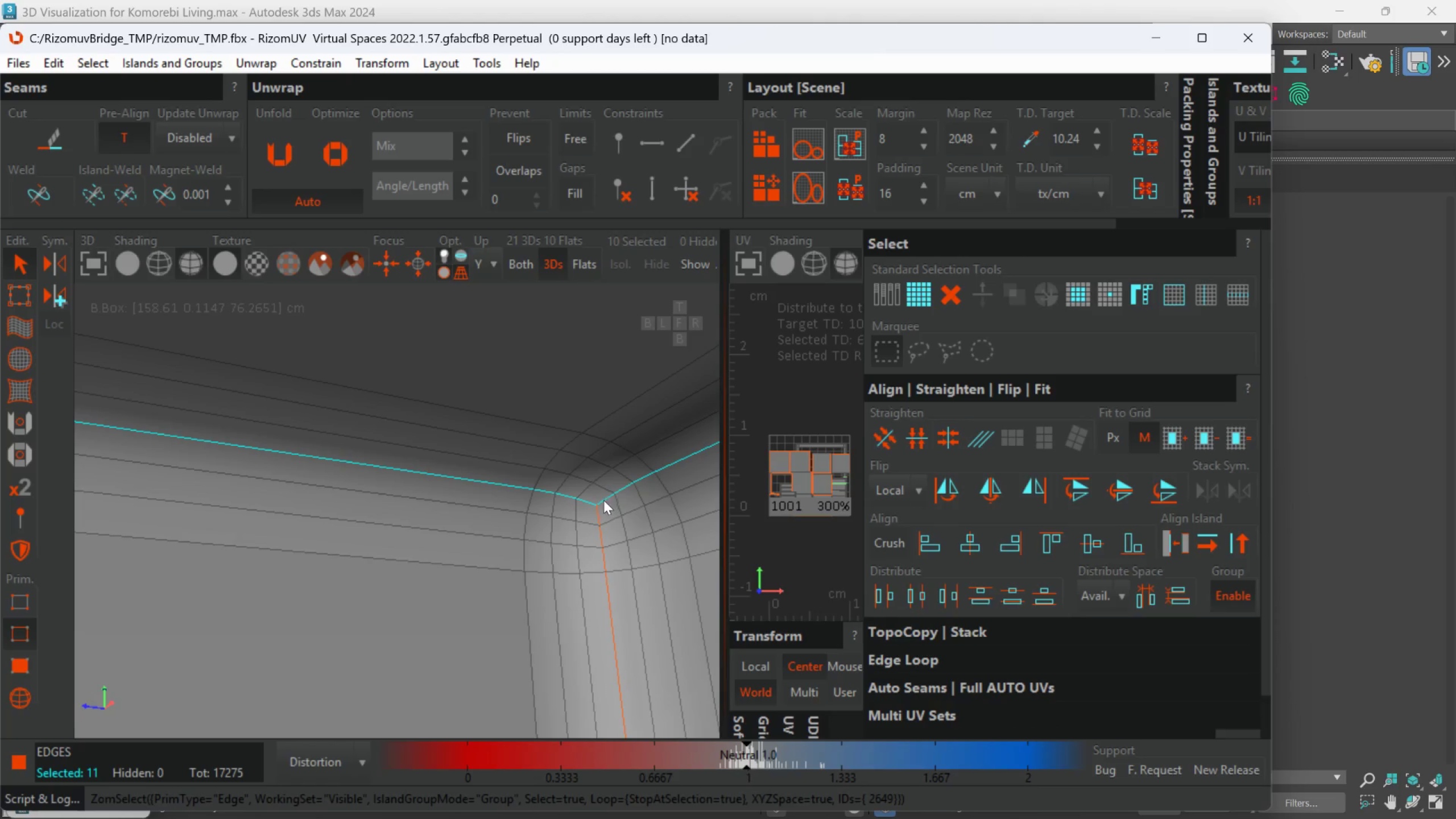 
key(C)
 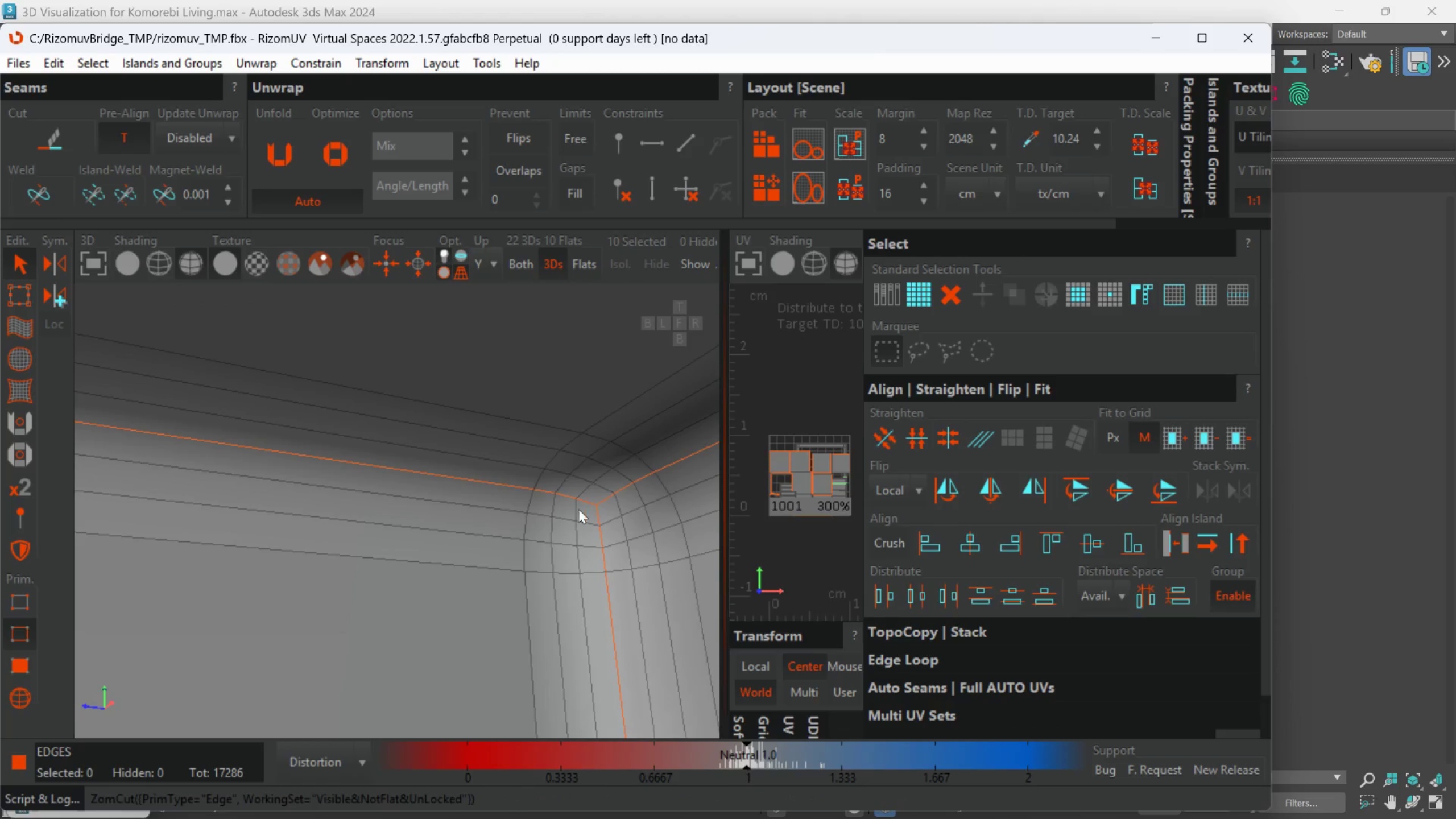 
scroll: coordinate [496, 603], scroll_direction: down, amount: 18.0
 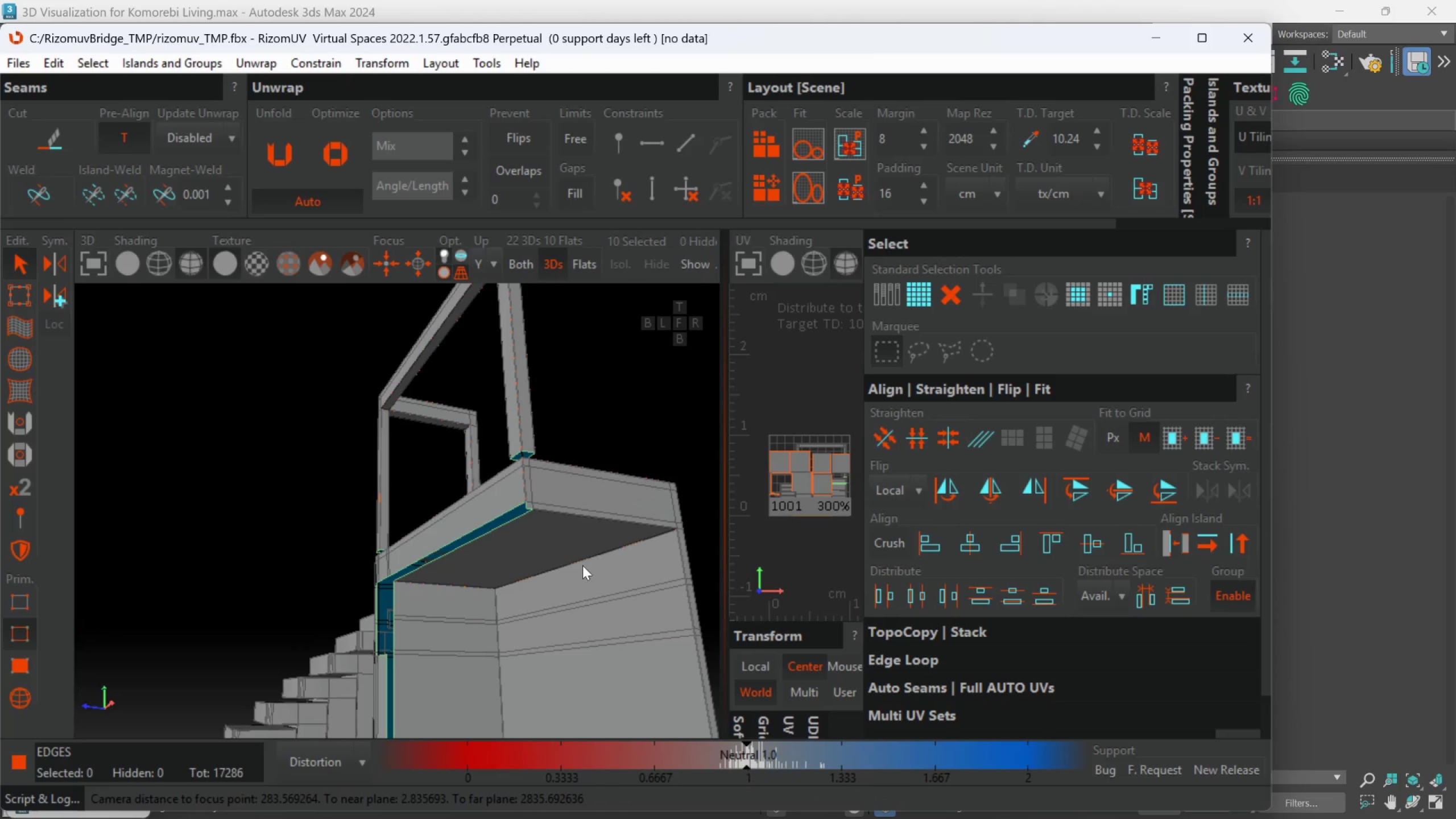 
scroll: coordinate [679, 588], scroll_direction: up, amount: 11.0
 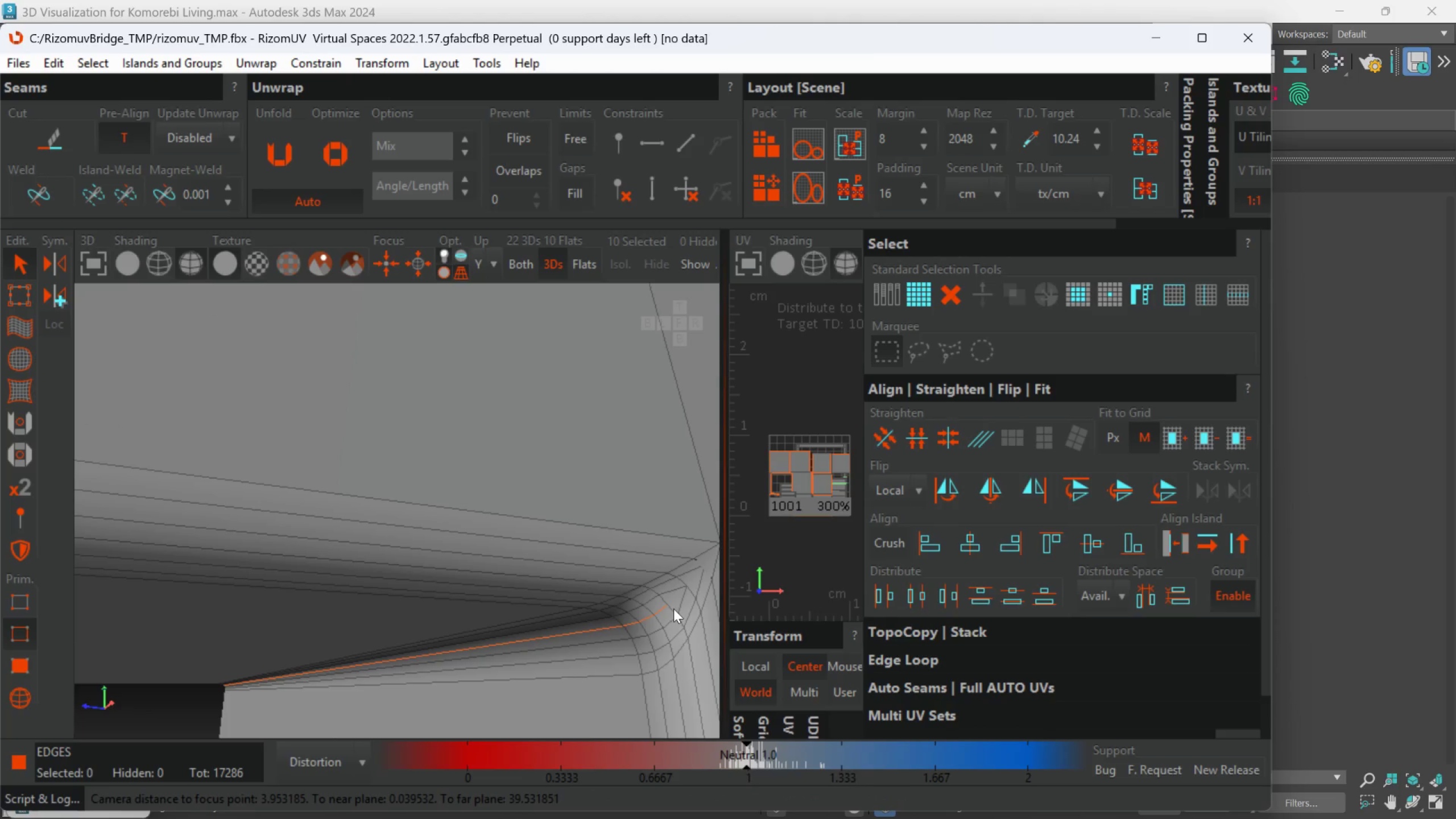 
double_click([673, 609])
 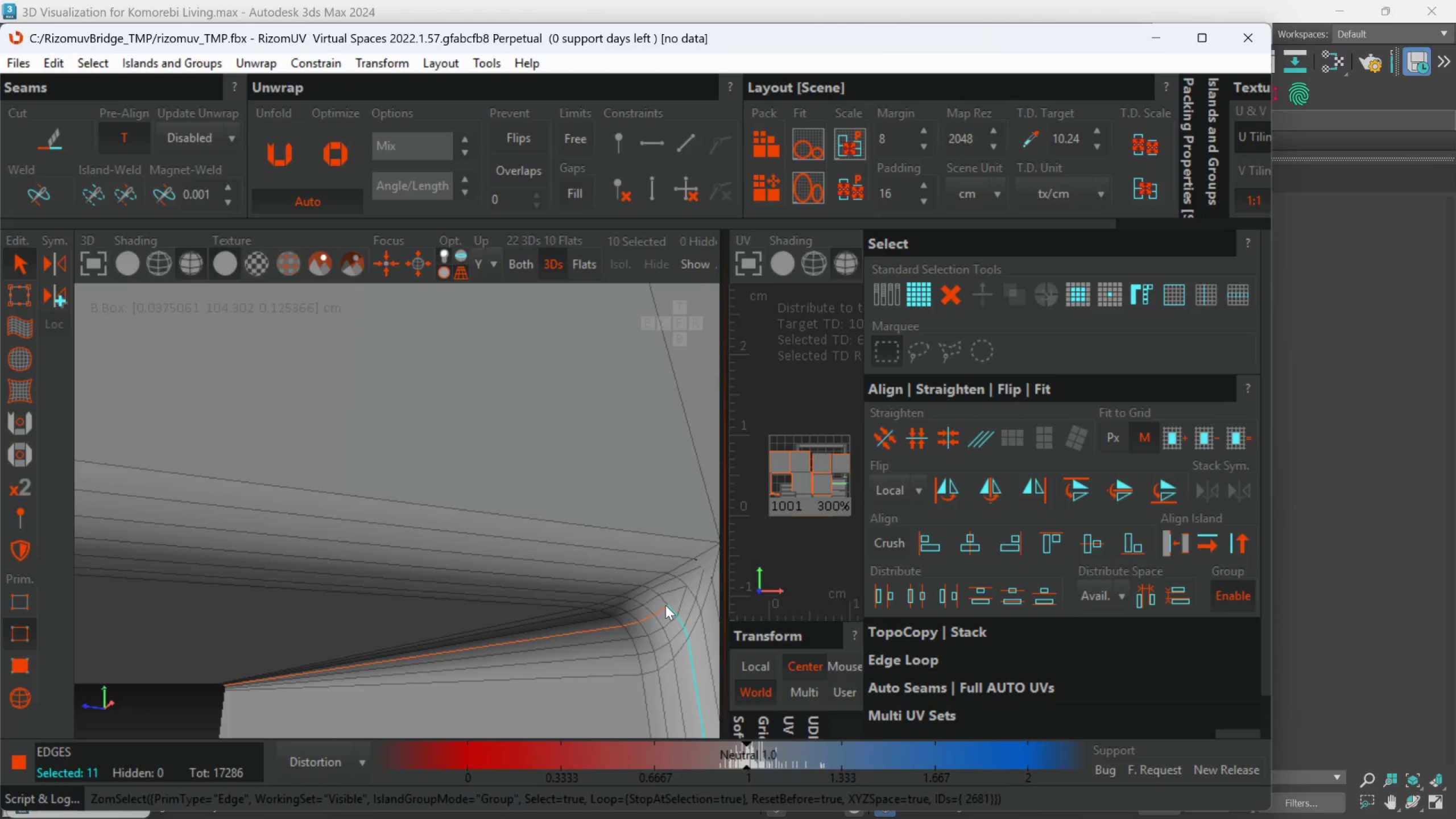 
hold_key(key=ControlLeft, duration=0.6)
double_click([663, 600])
 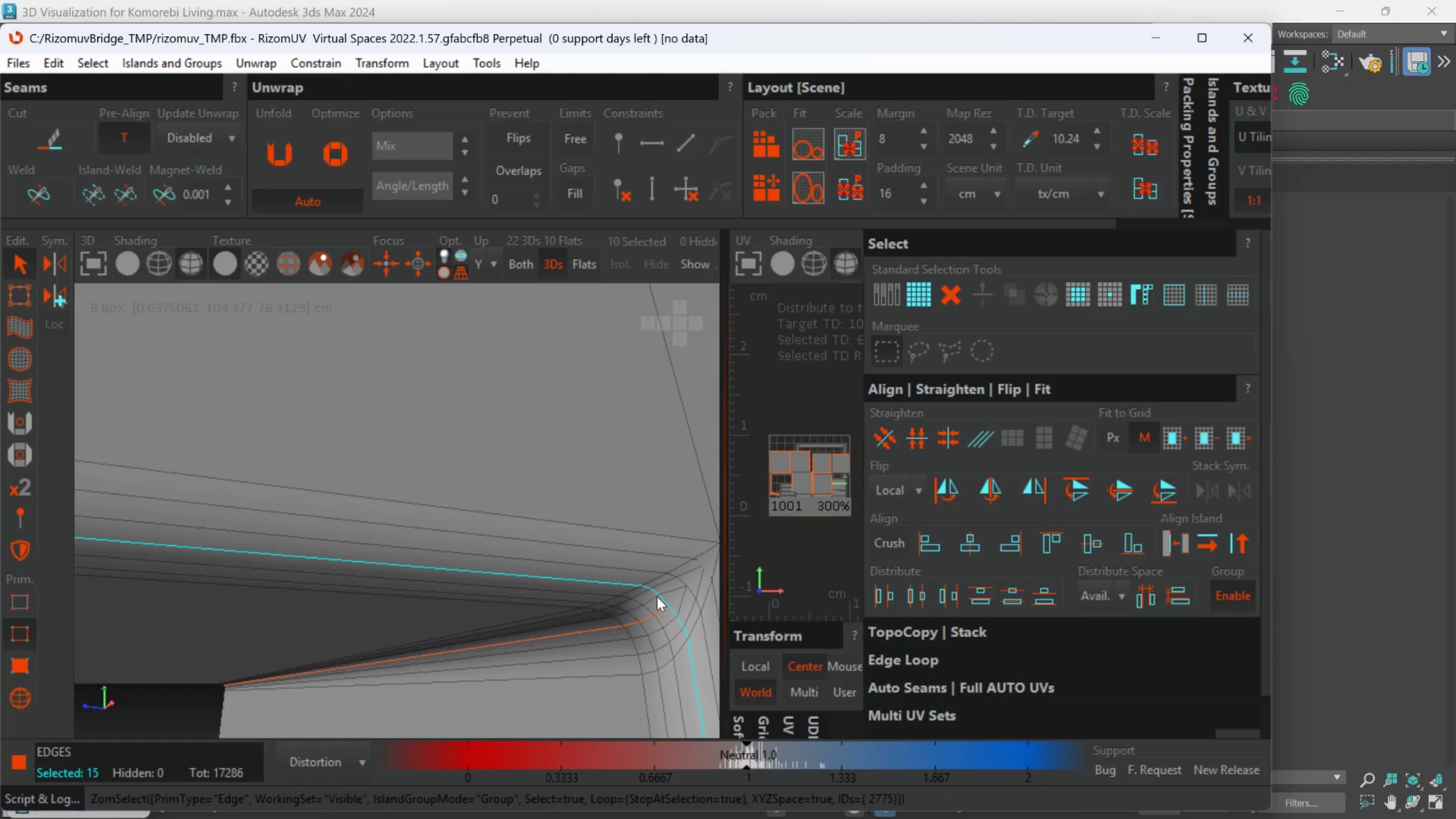 
key(C)
 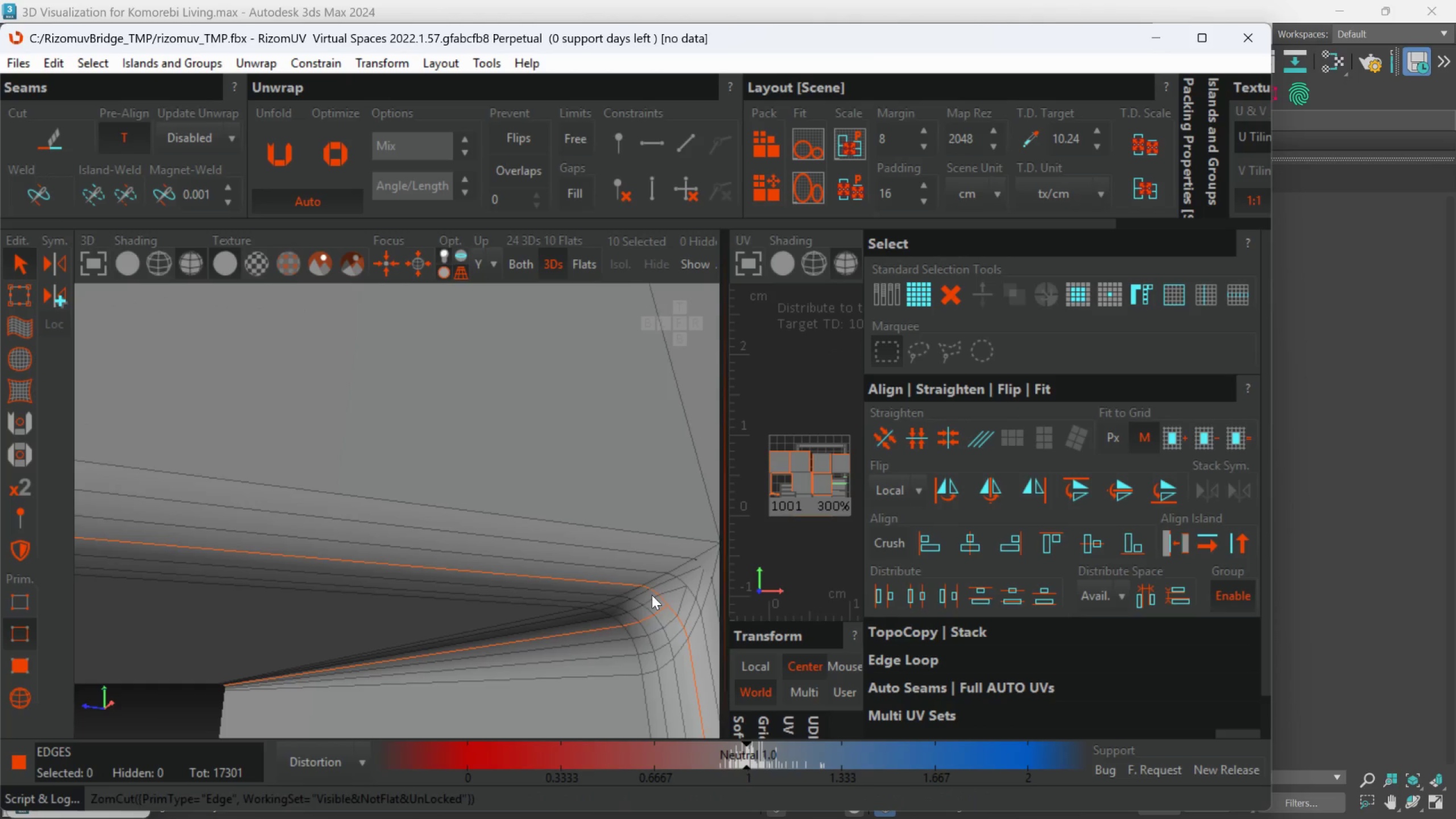 
hold_key(key=AltLeft, duration=0.46)
 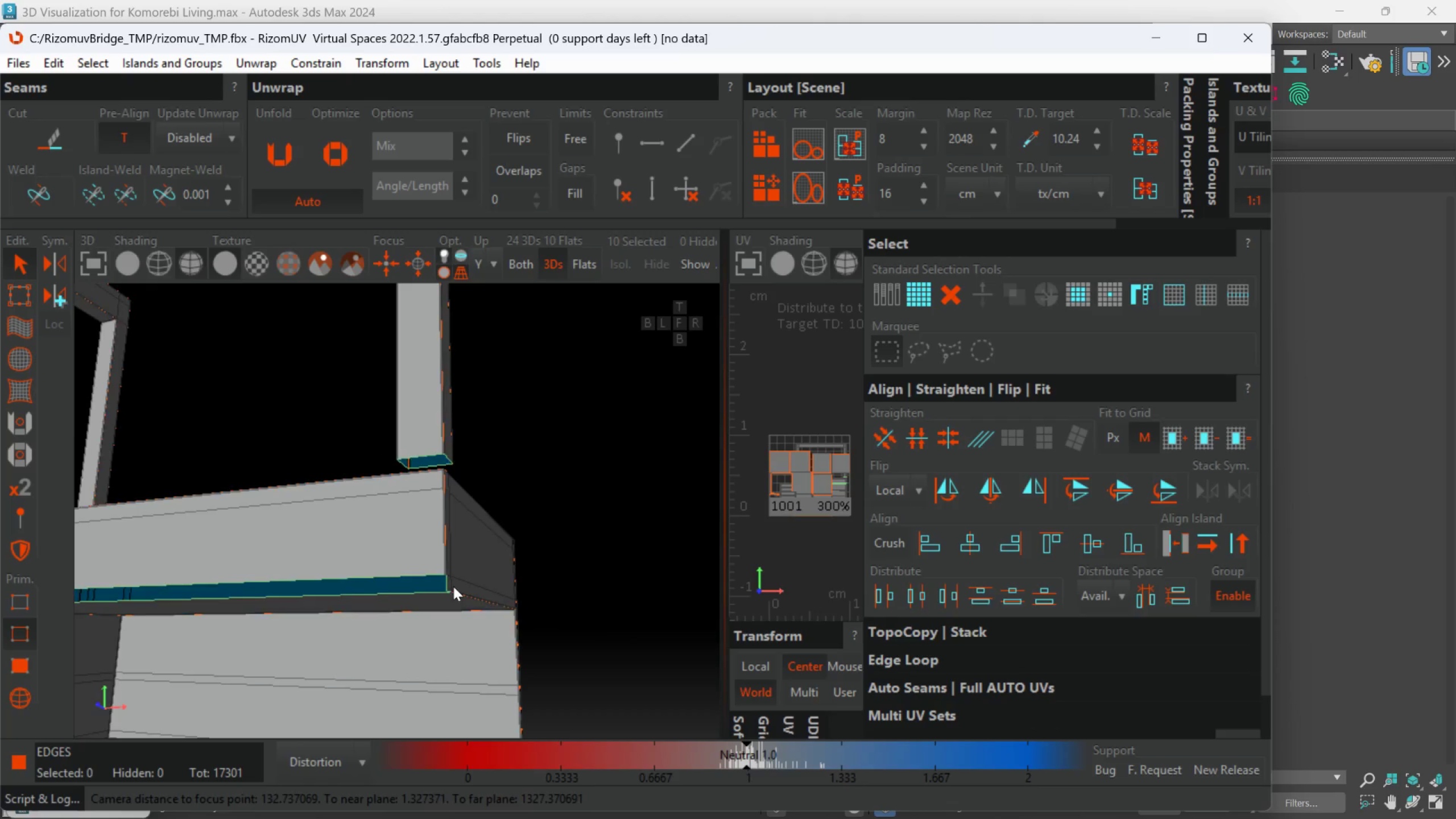 
scroll: coordinate [595, 617], scroll_direction: down, amount: 13.0
 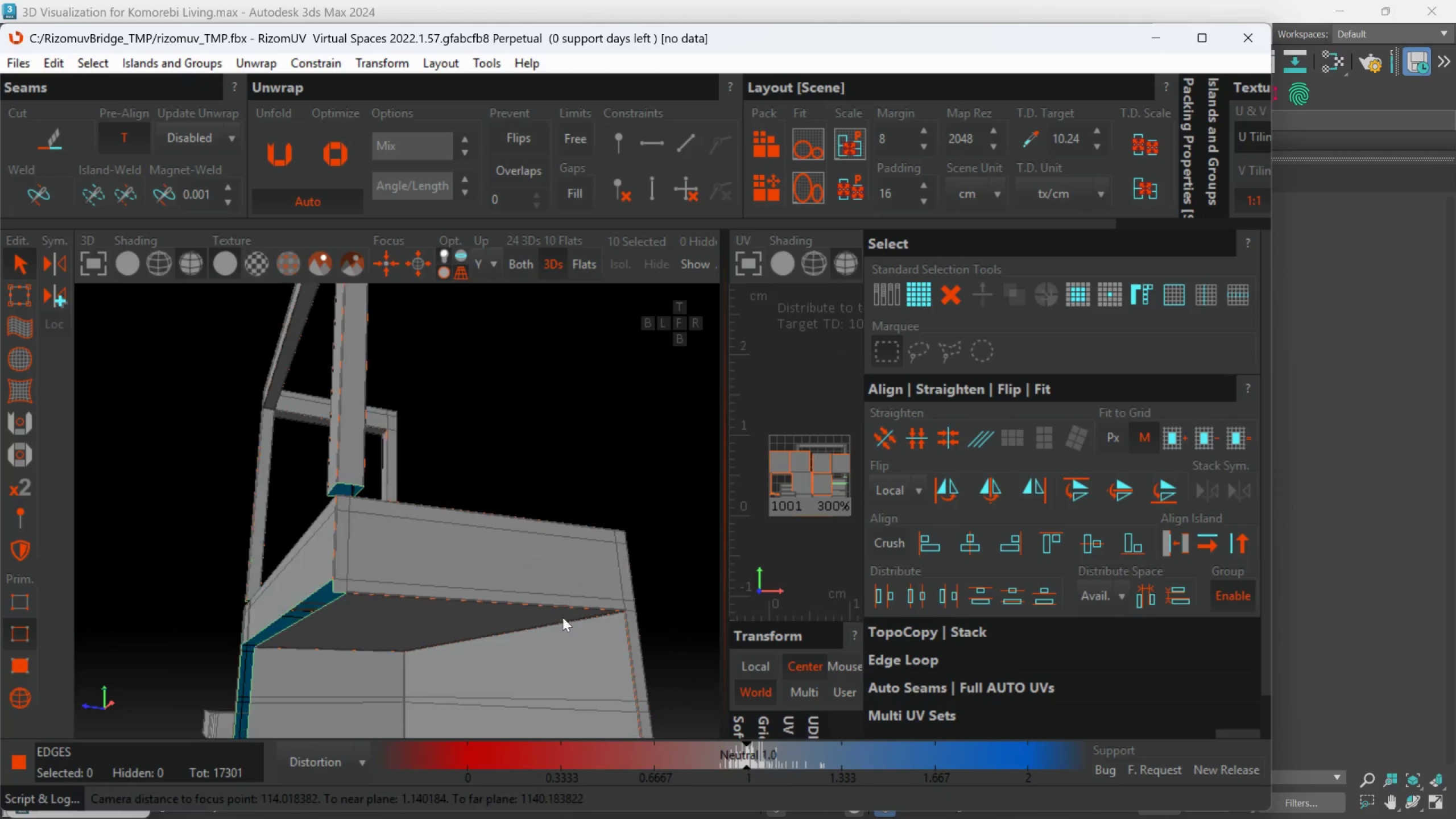 
key(Alt+AltLeft)
 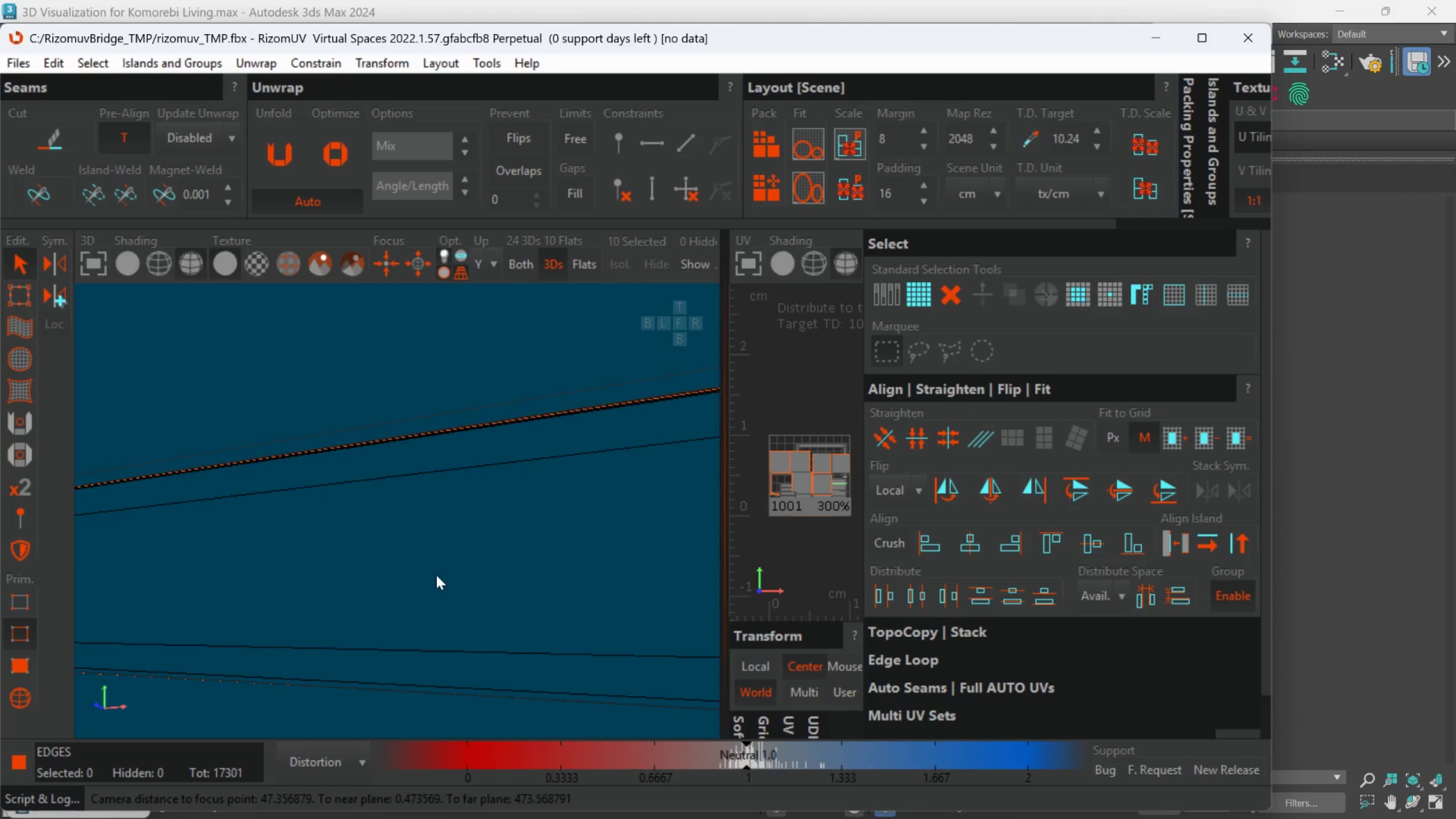 
scroll: coordinate [443, 585], scroll_direction: up, amount: 3.0
 